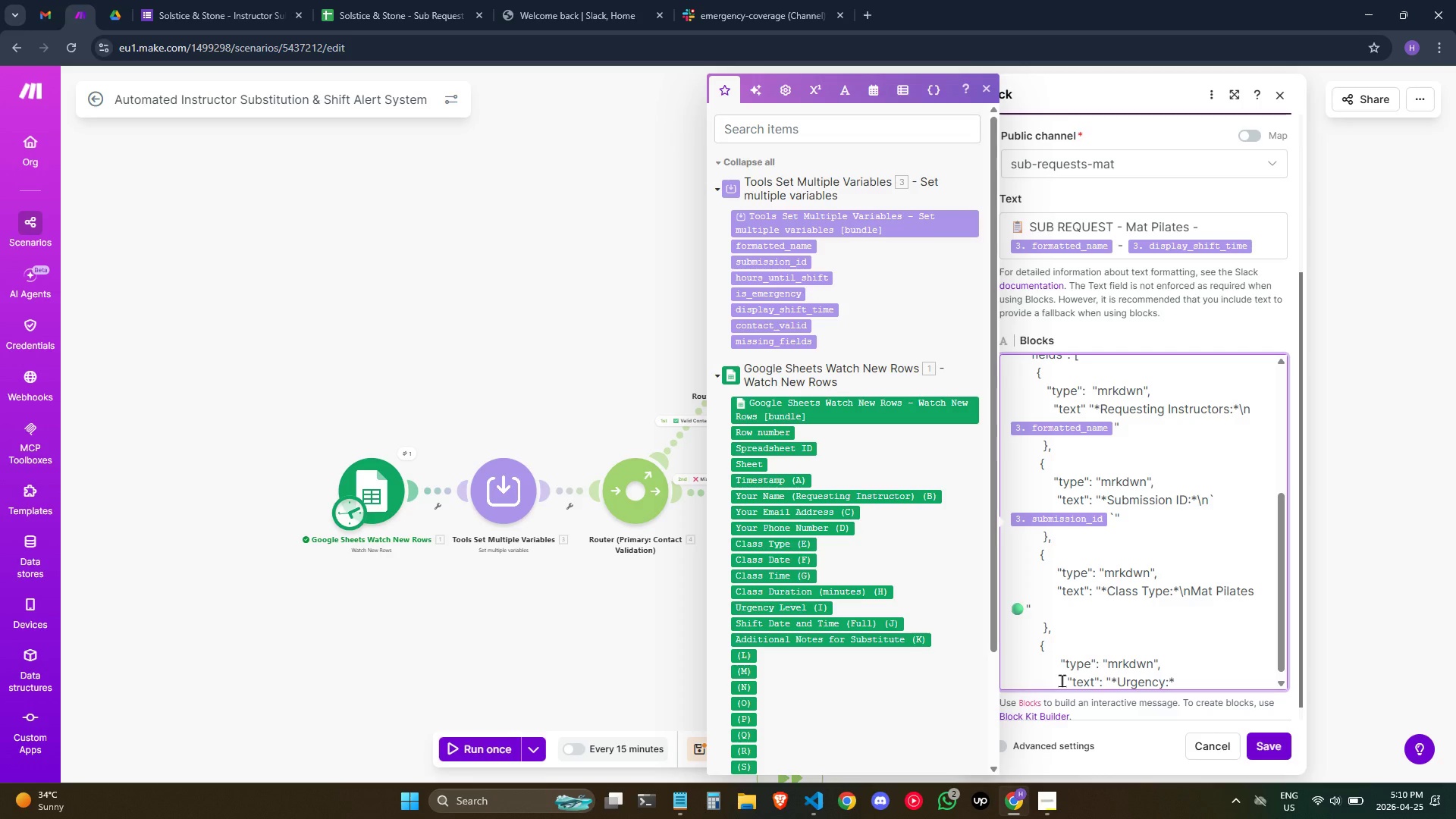 
key(Backslash)
 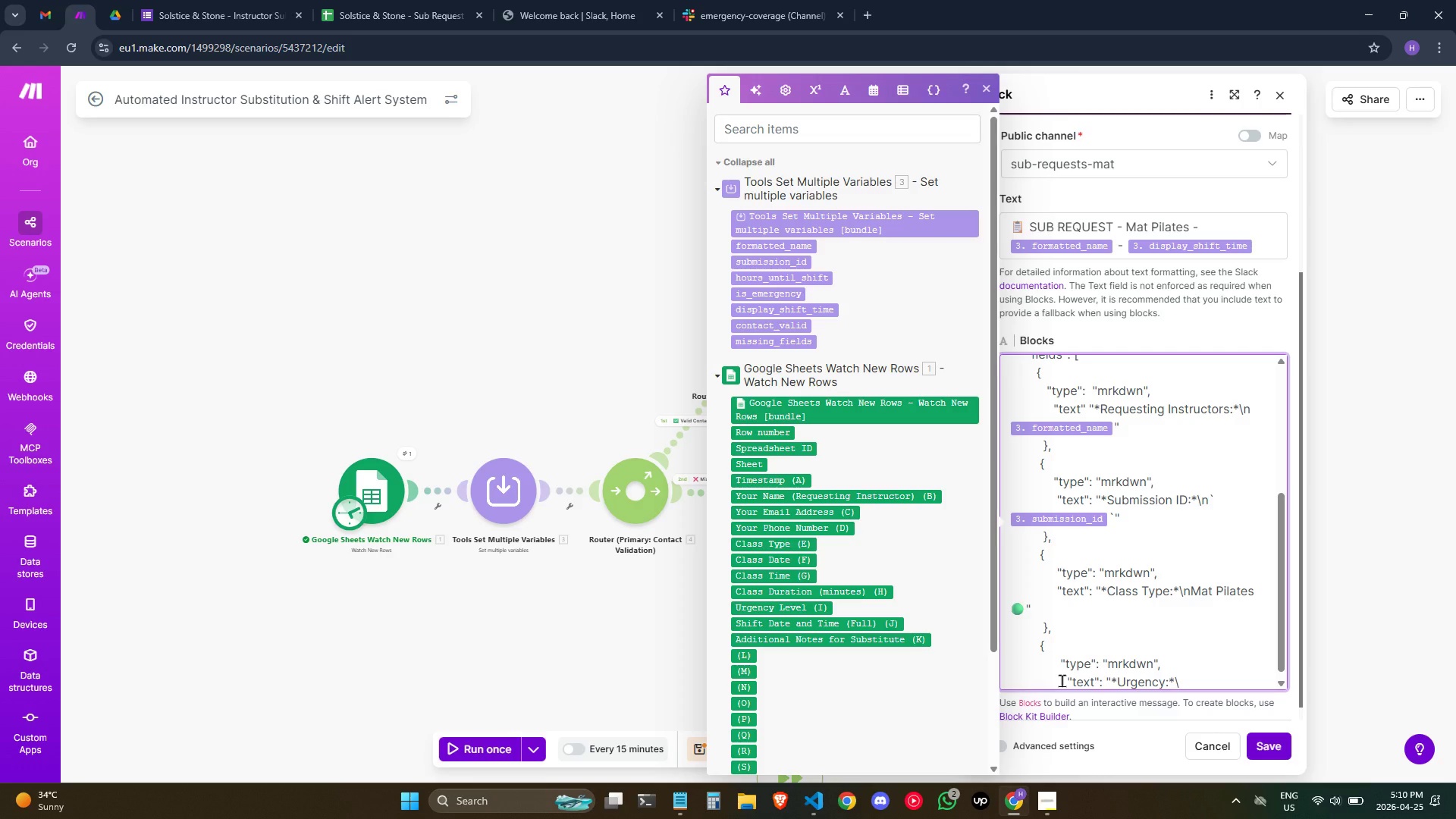 
key(N)
 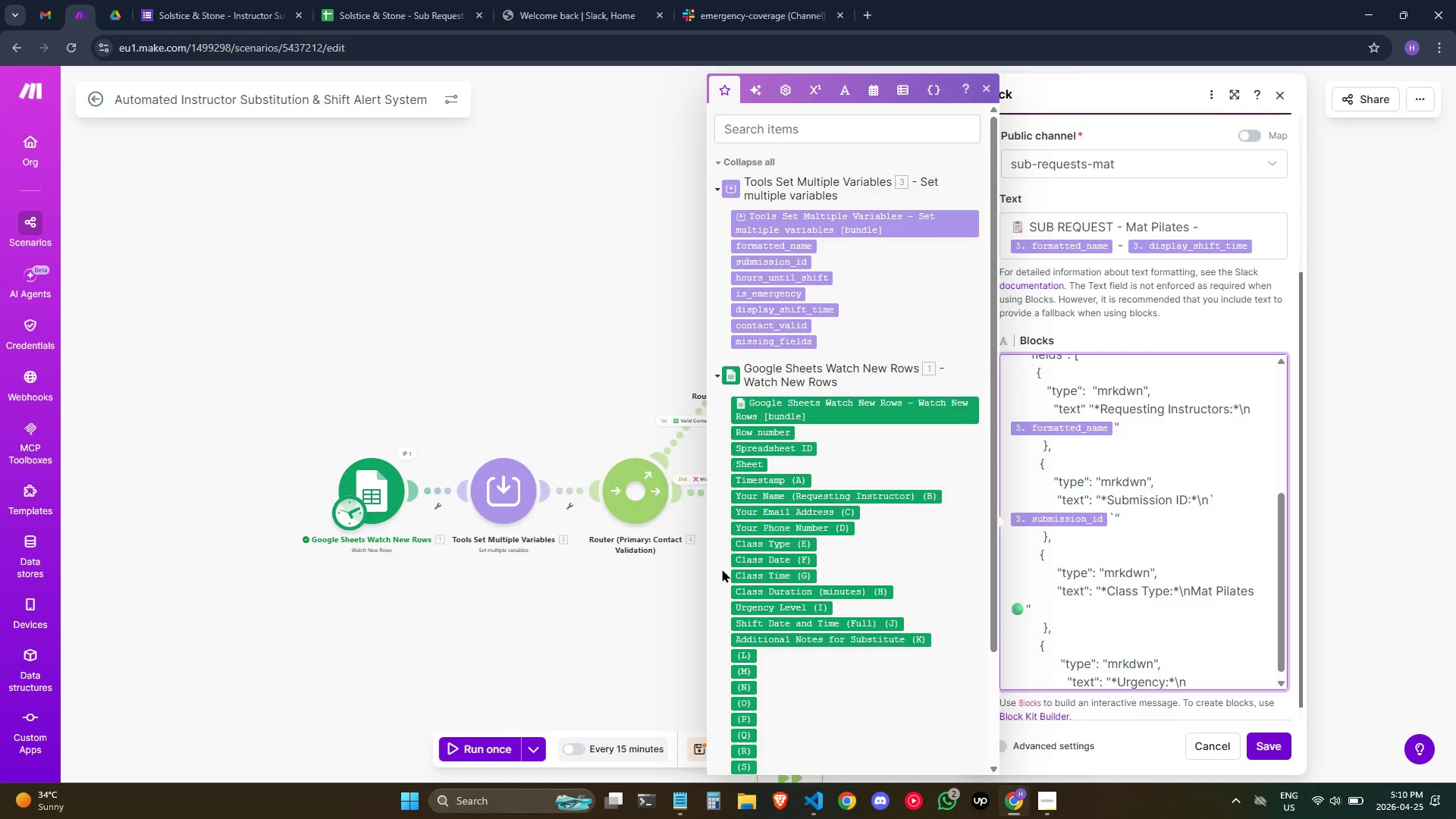 
left_click([789, 607])
 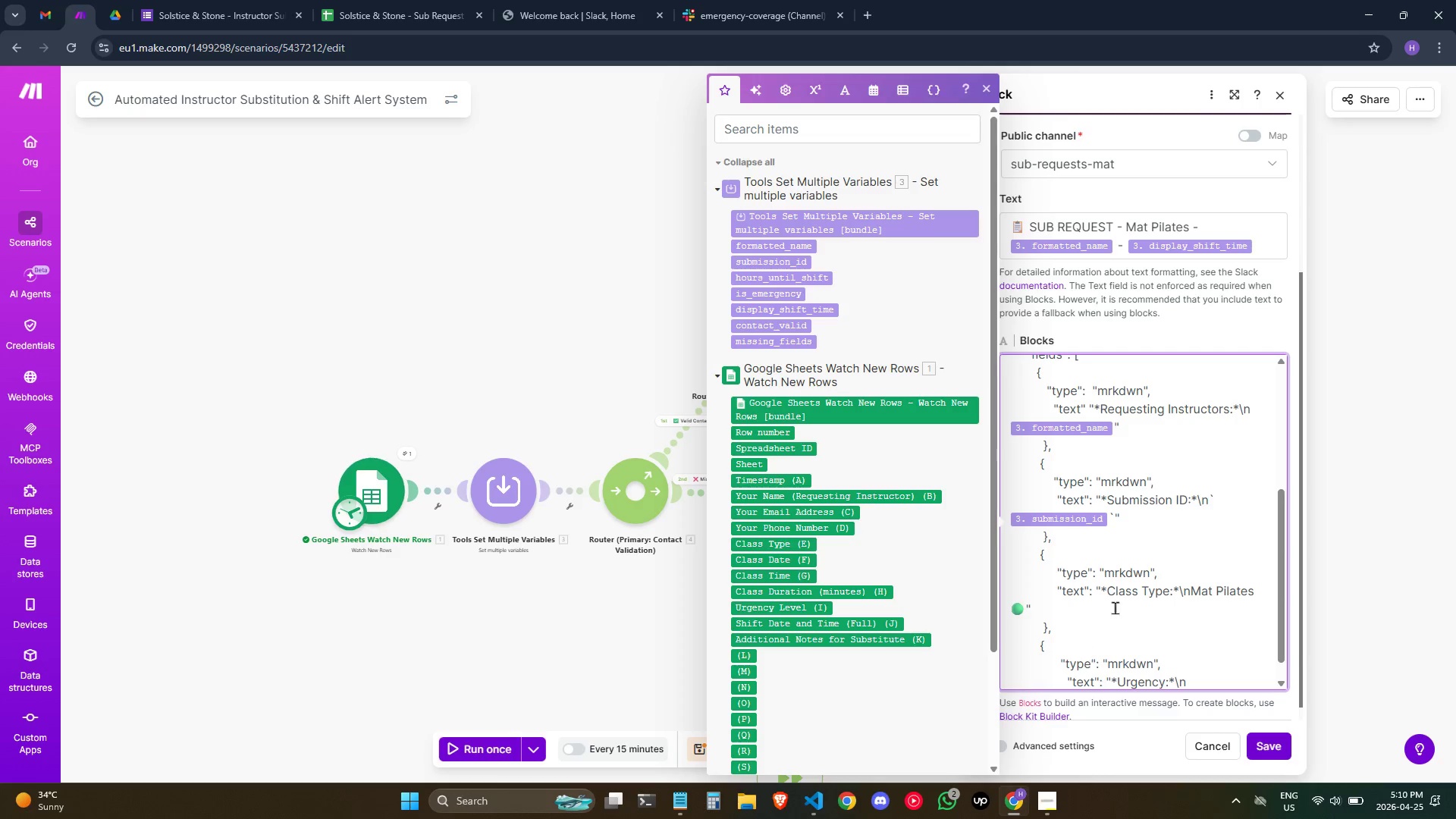 
scroll: coordinate [1146, 586], scroll_direction: down, amount: 4.0
 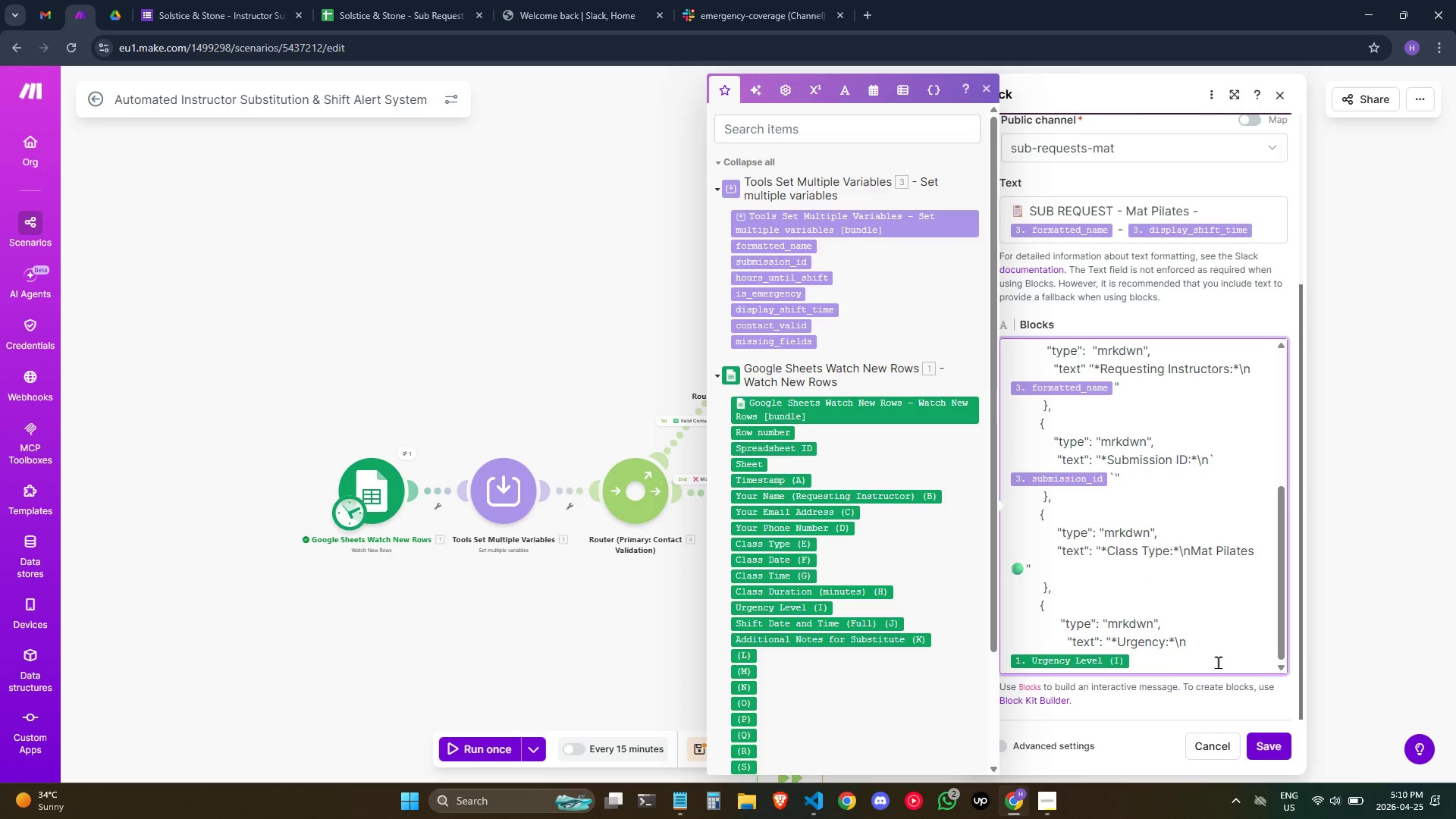 
key(Shift+ShiftRight)
 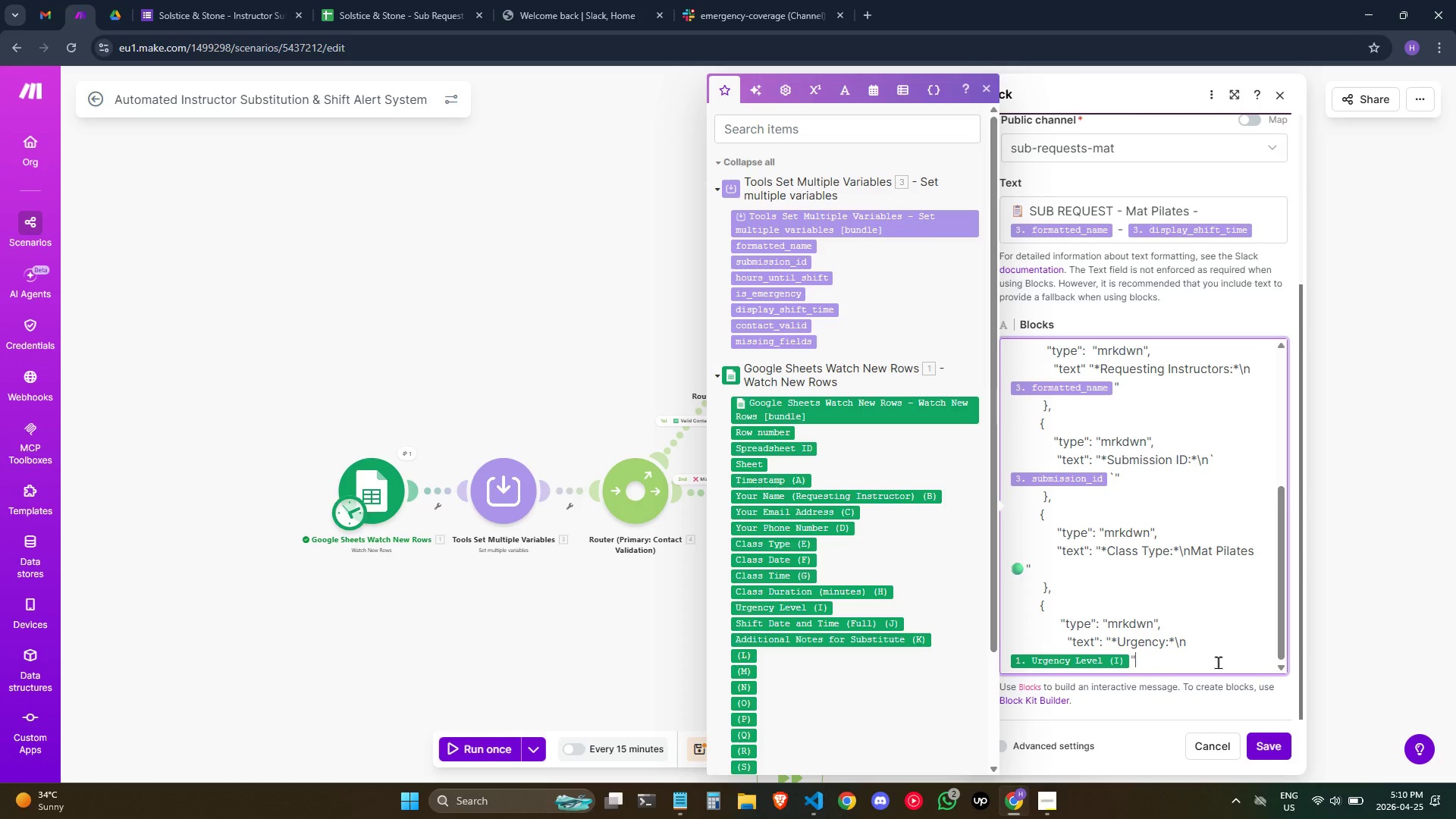 
key(Shift+Quote)
 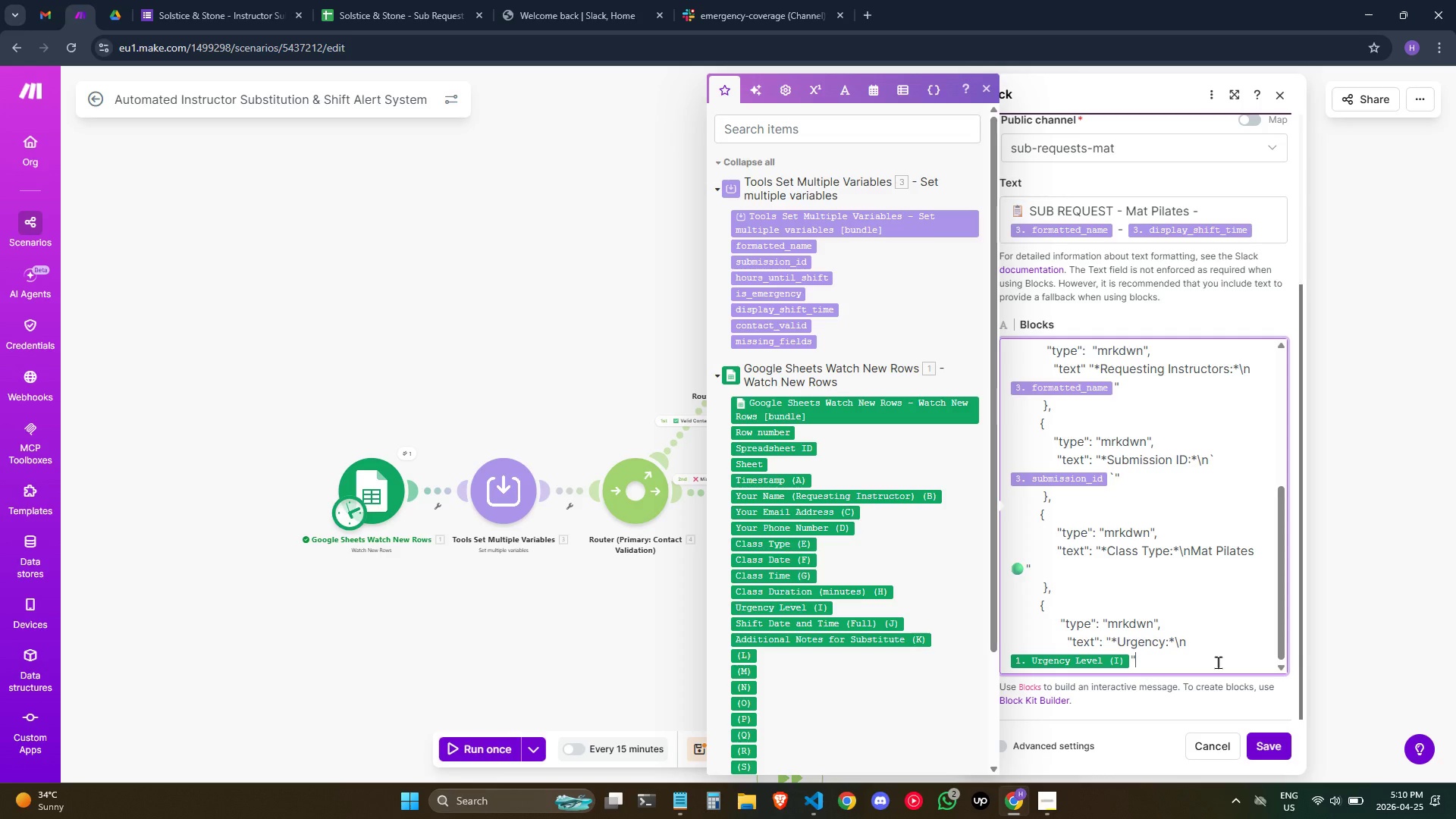 
key(Enter)
 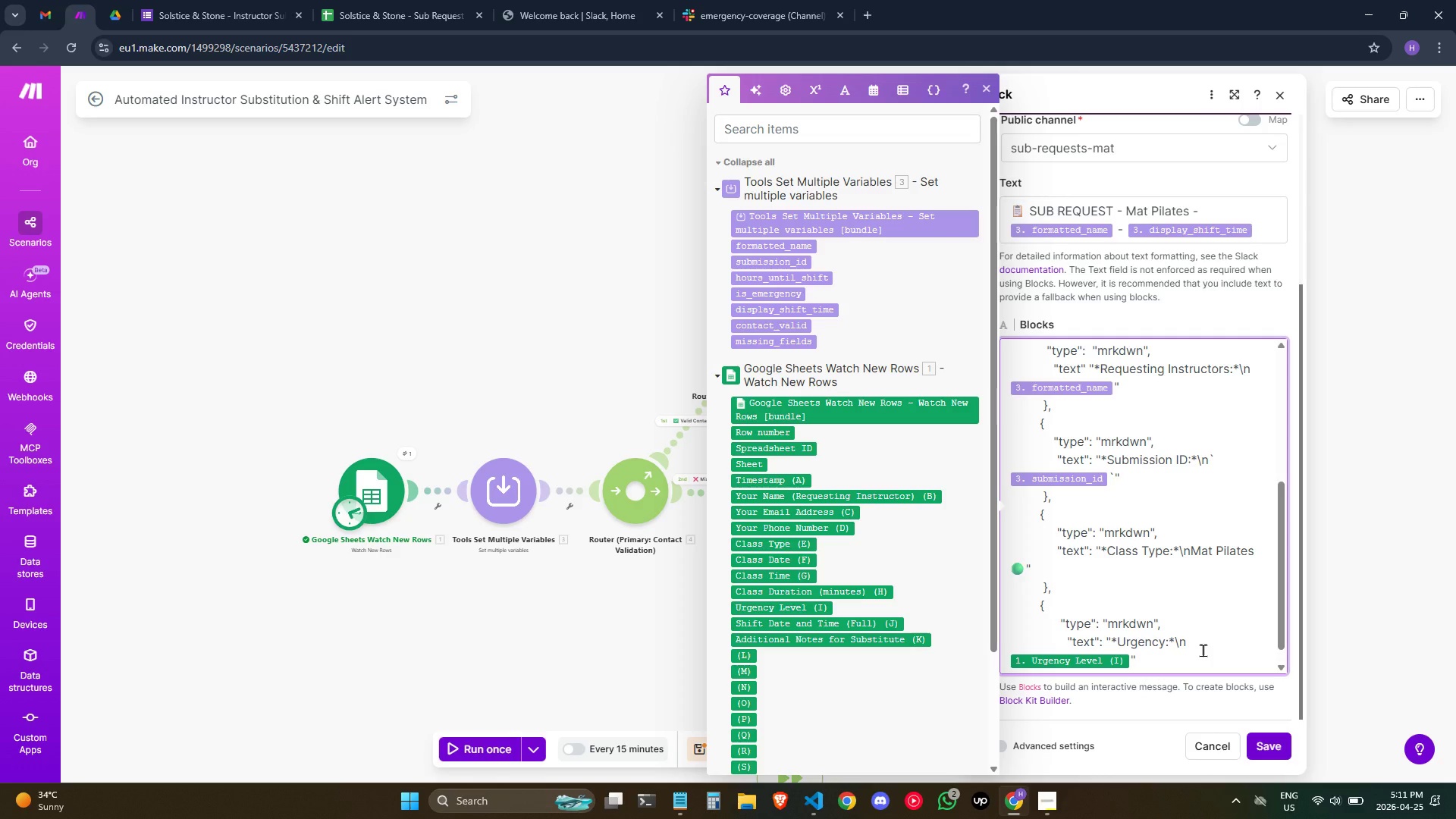 
wait(22.8)
 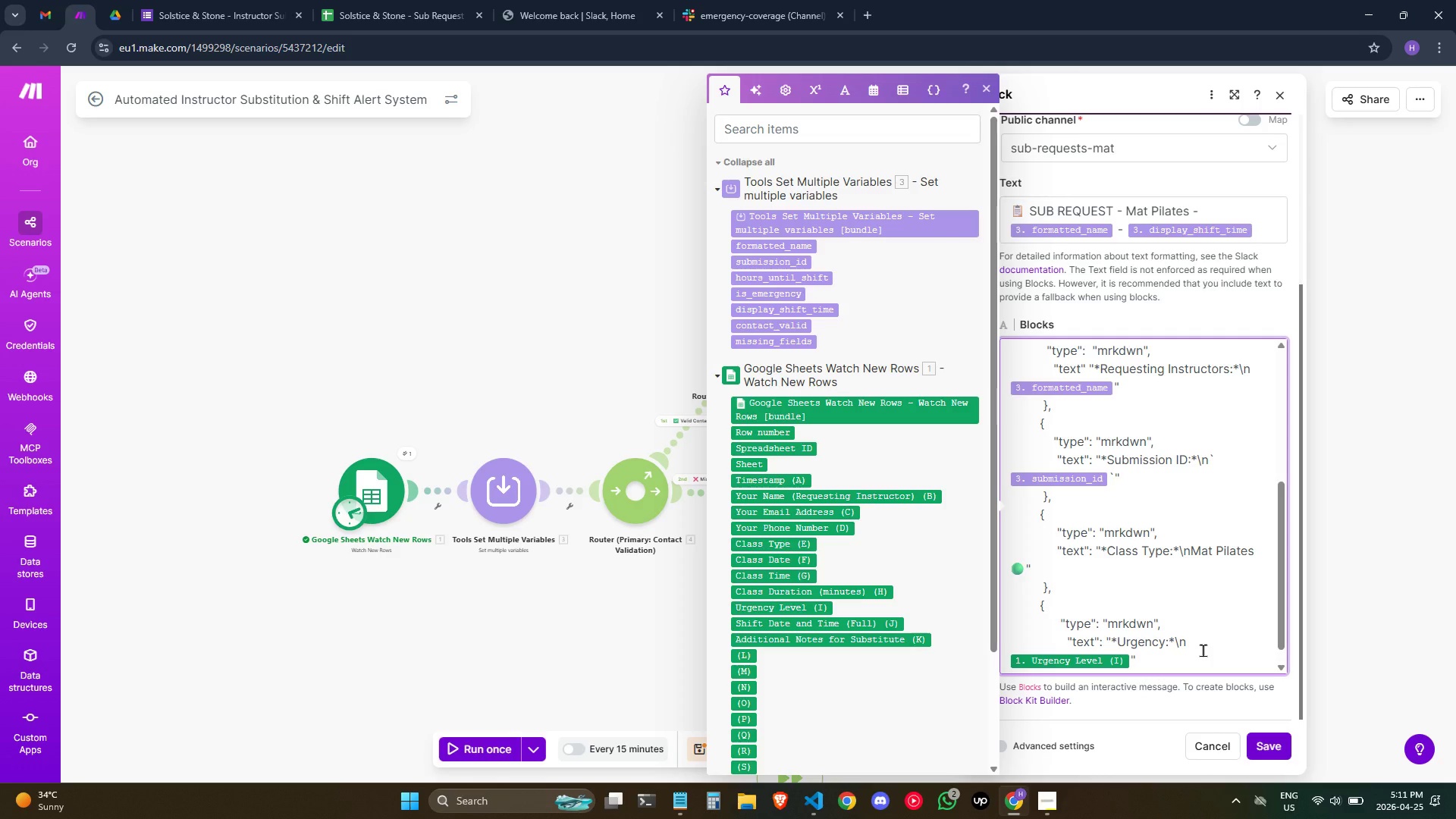 
key(Shift+ShiftRight)
 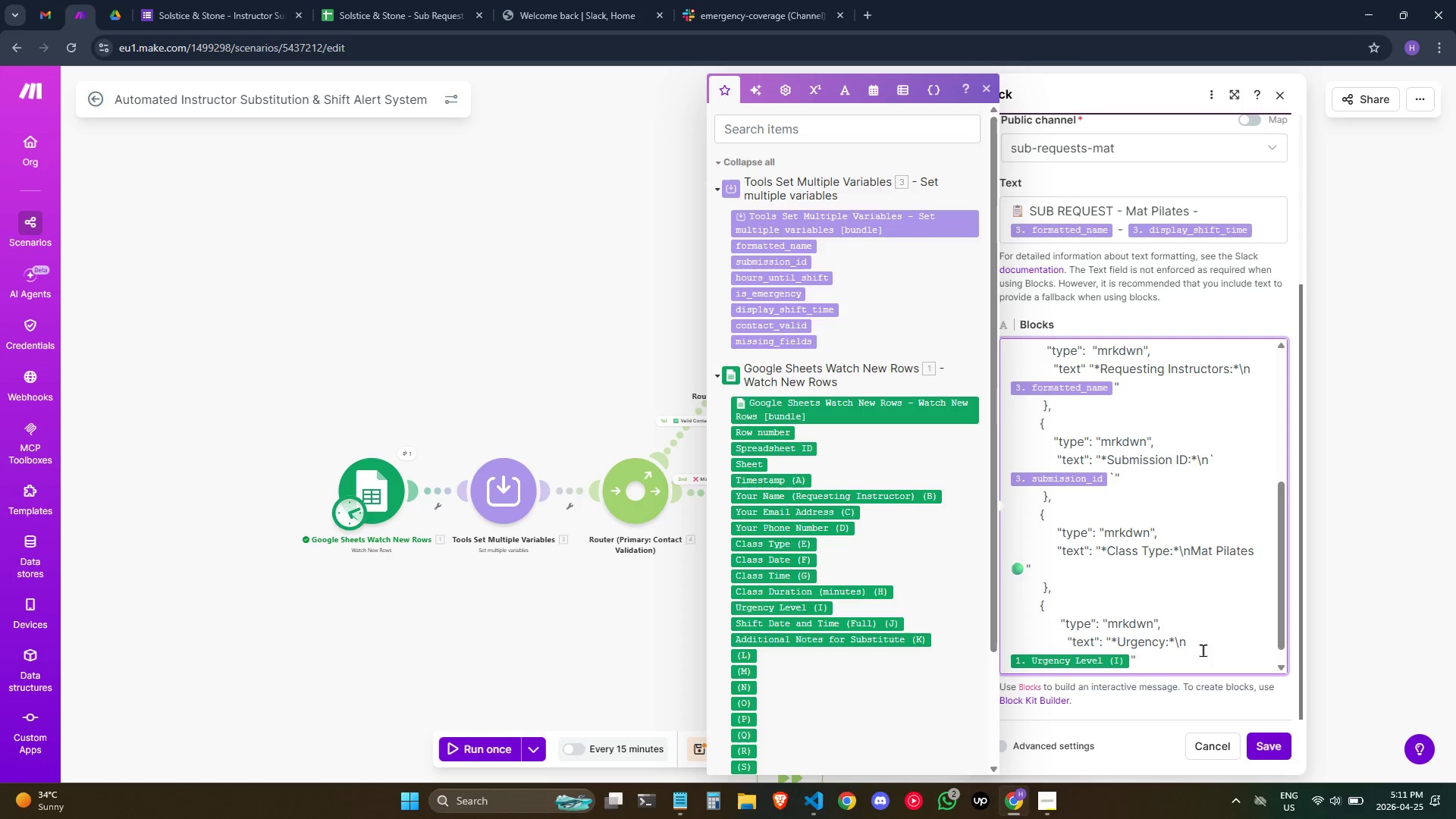 
scroll: coordinate [1125, 661], scroll_direction: down, amount: 4.0
 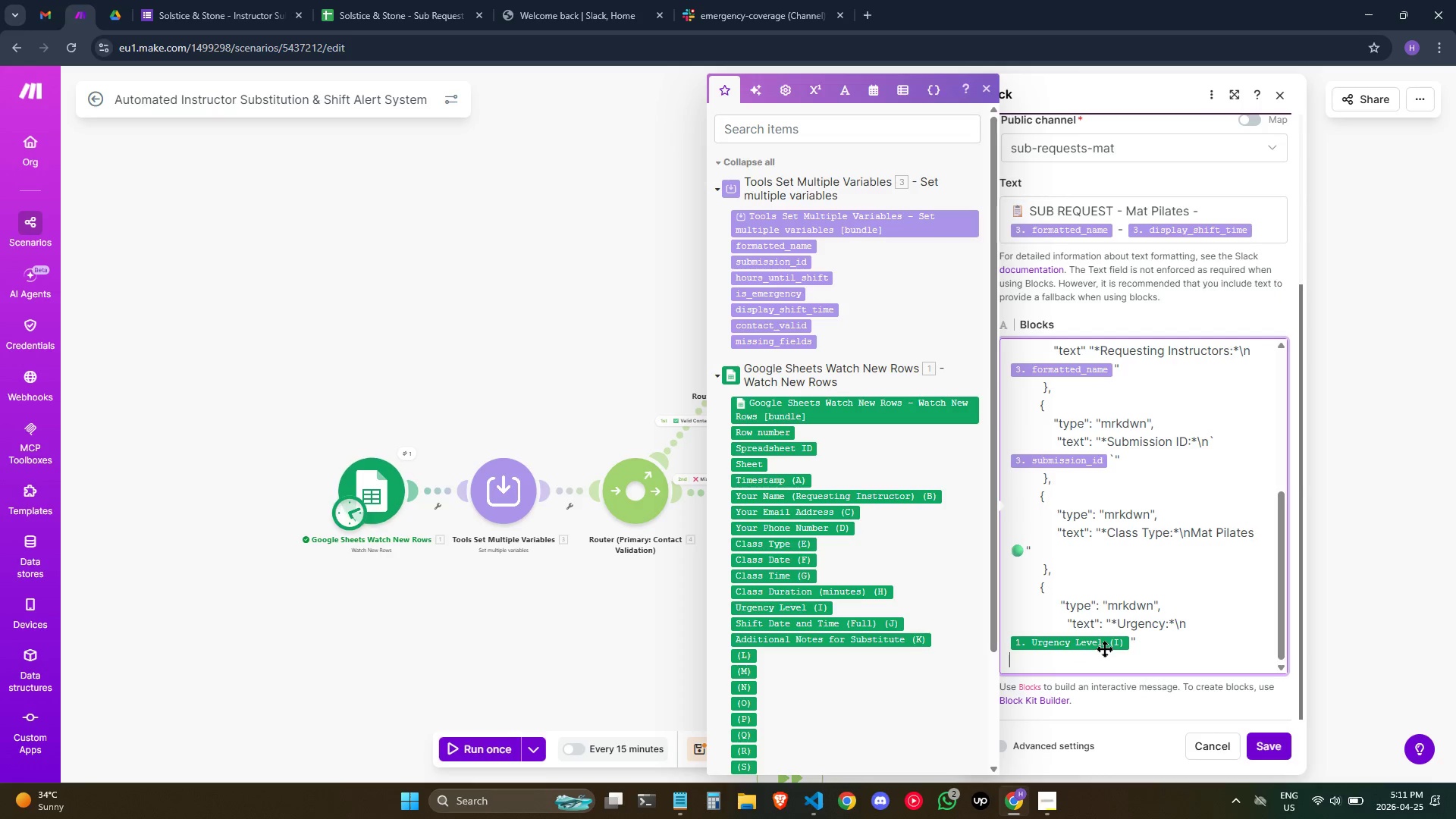 
hold_key(key=Space, duration=0.66)
 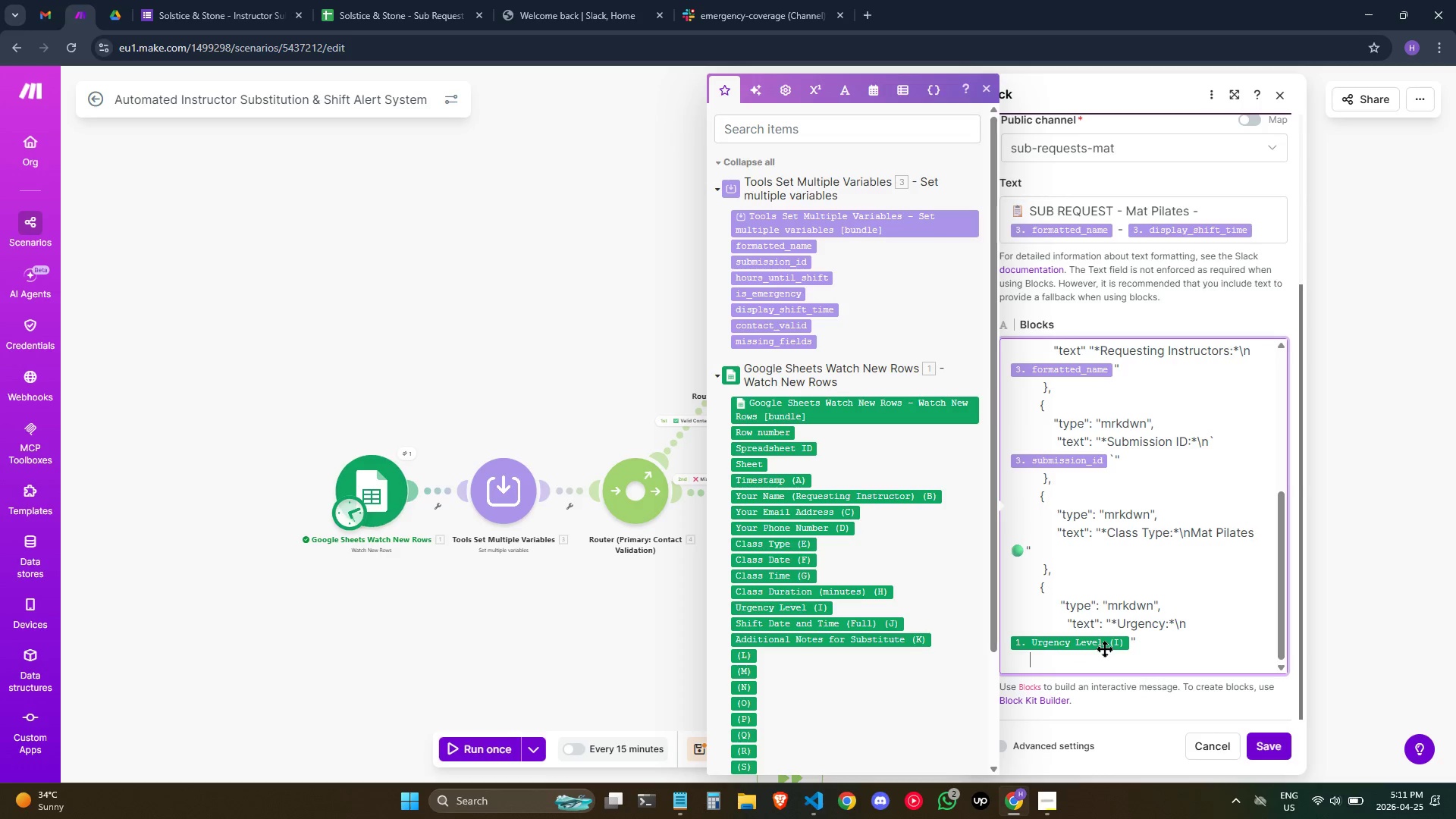 
key(Space)
 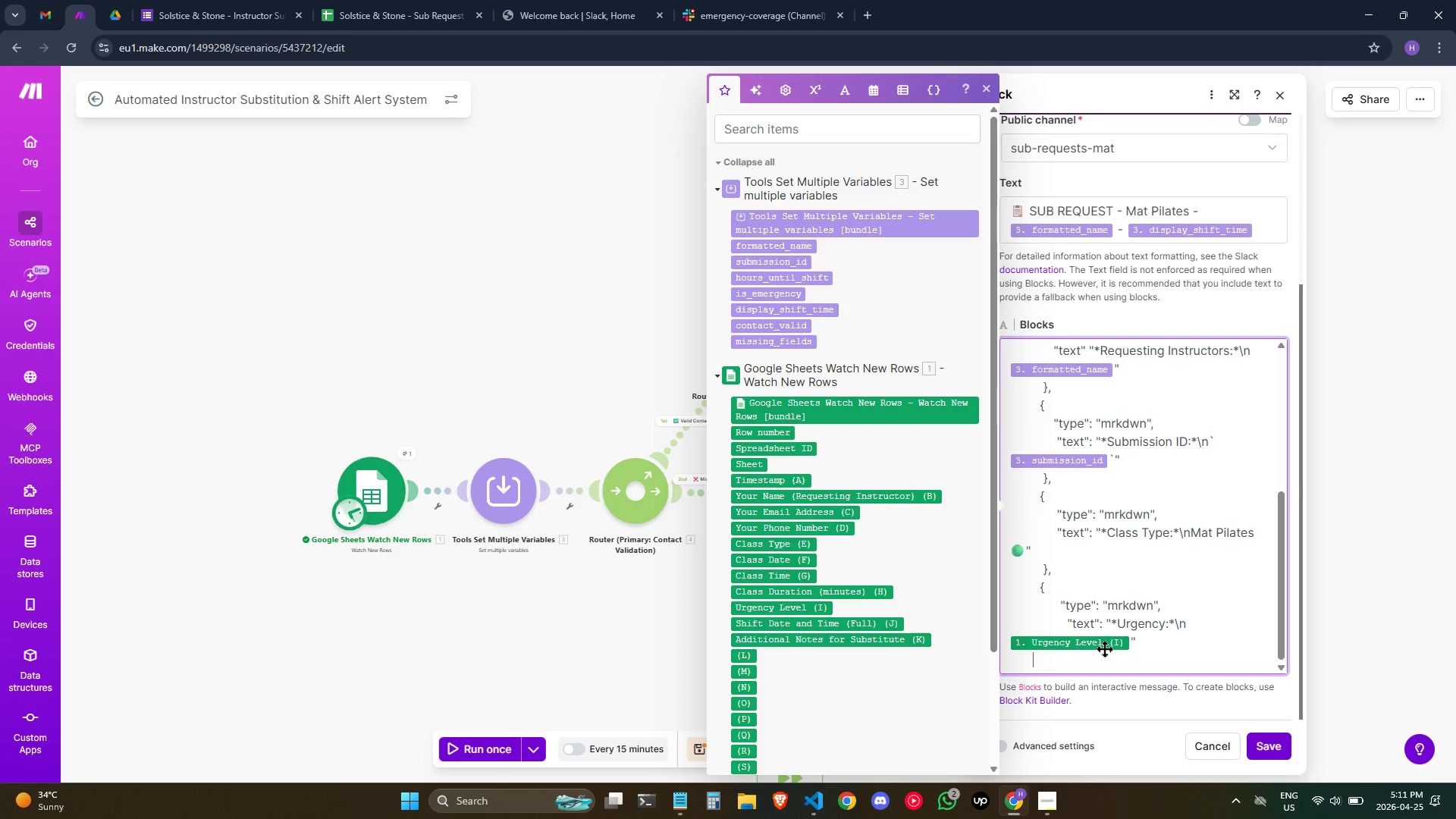 
key(Space)
 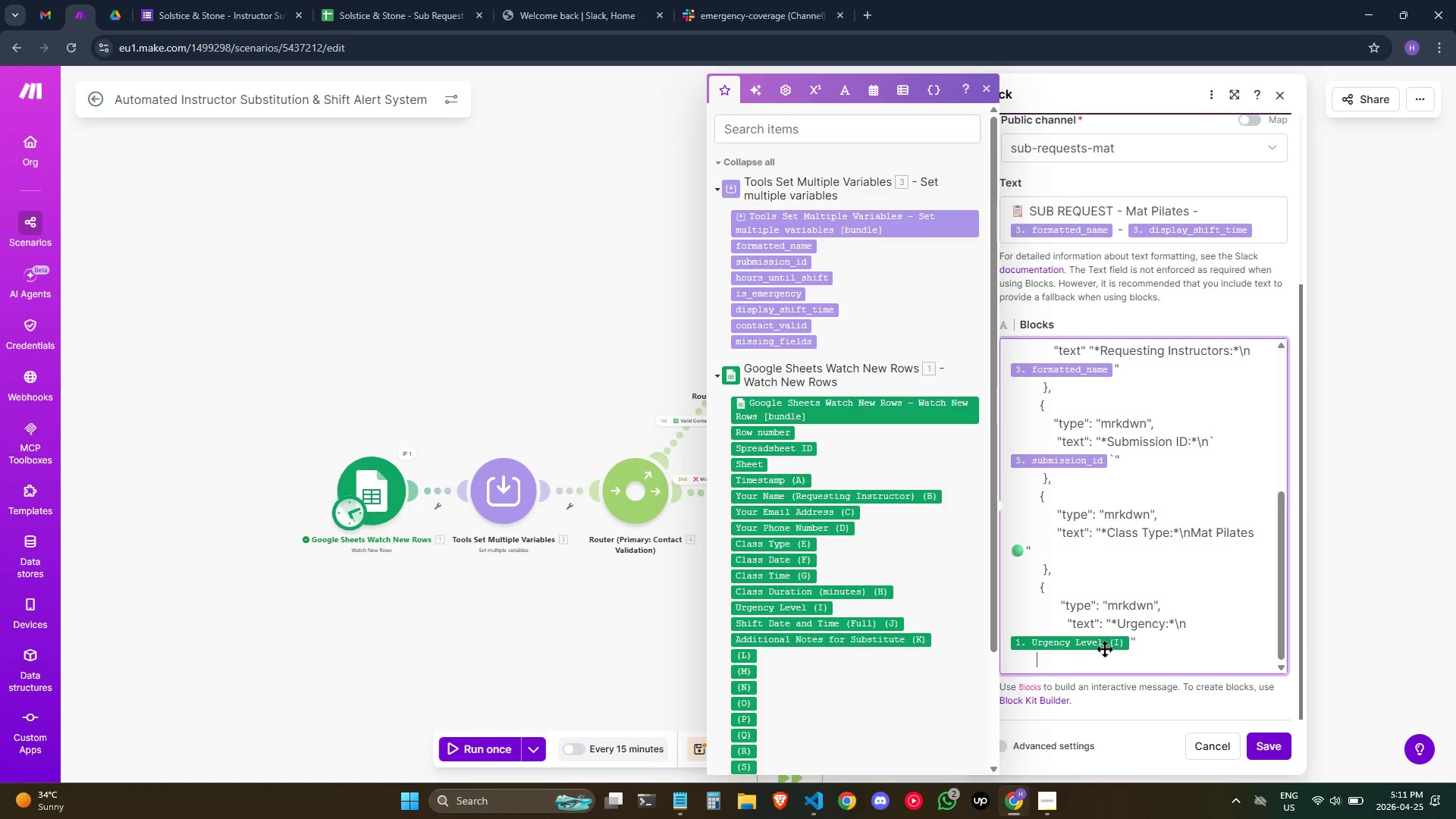 
key(Space)
 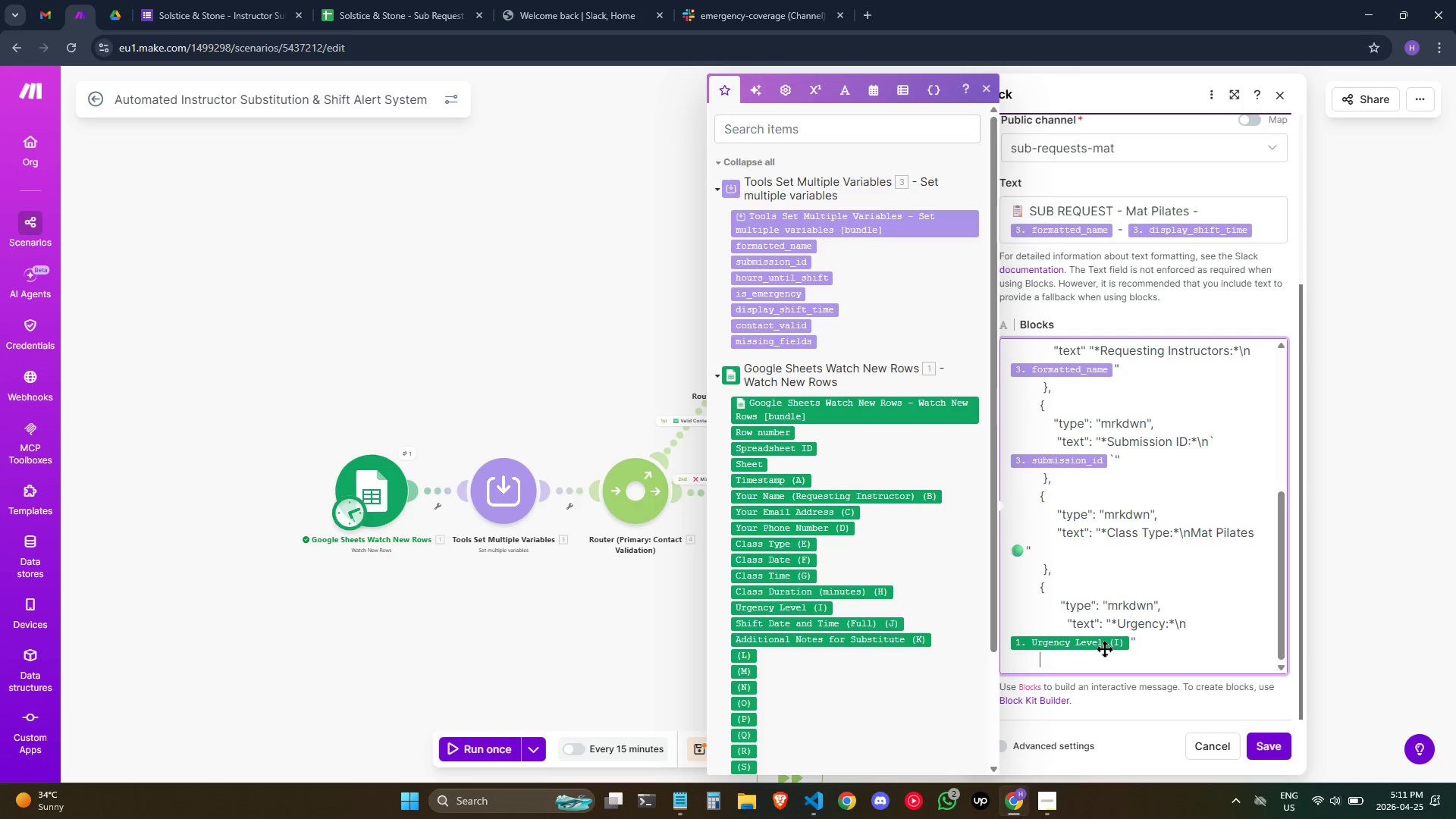 
key(Space)
 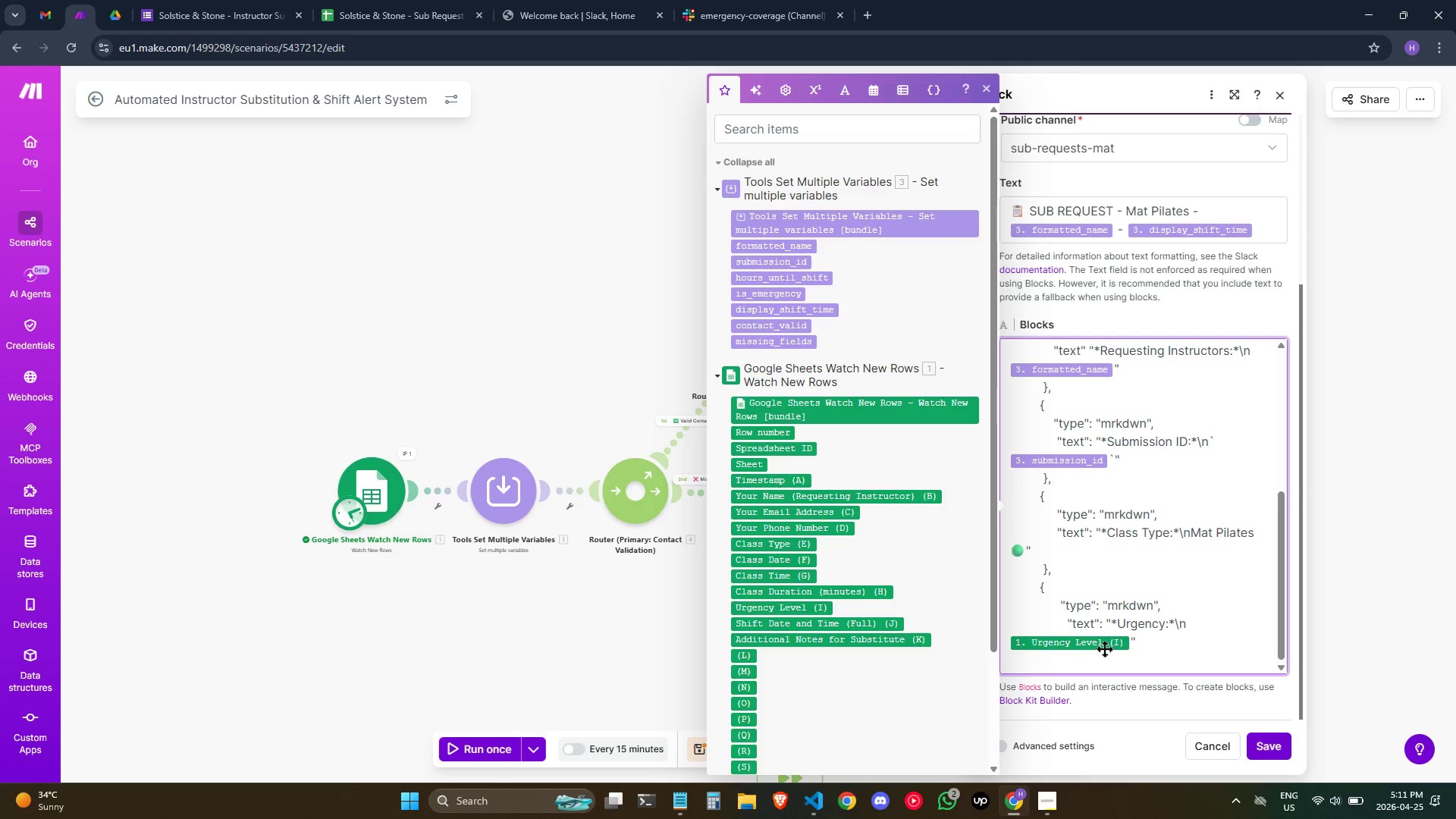 
key(Shift+BracketRight)
 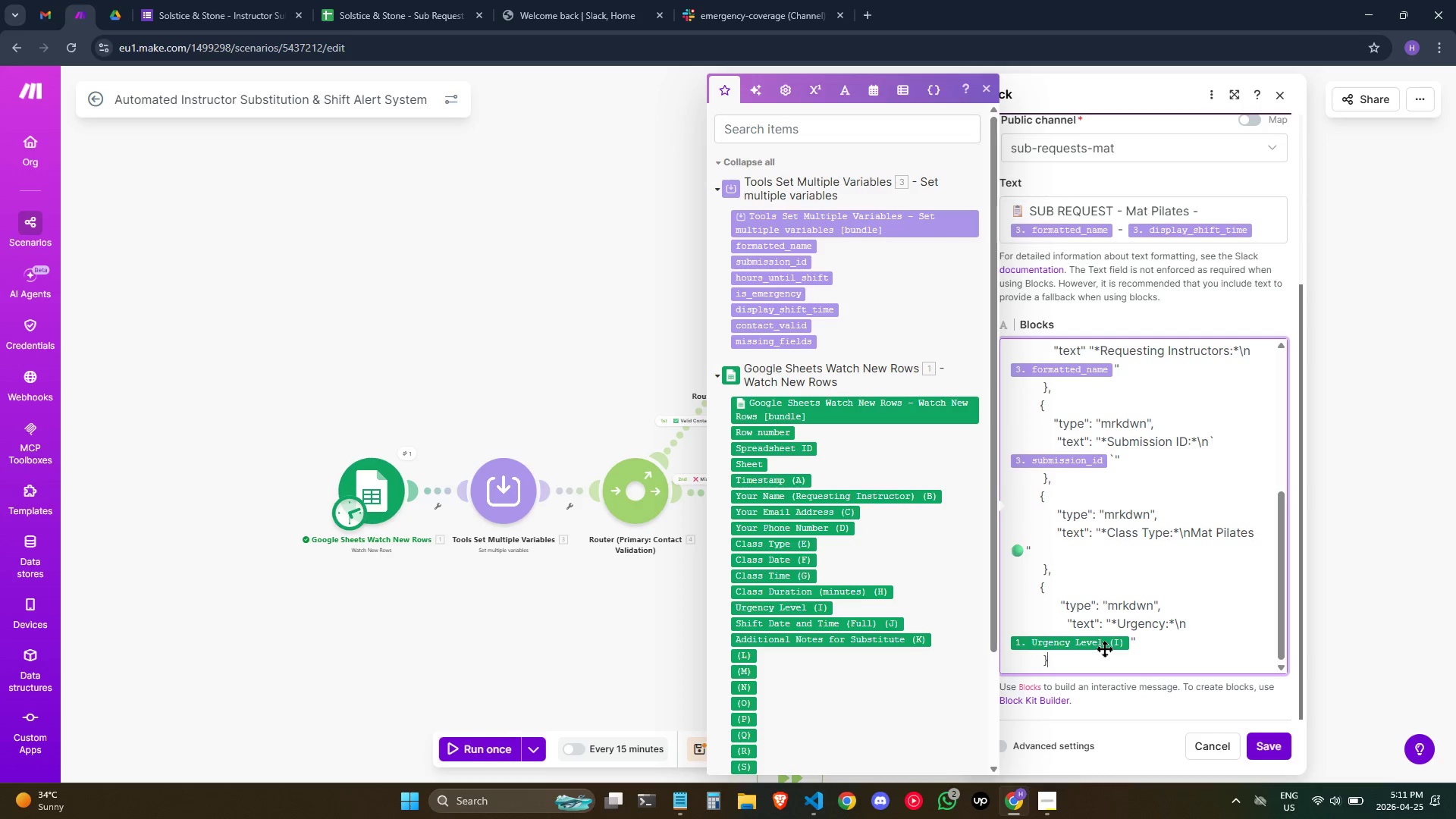 
wait(8.75)
 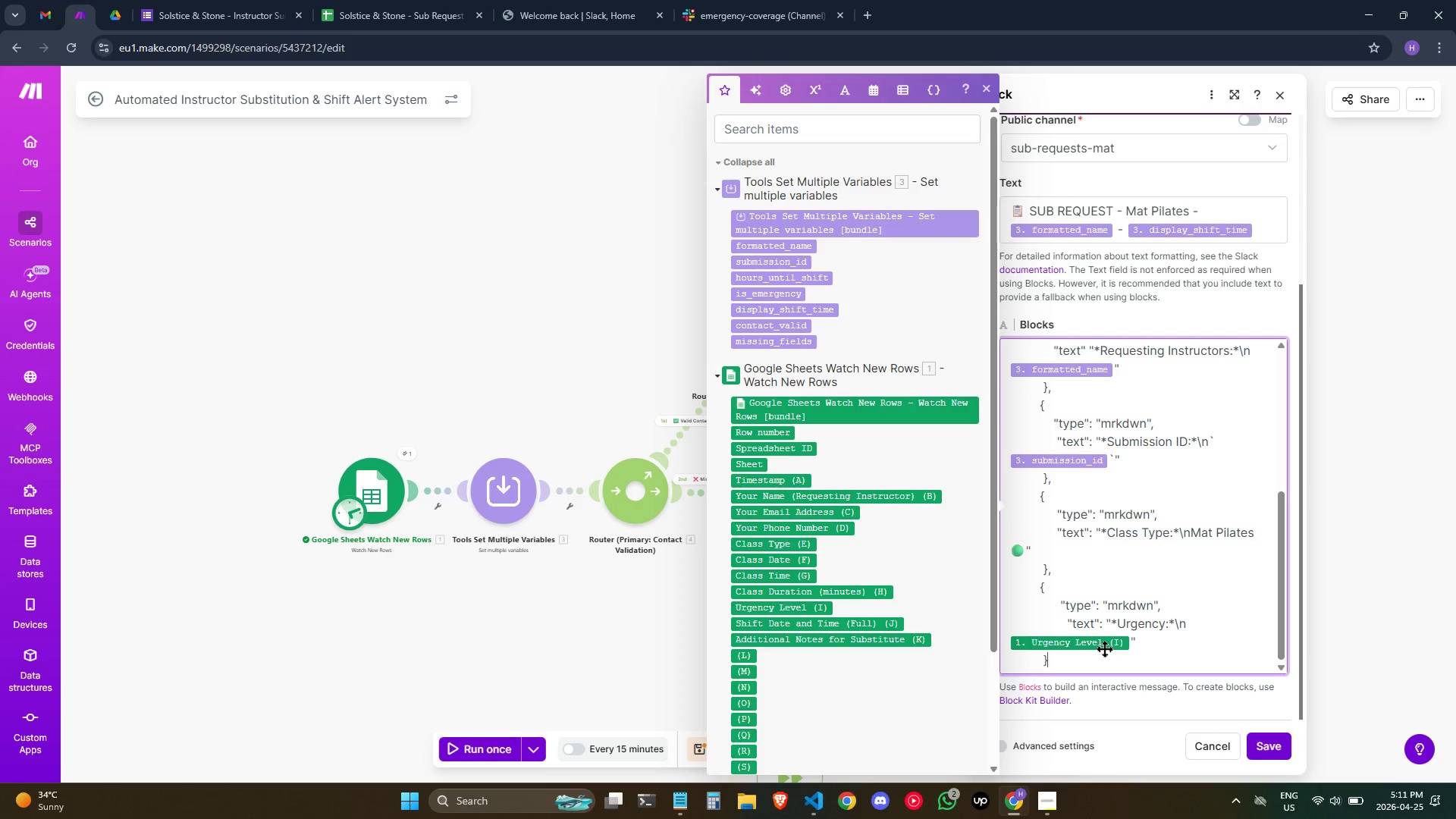 
key(Comma)
 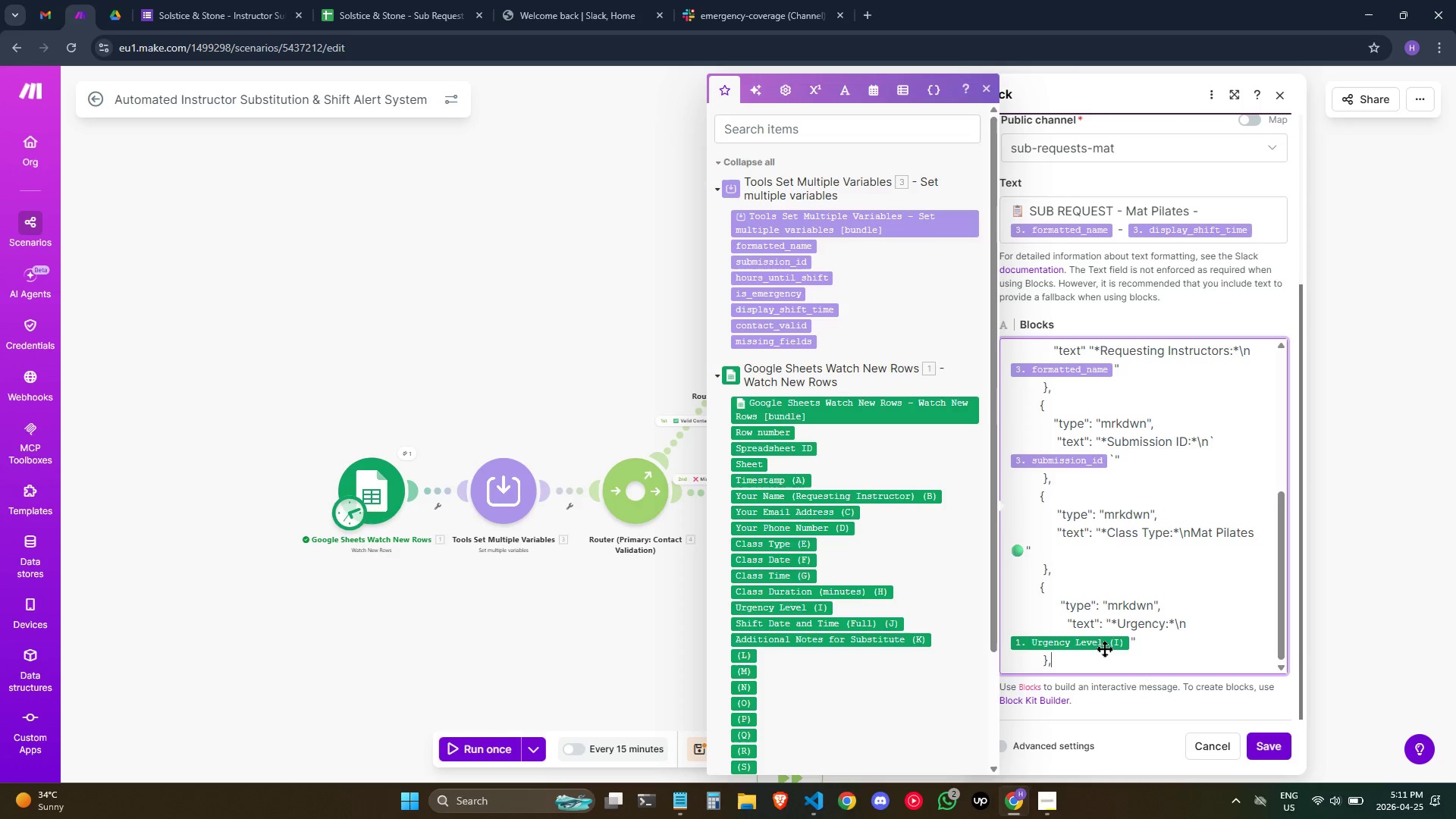 
key(Shift+ShiftRight)
 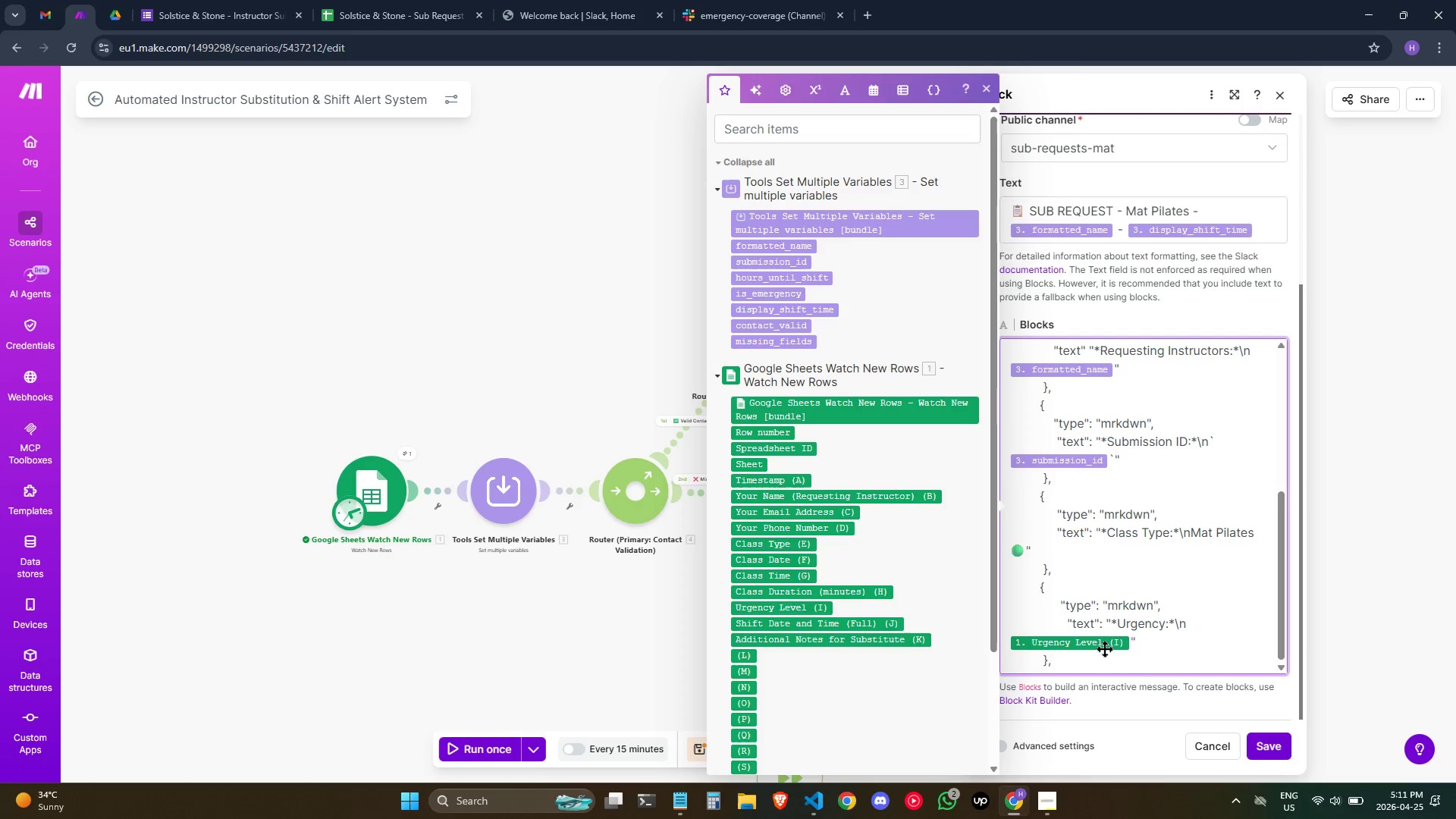 
hold_key(key=Space, duration=0.48)
 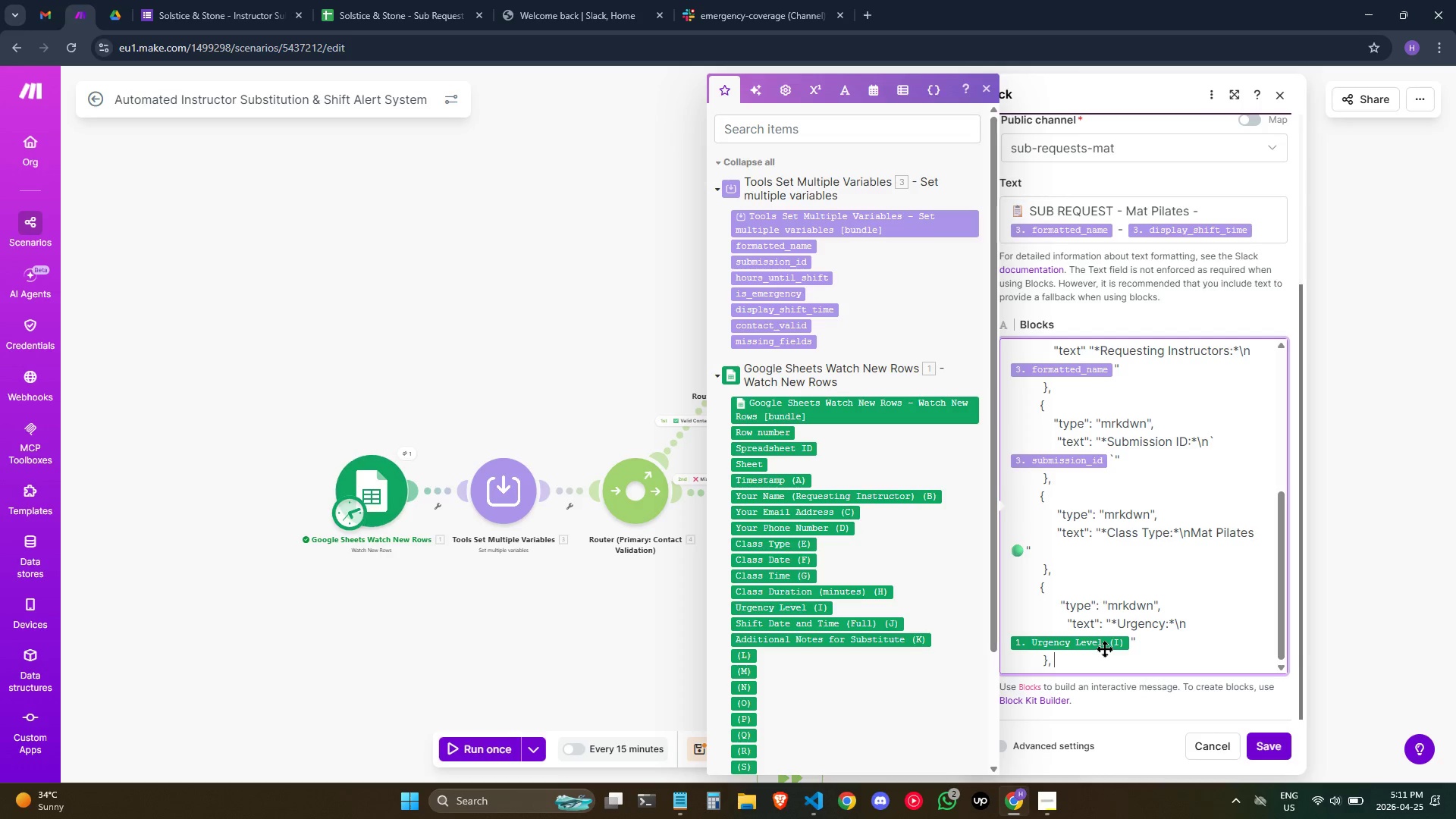 
key(Backspace)
 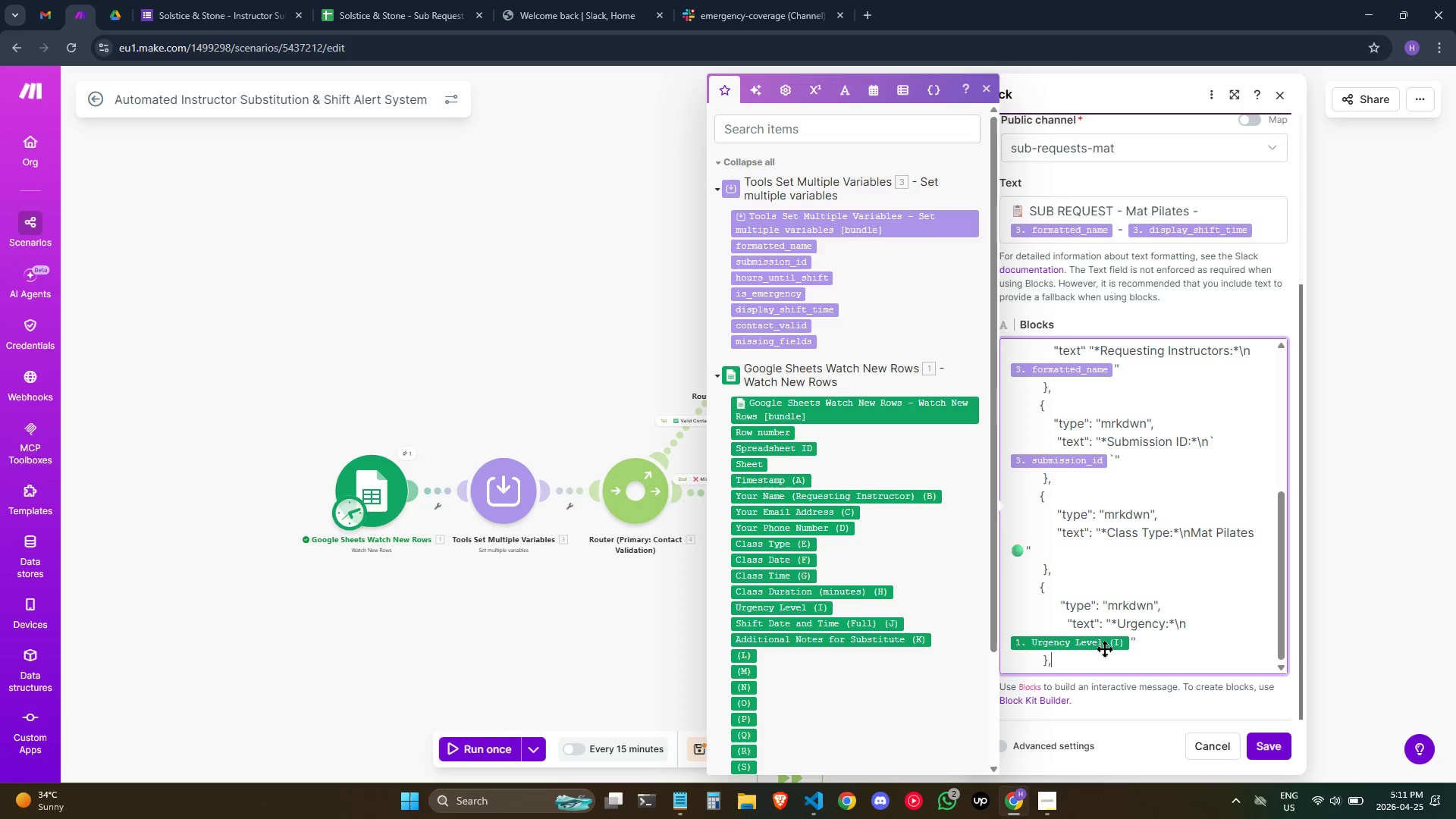 
key(Enter)
 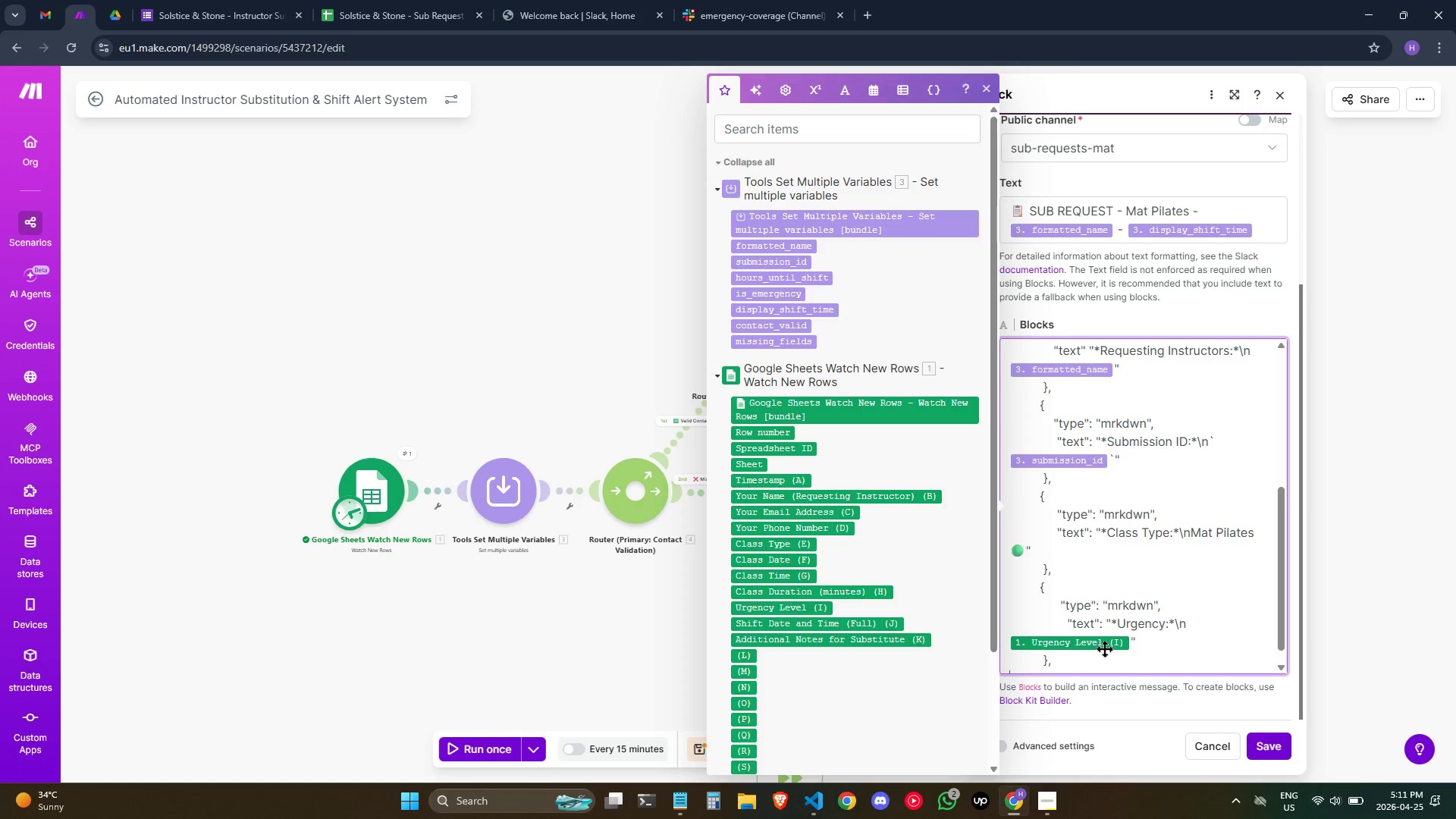 
hold_key(key=Space, duration=0.69)
 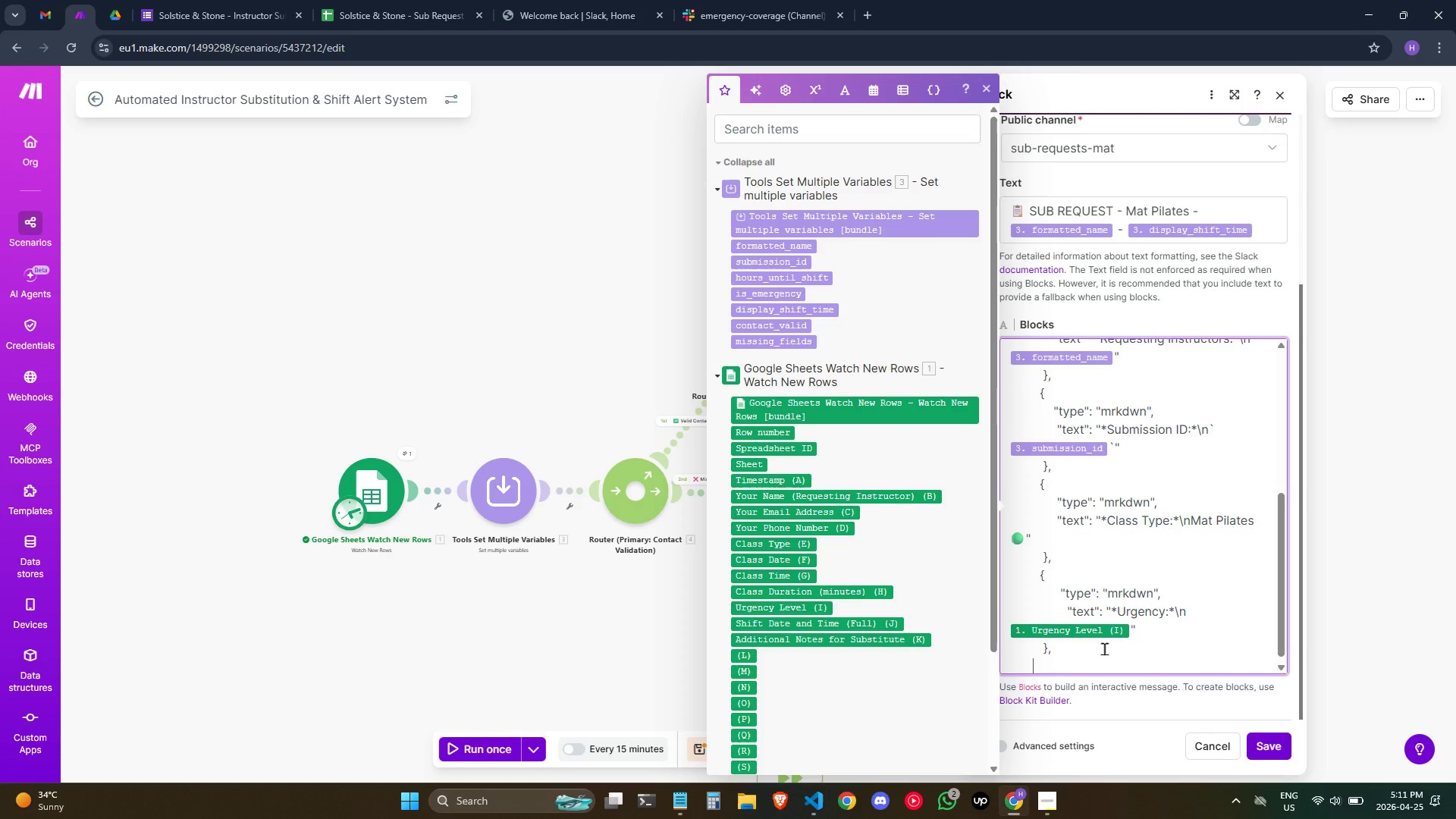 
key(Space)
 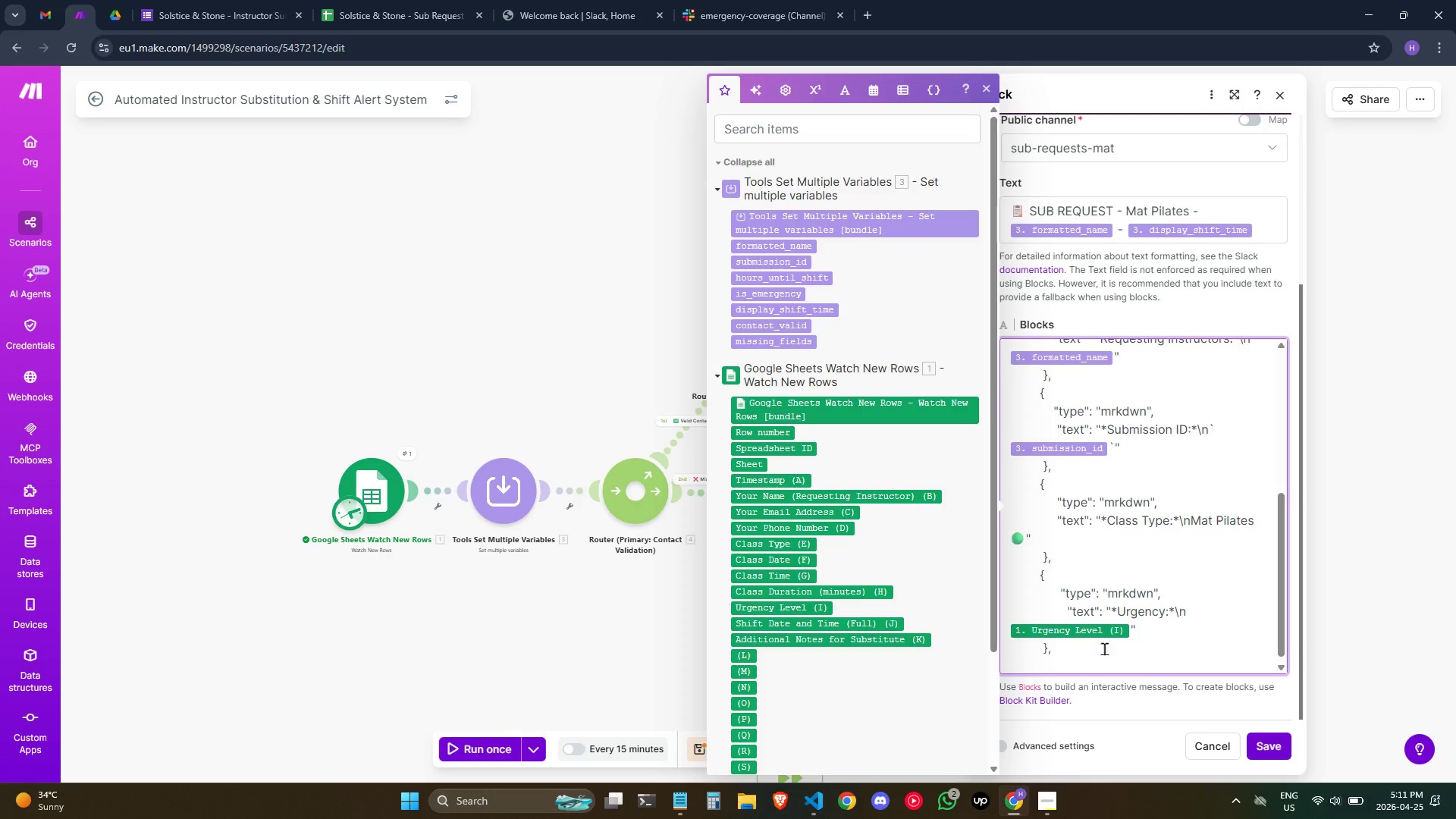 
key(Space)
 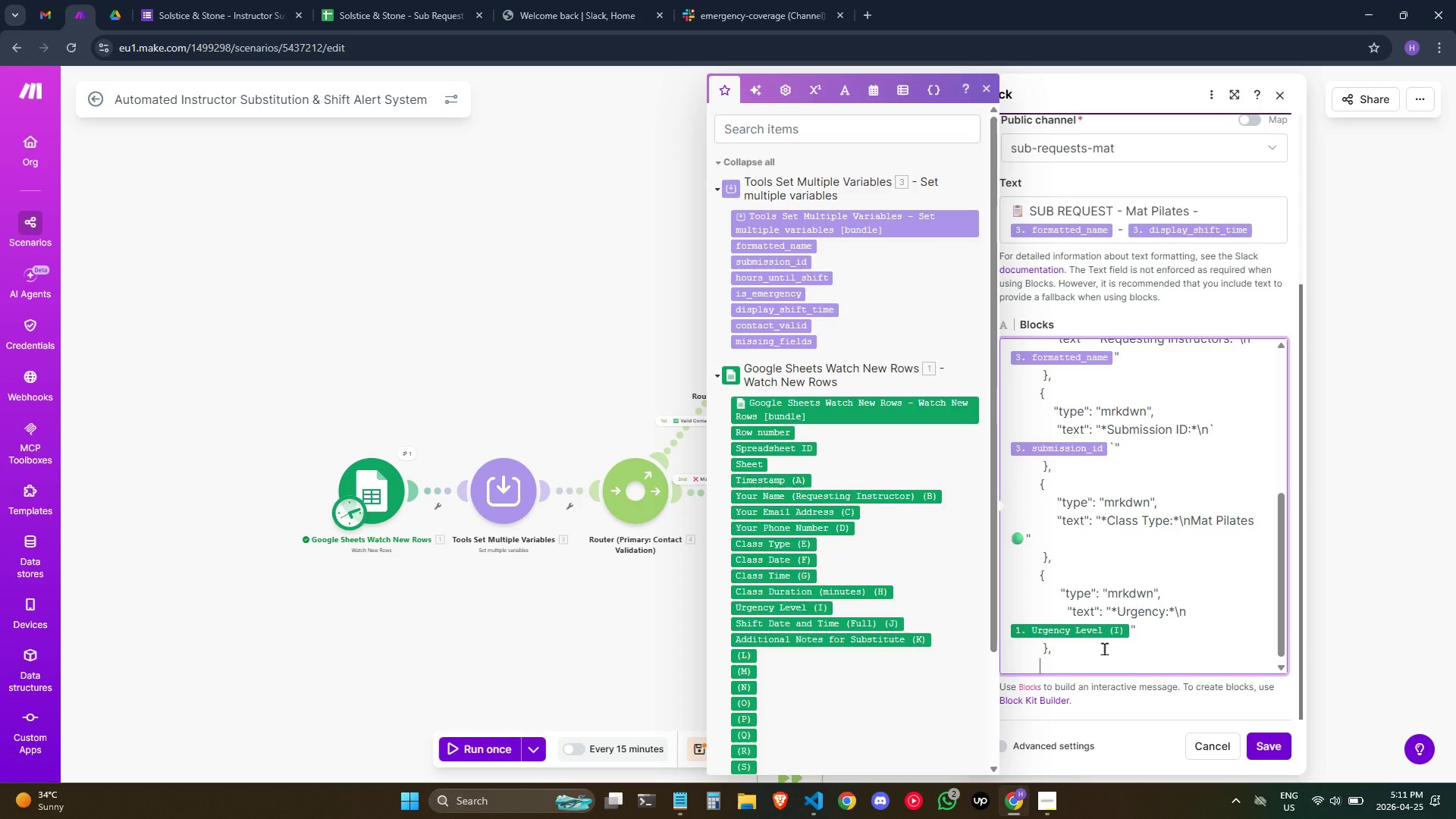 
key(Shift+BracketLeft)
 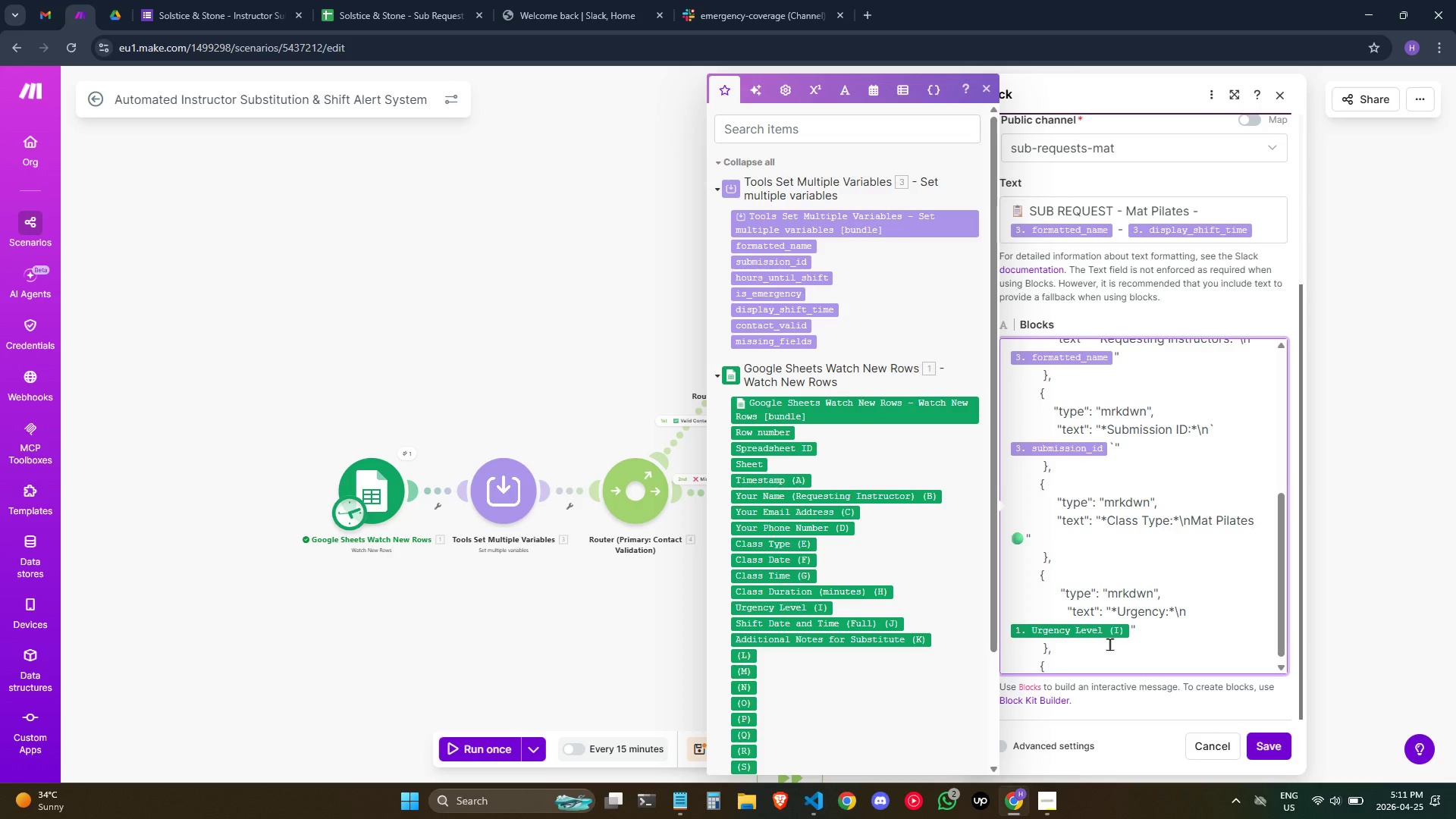 
key(Enter)
 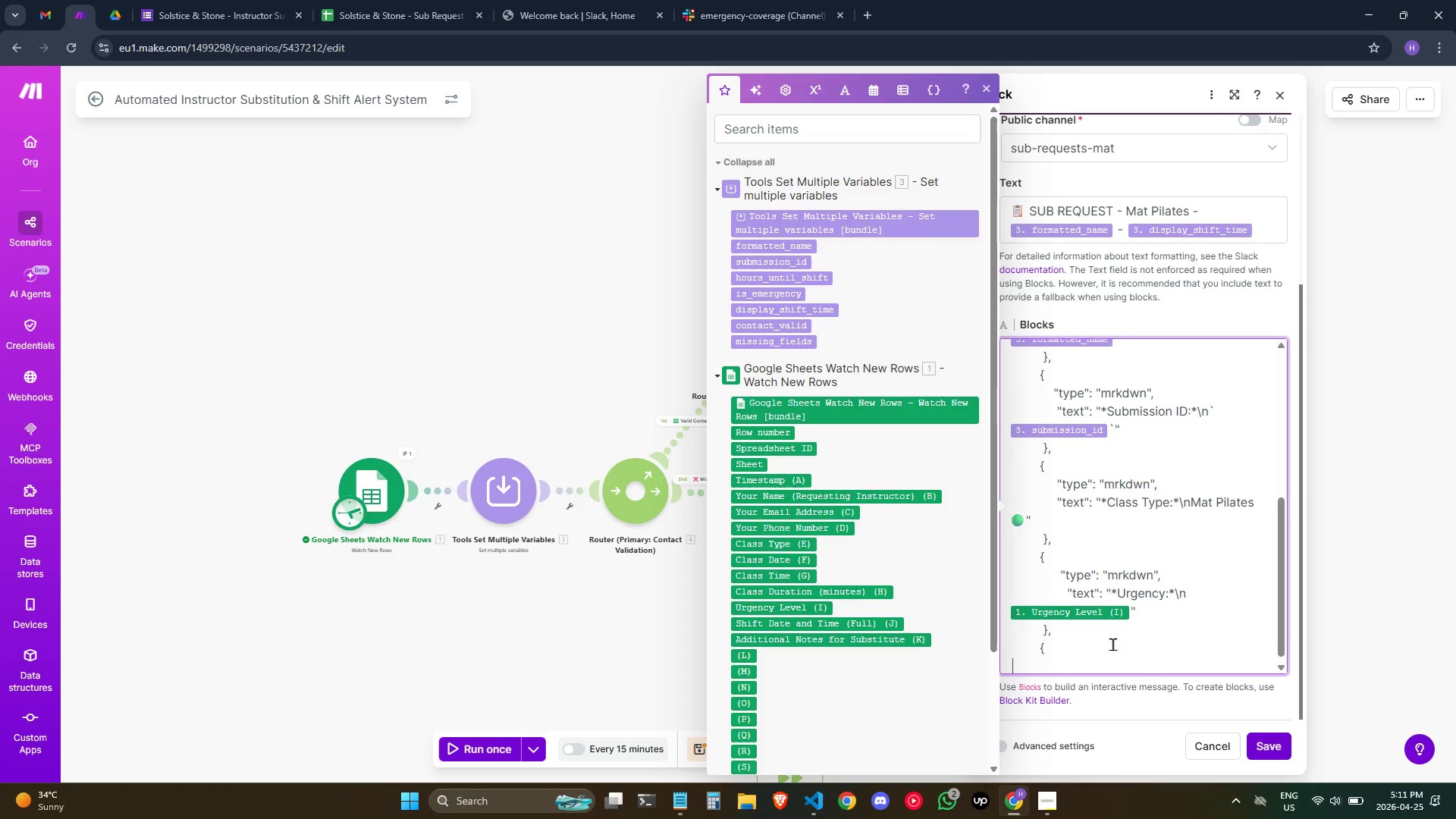 
hold_key(key=Space, duration=0.88)
 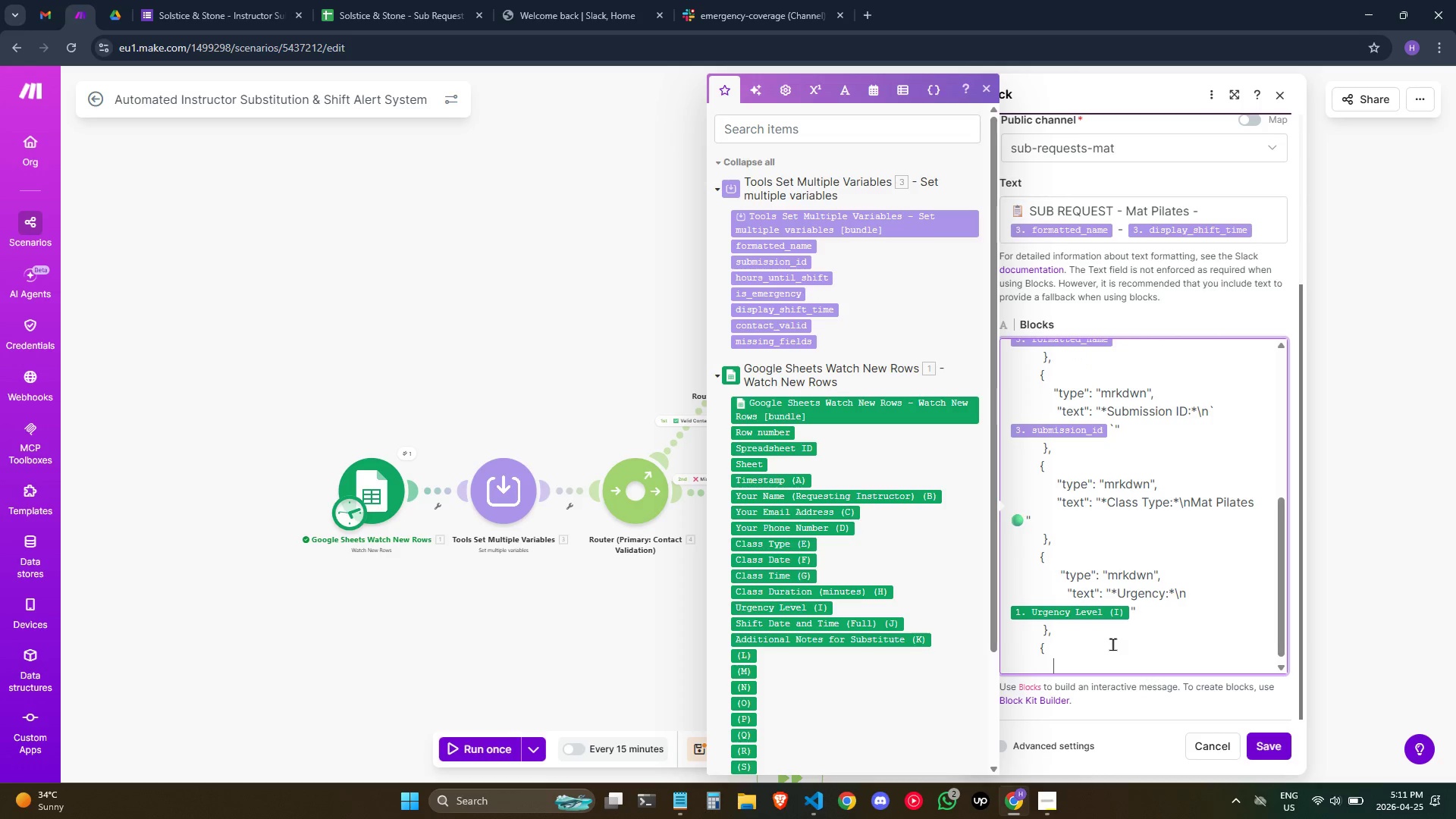 
key(Space)
 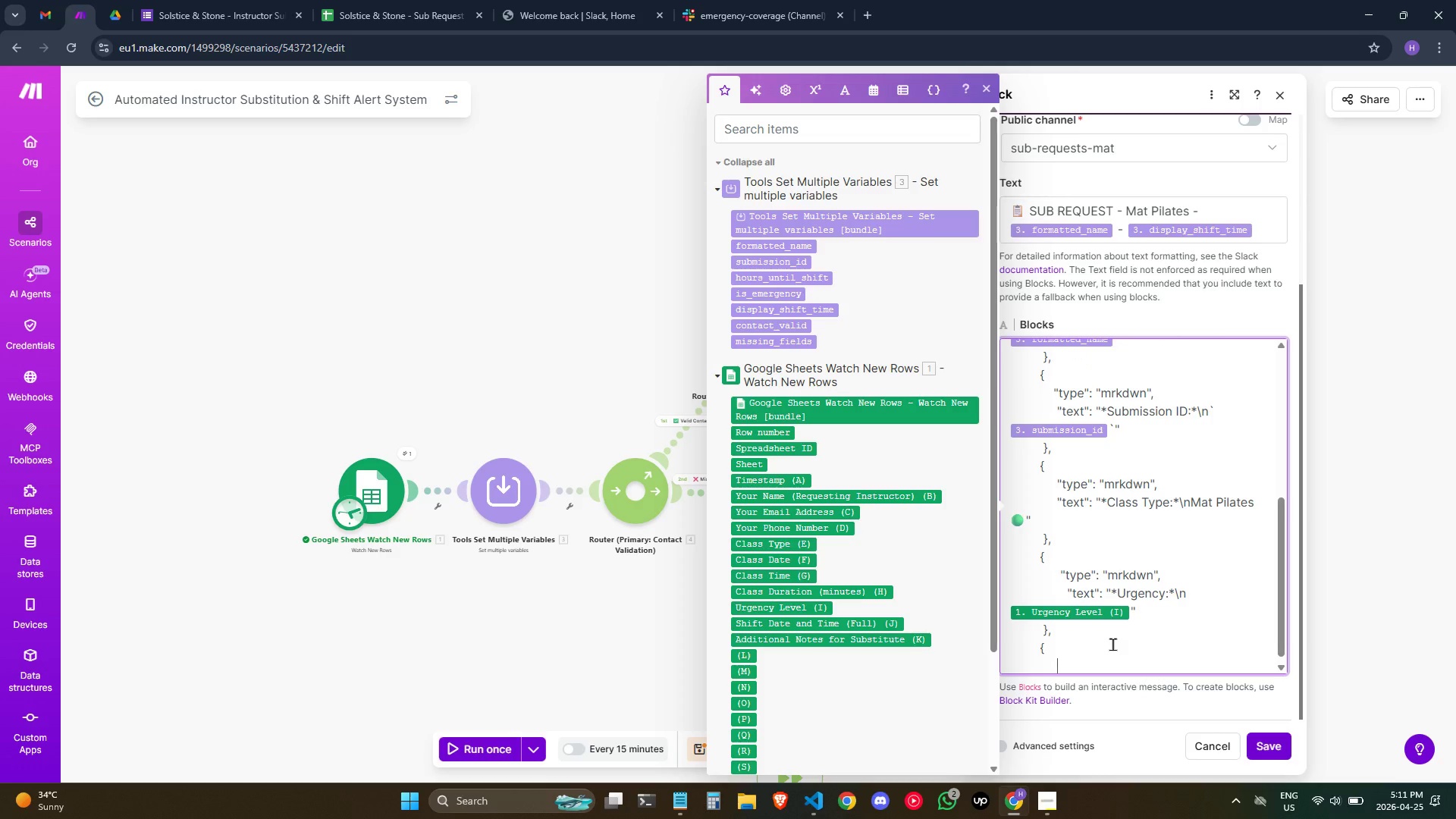 
key(Space)
 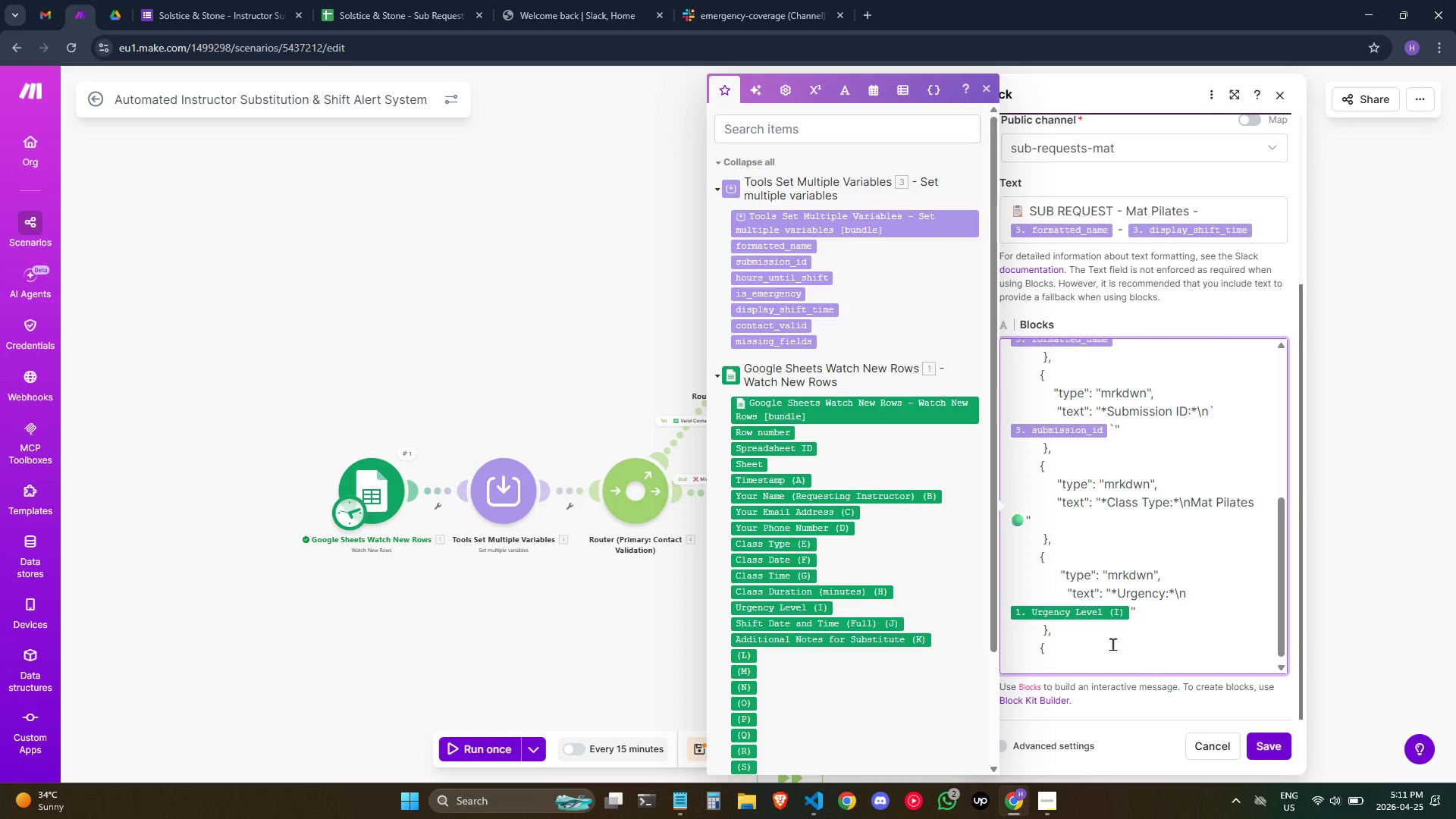 
key(Shift+Quote)
 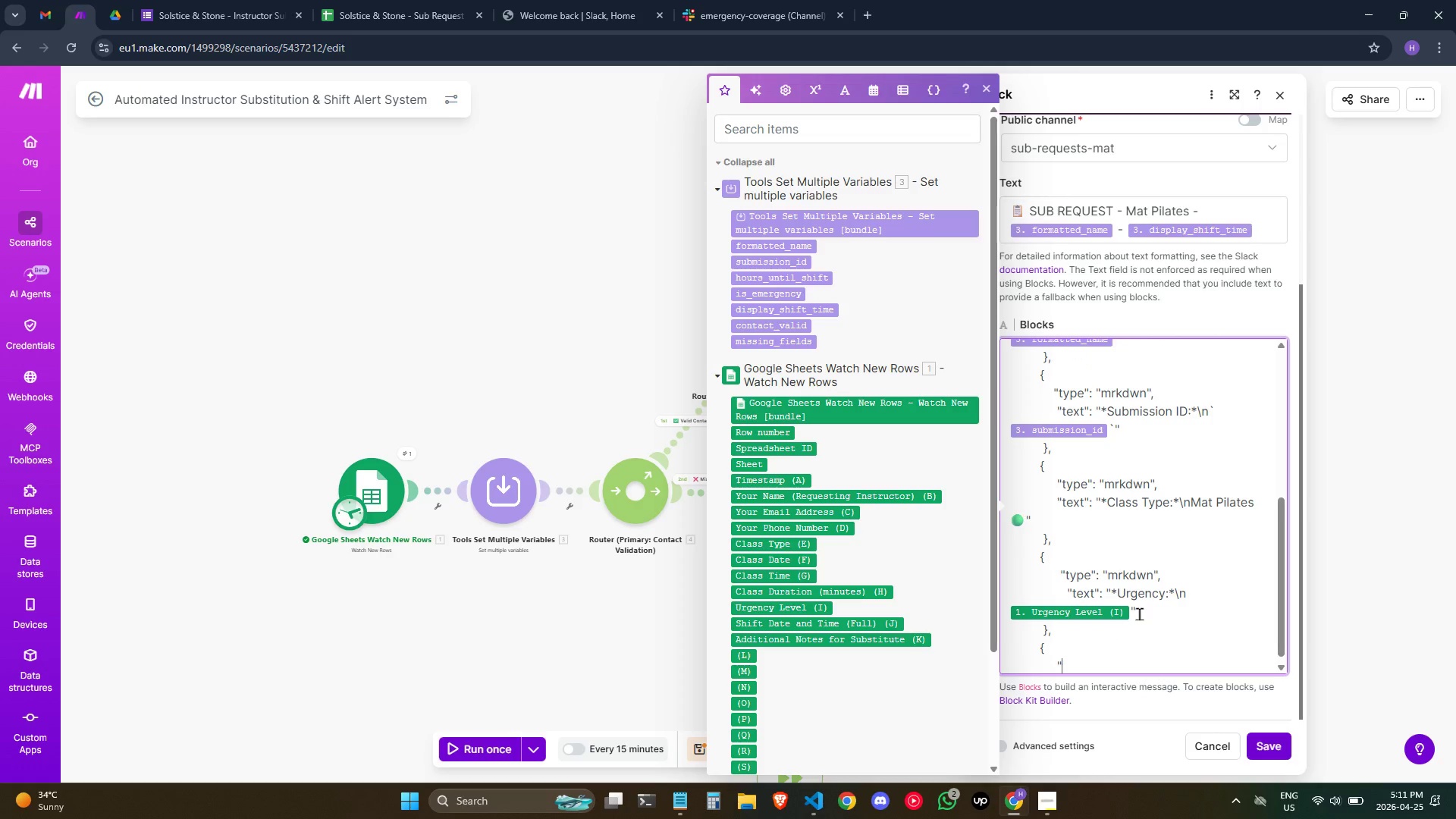 
type(type": "mrkdwn)
 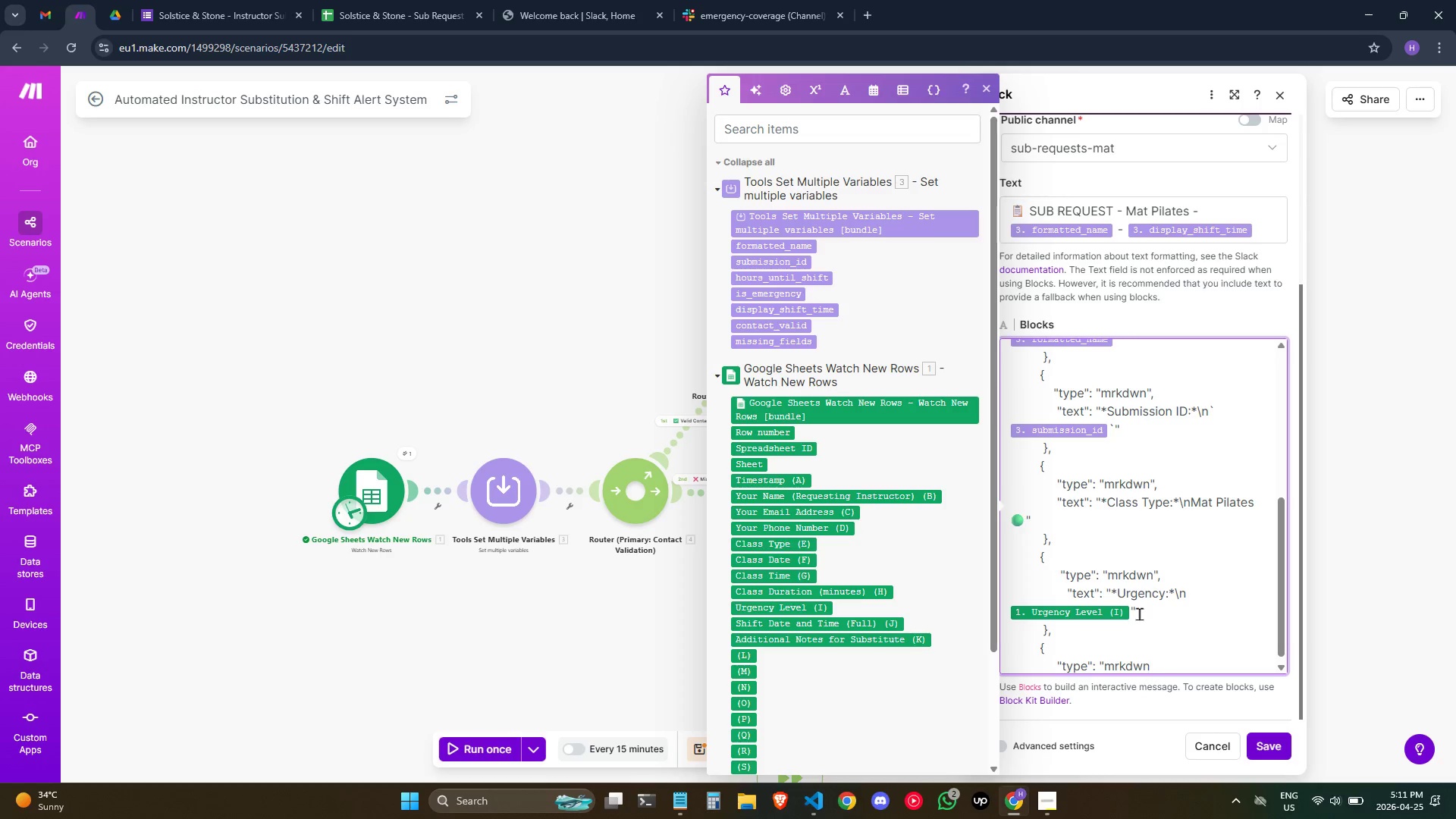 
wait(7.8)
 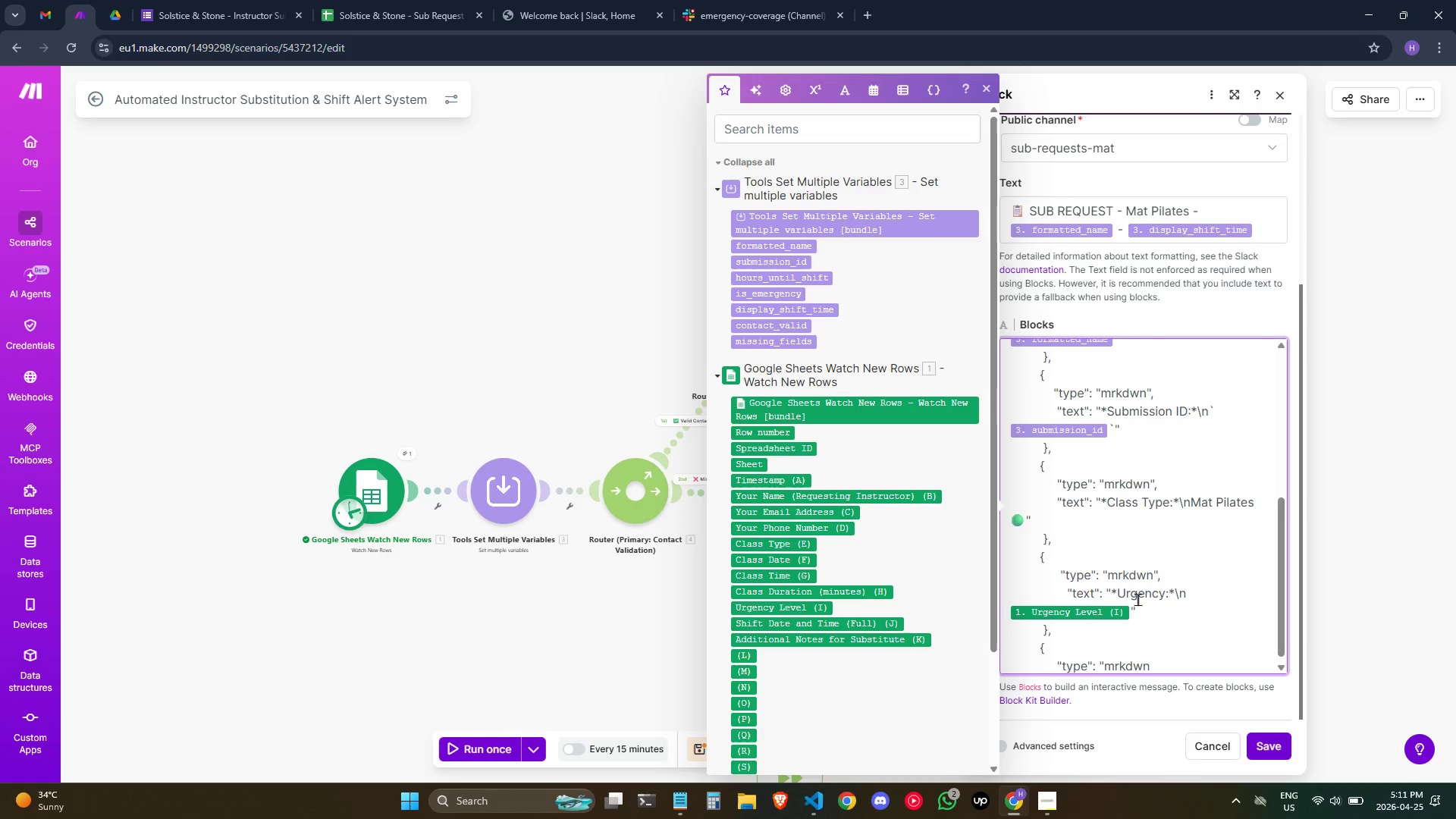 
key(Shift+Quote)
 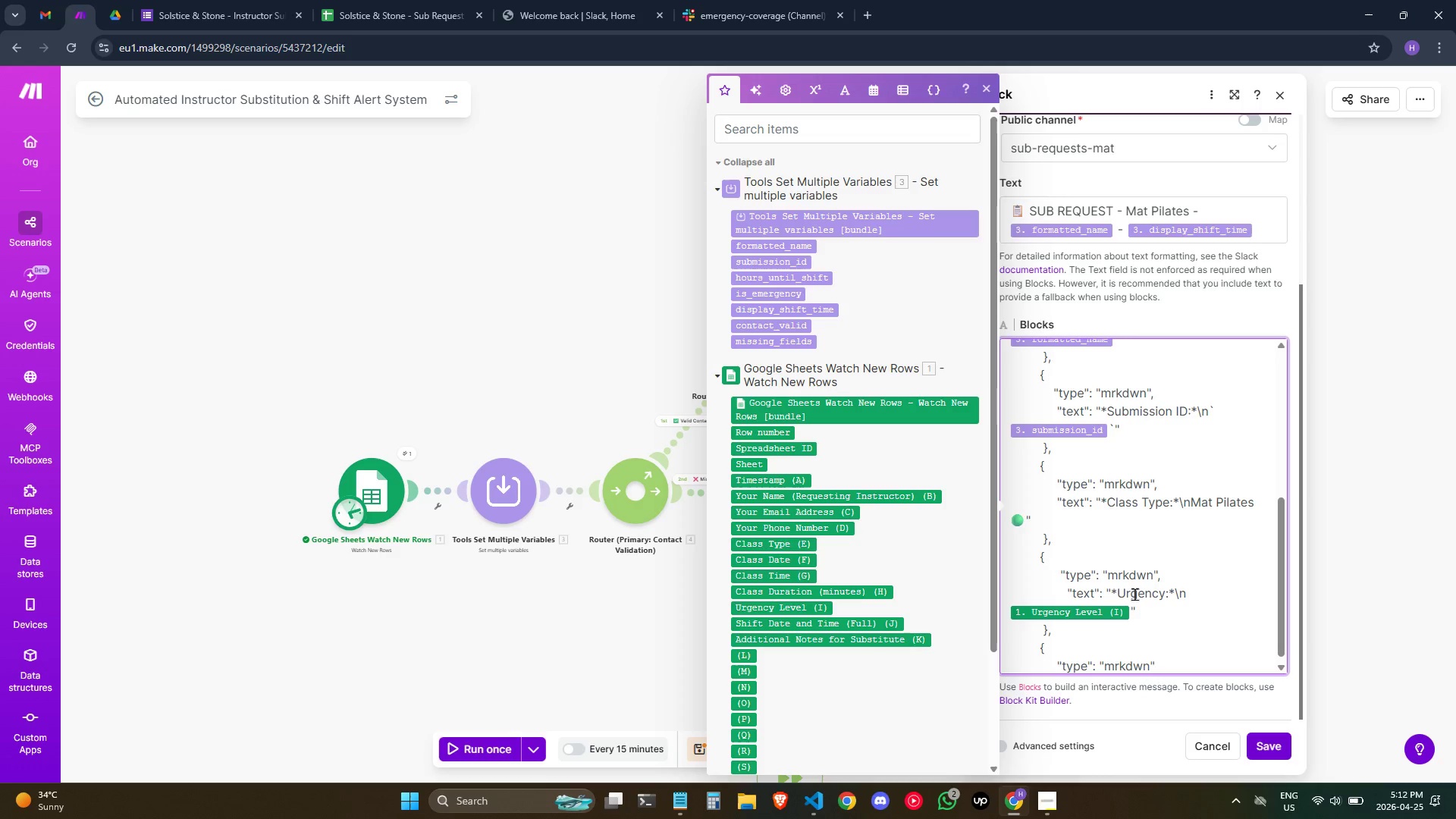 
key(Comma)
 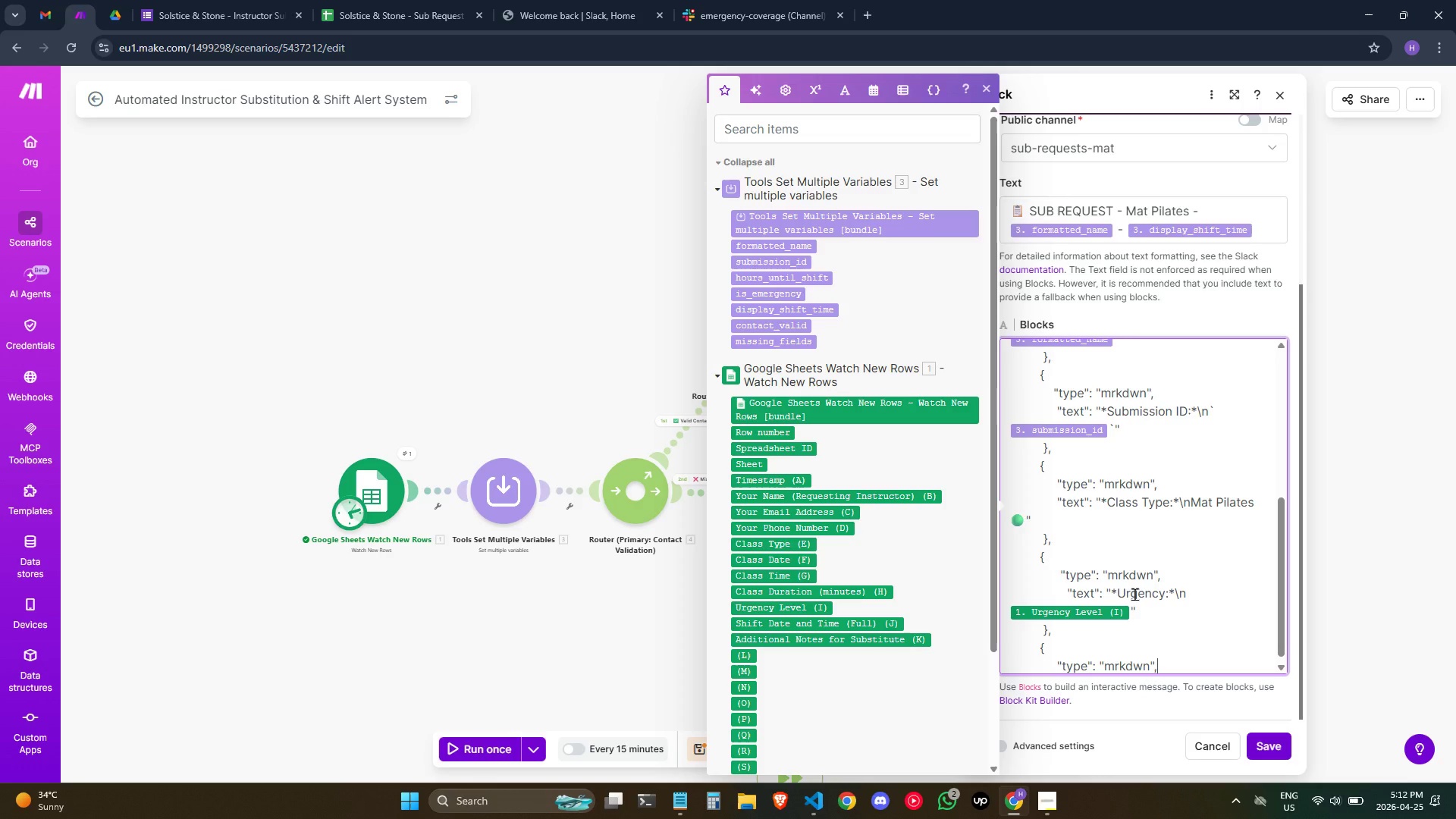 
key(Space)
 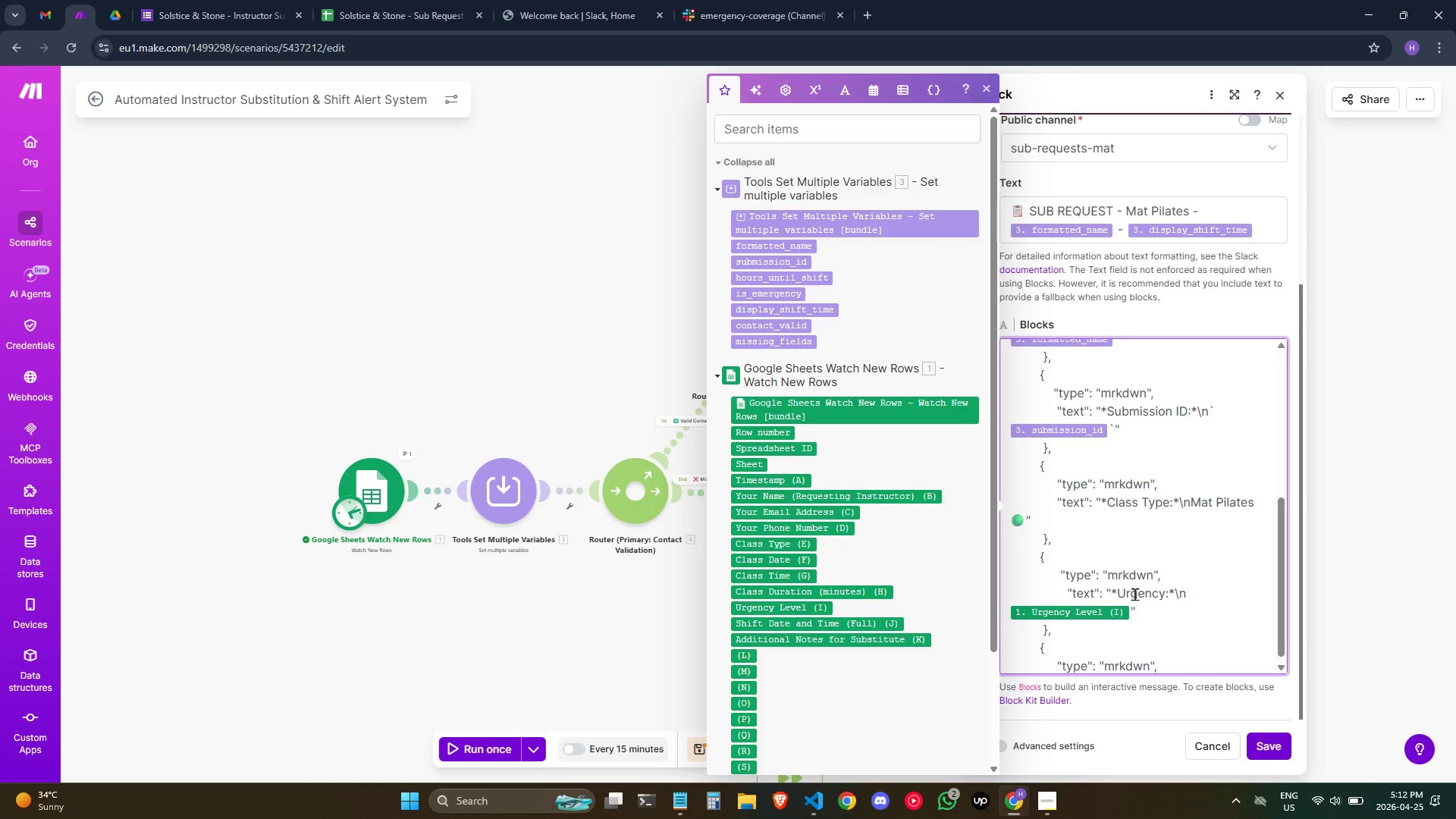 
key(Enter)
 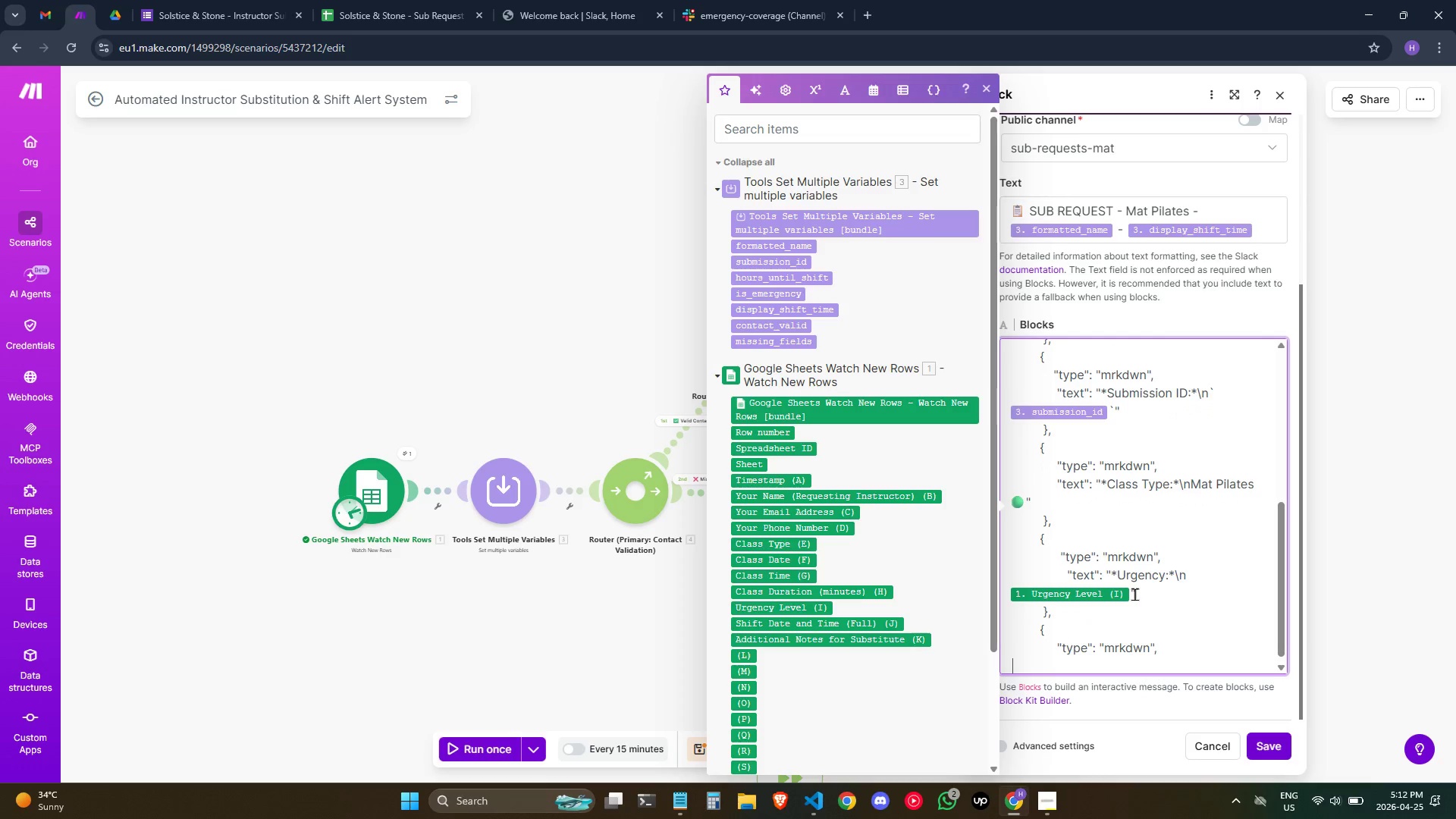 
hold_key(key=Space, duration=0.88)
 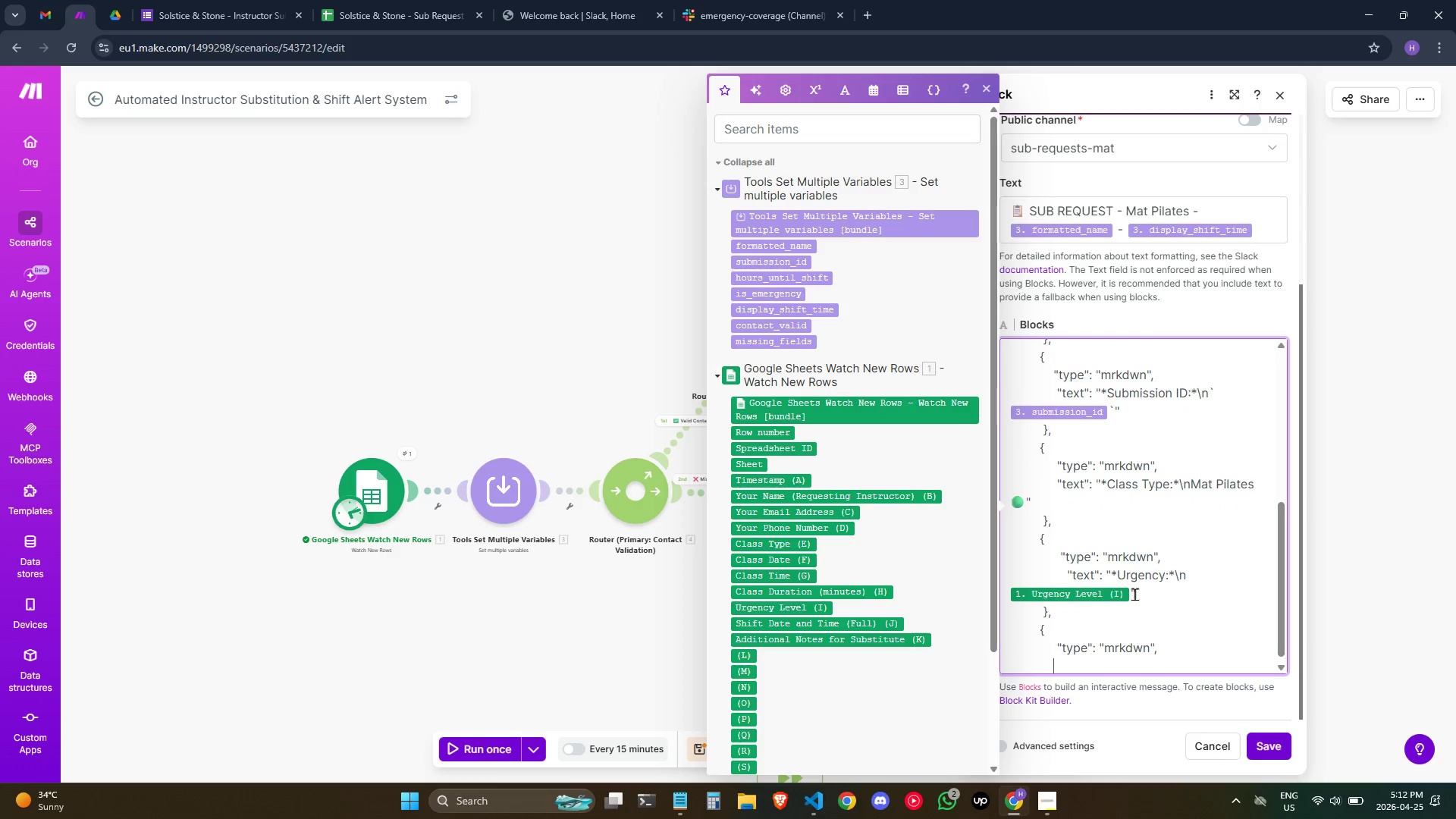 
key(Space)
 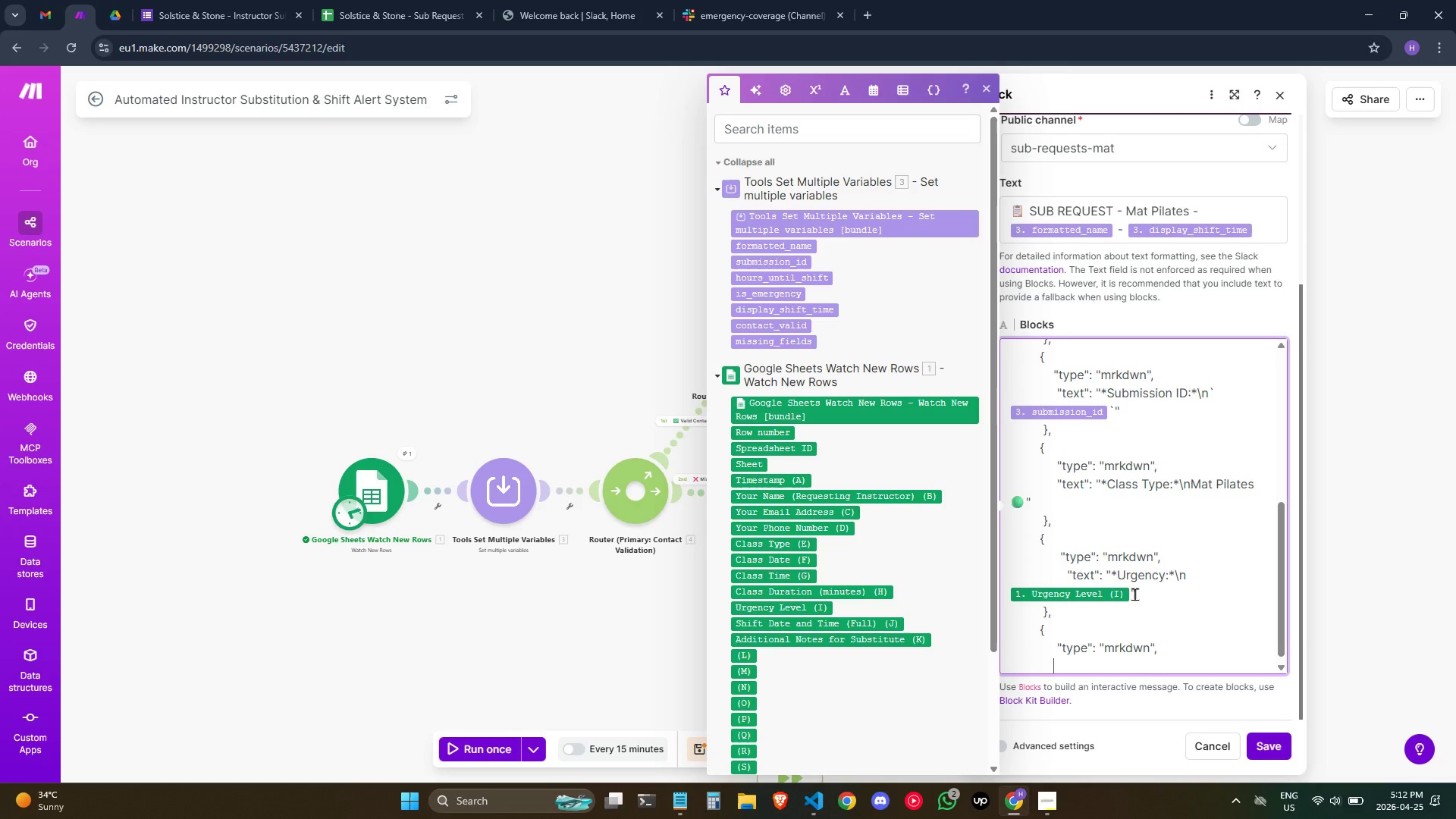 
key(Space)
 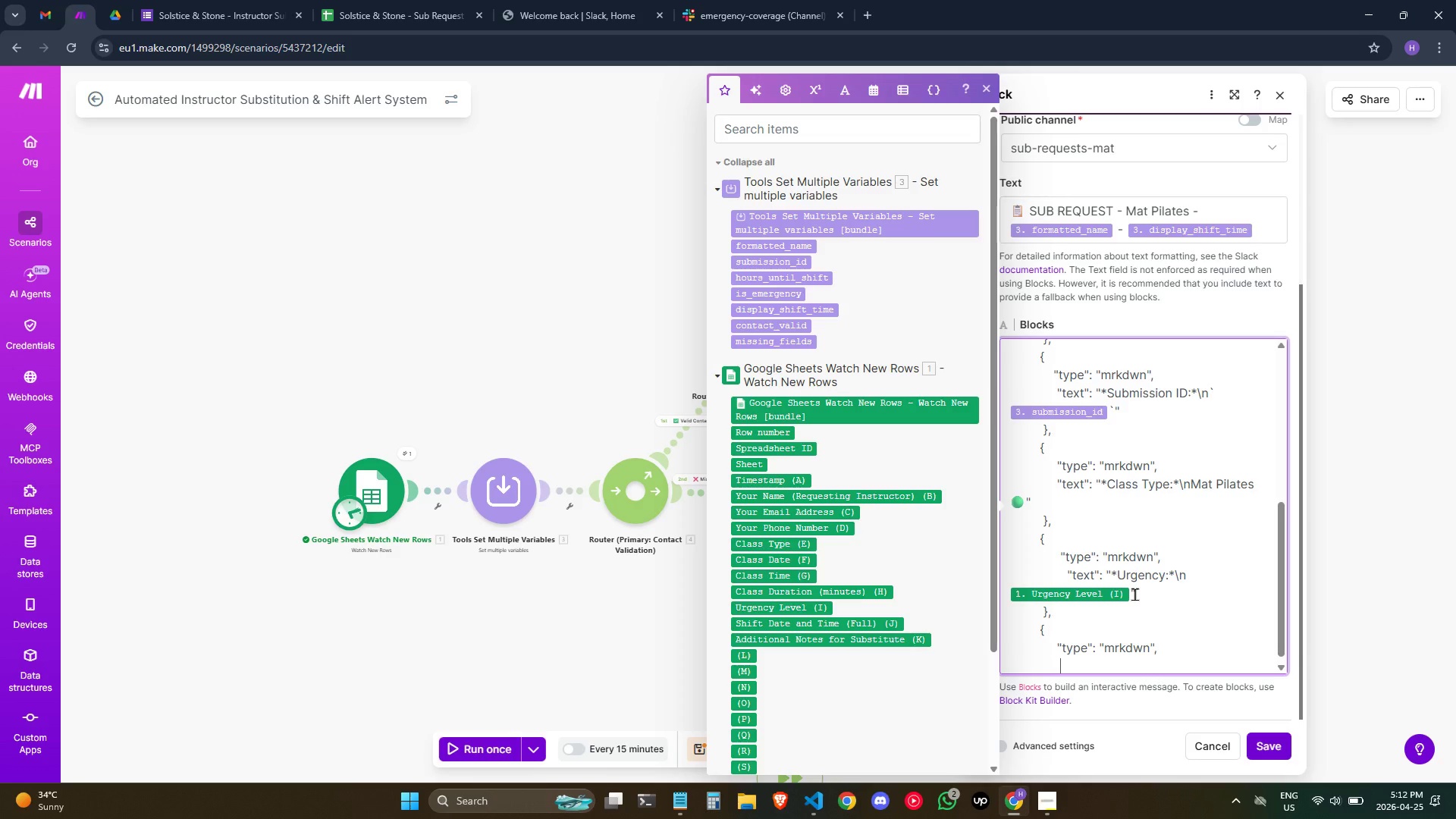 
key(Space)
 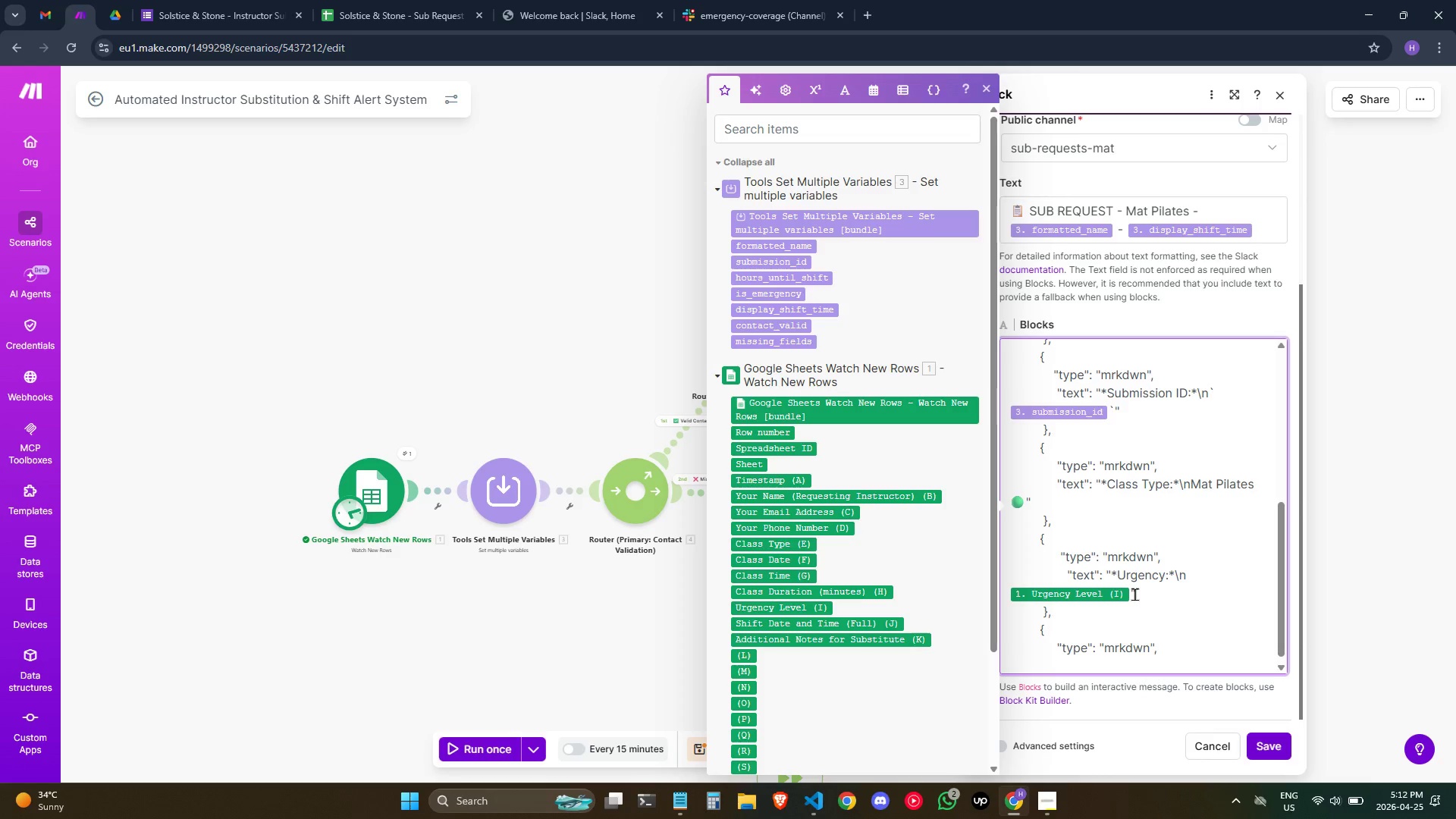 
key(Shift+Quote)
 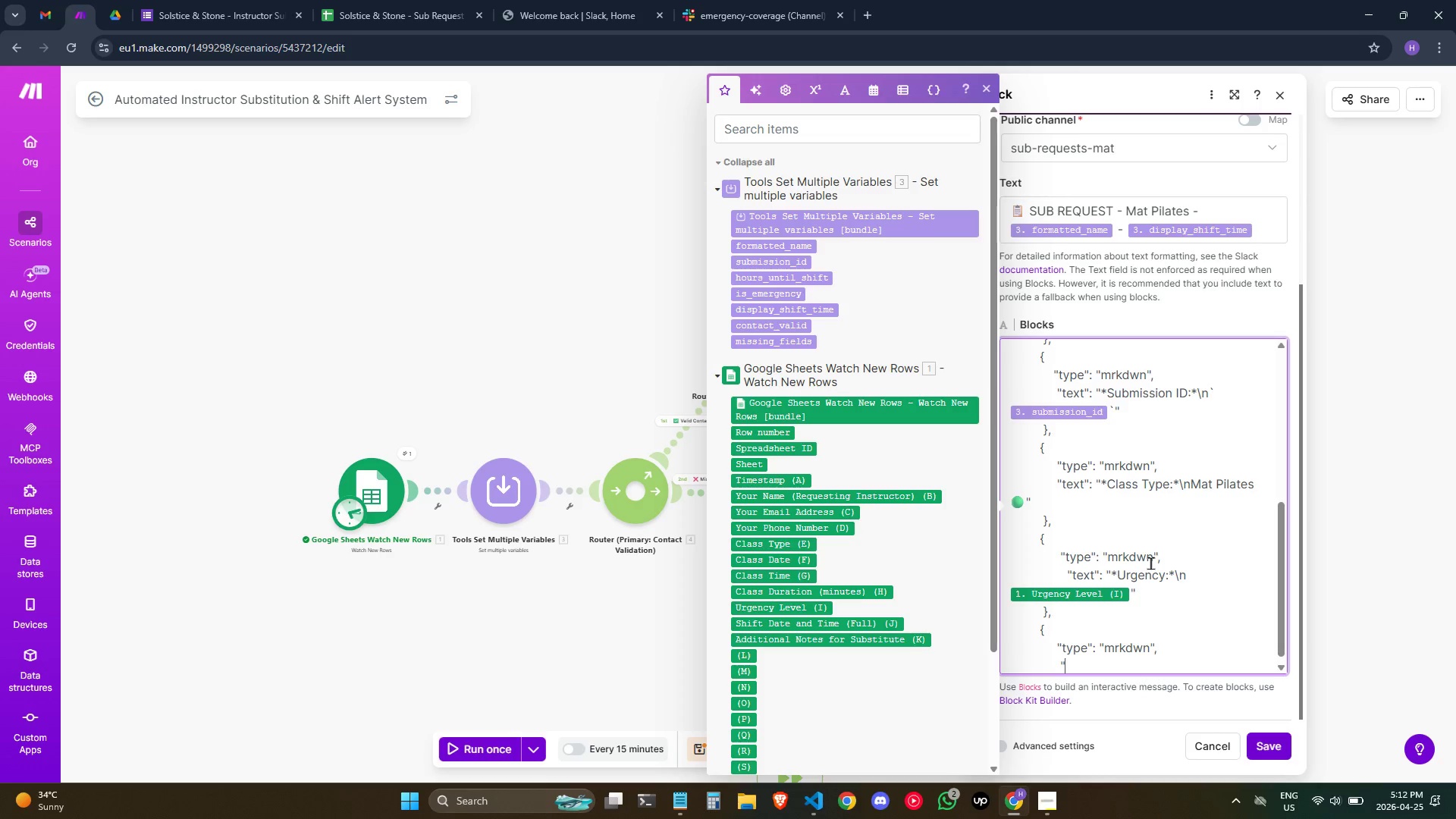 
wait(7.16)
 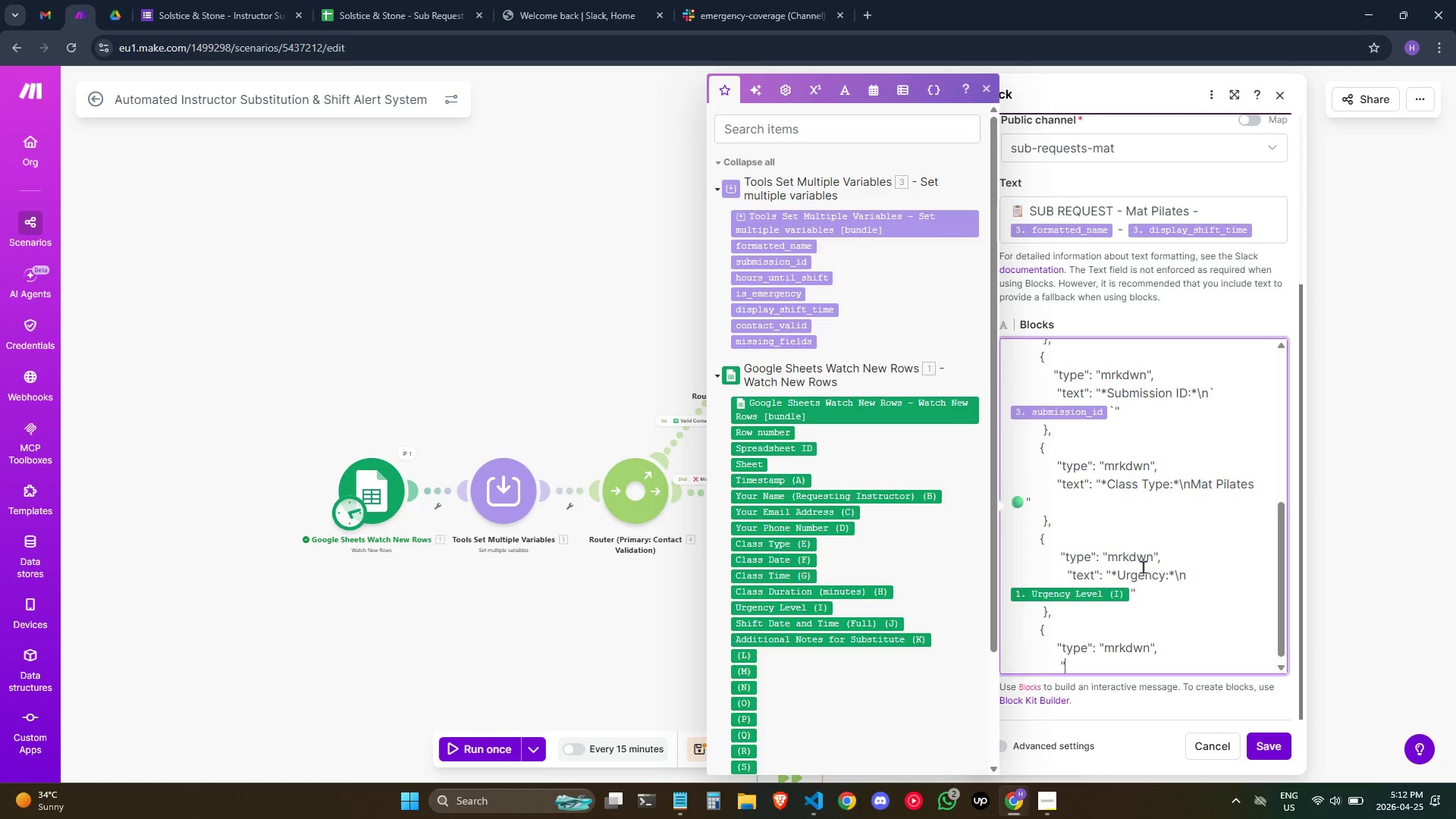 
type(text": "*Shift dat)
key(Backspace)
key(Backspace)
type(ATE & tIME )
key(Backspace)
type(:*\)
 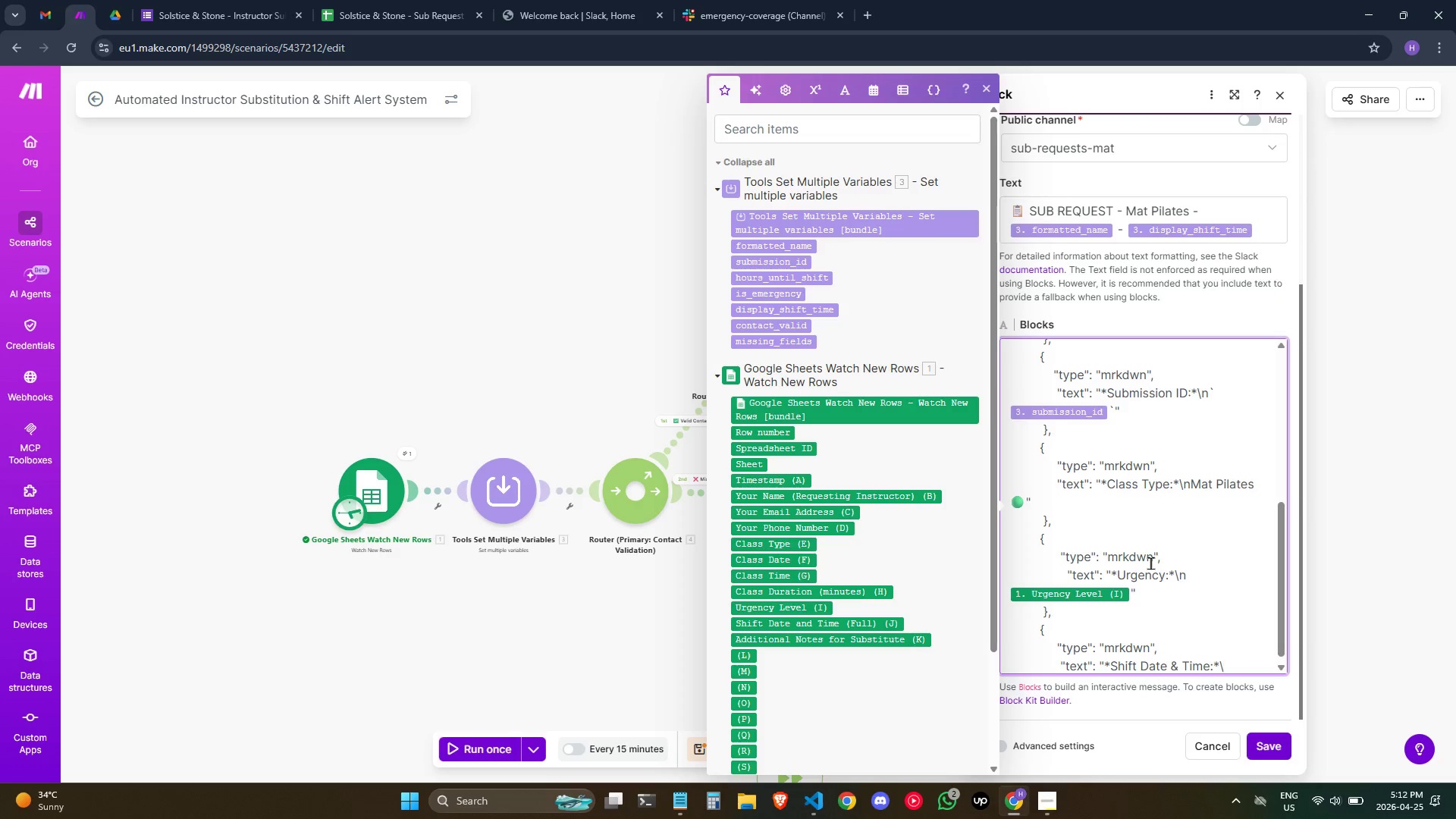 
 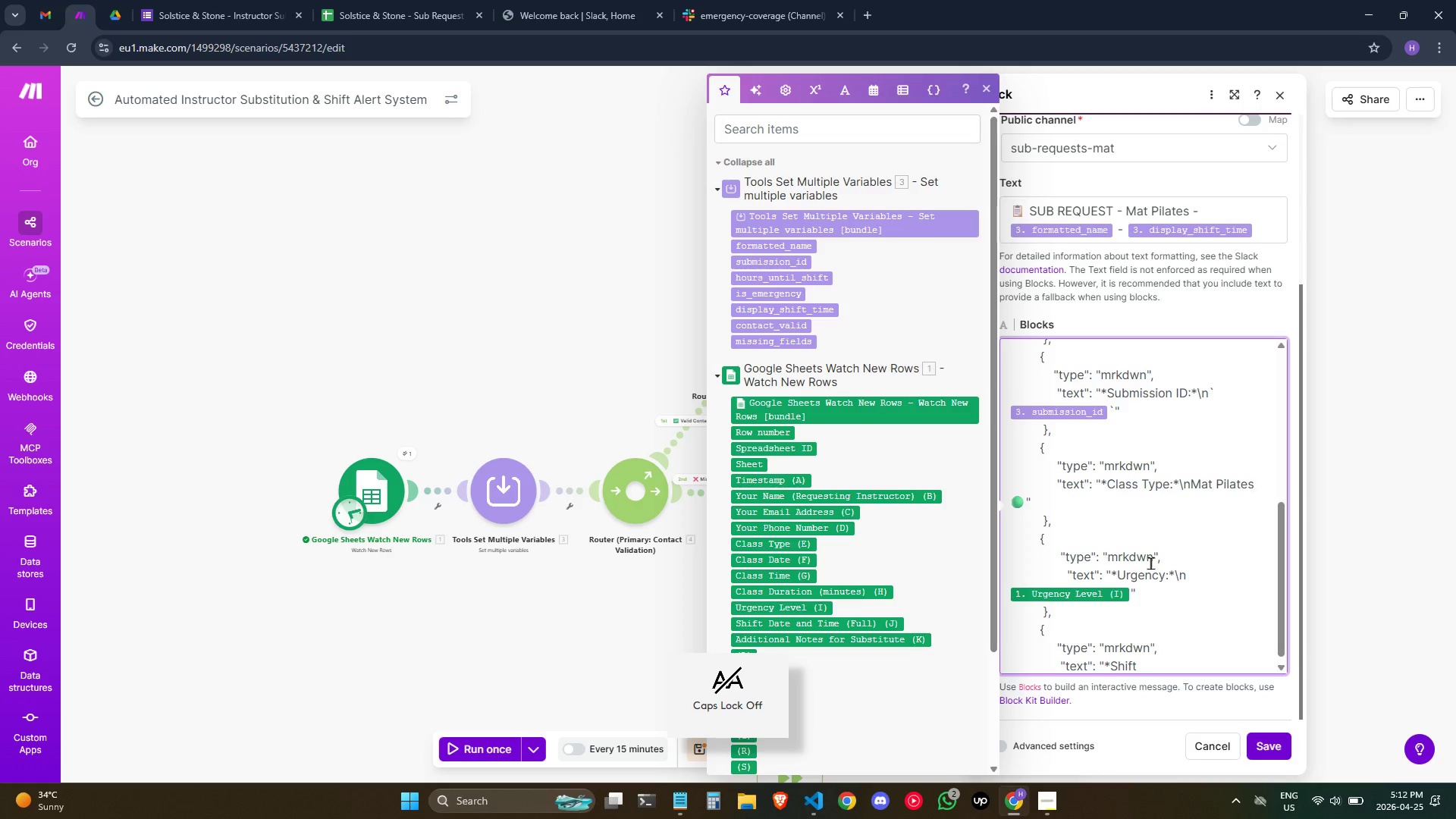 
hold_key(key=CapsLock, duration=0.47)
 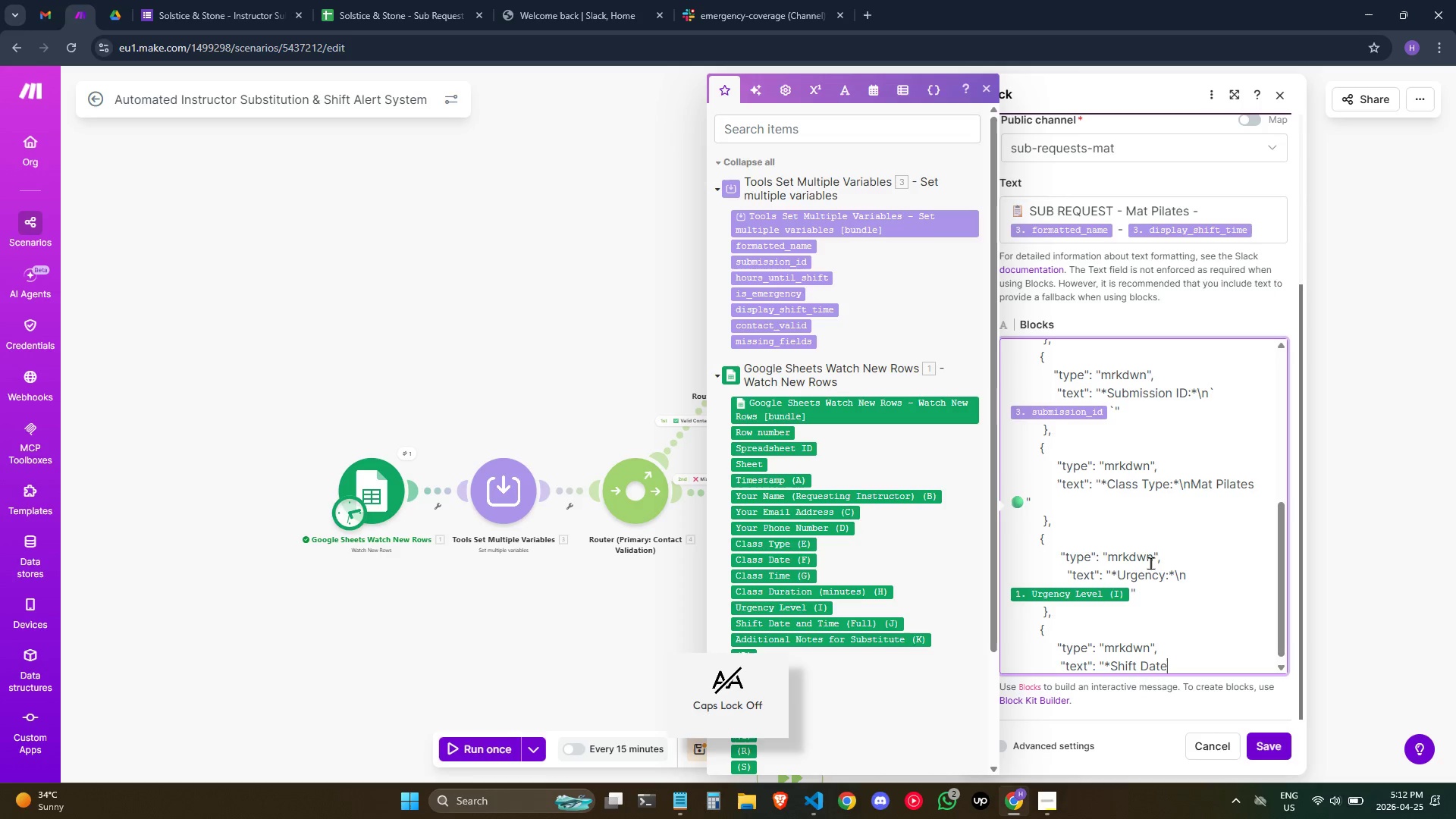 
wait(7.42)
 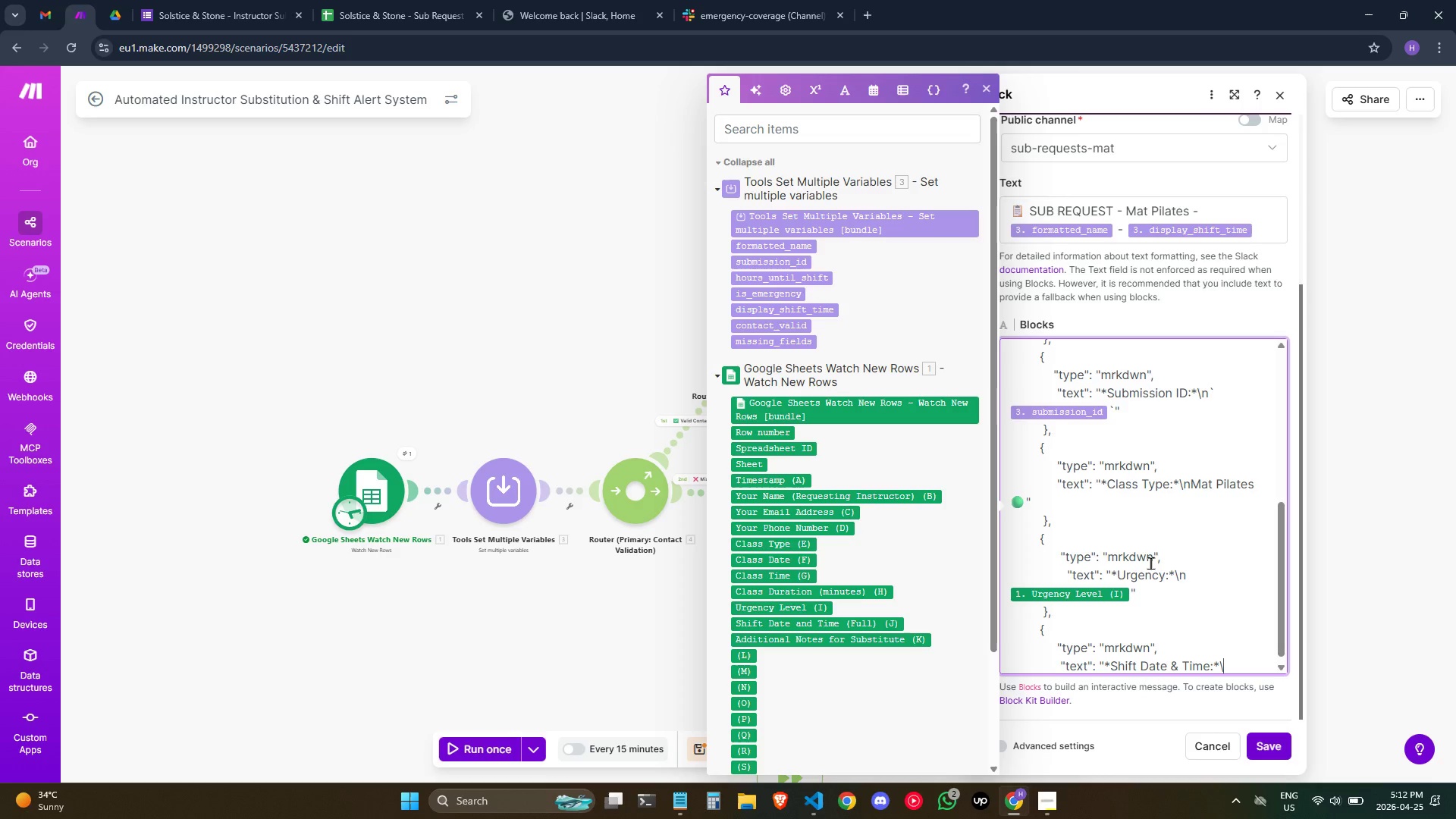 
key(N)
 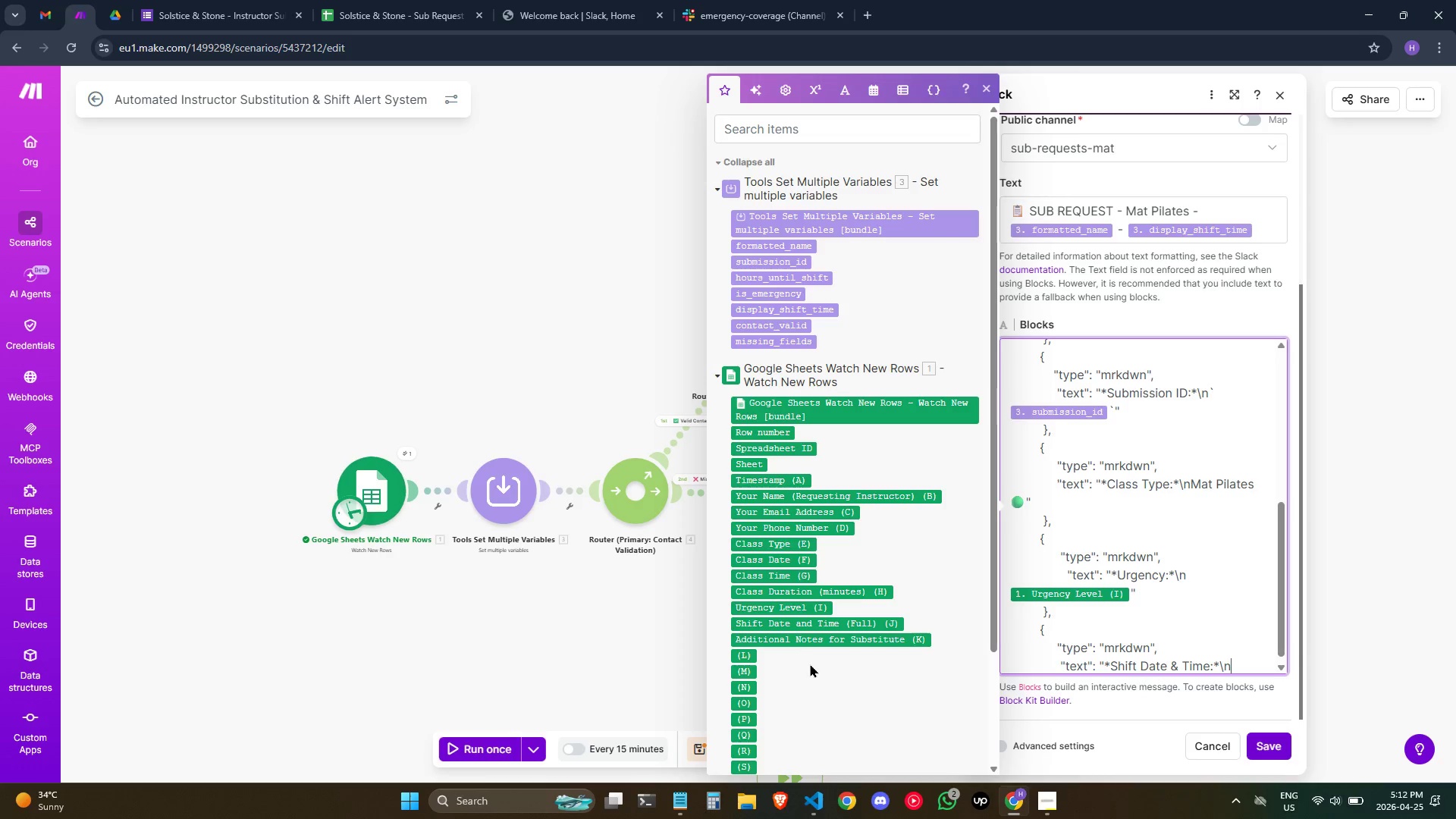 
wait(7.31)
 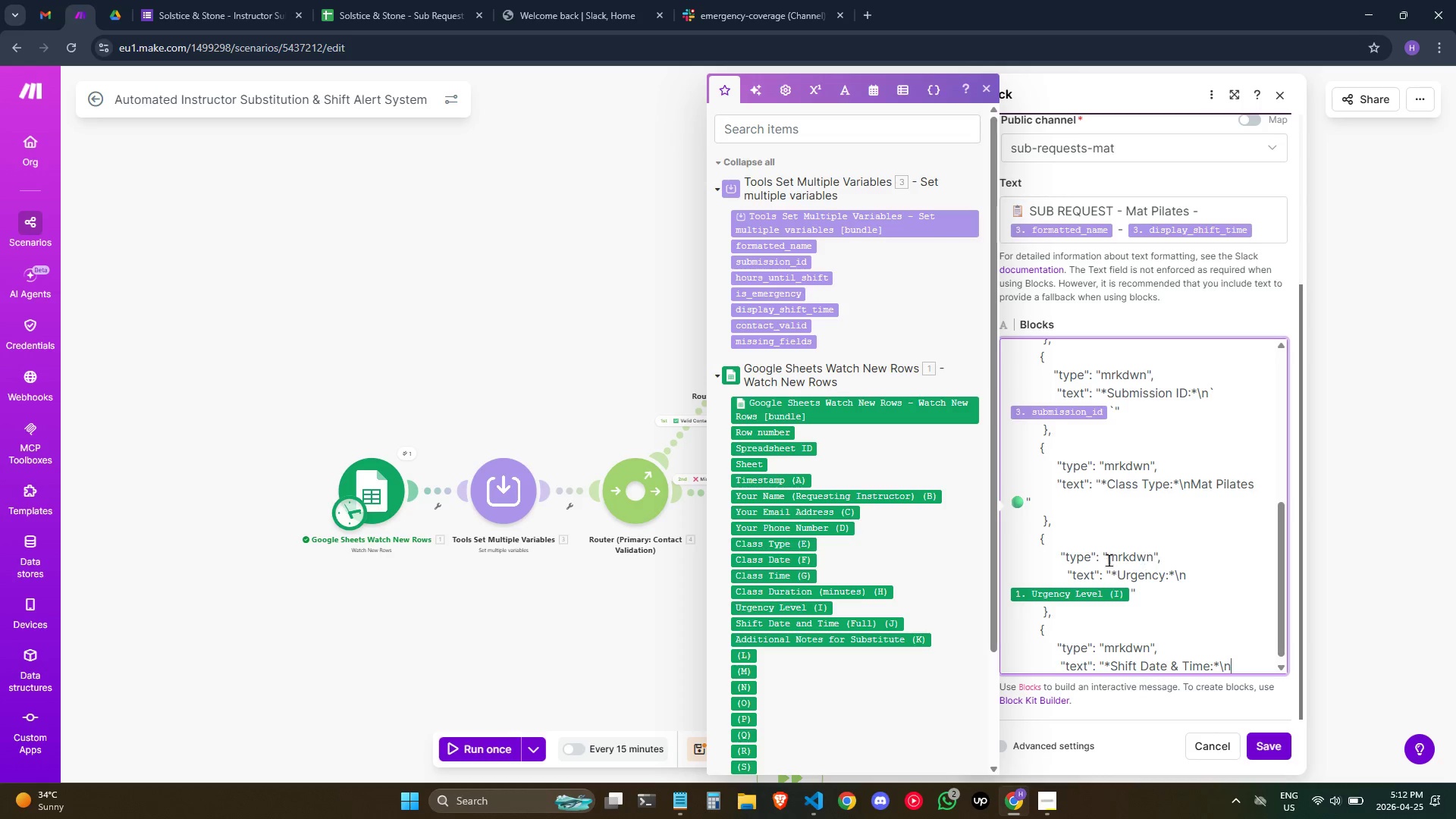 
left_click([793, 309])
 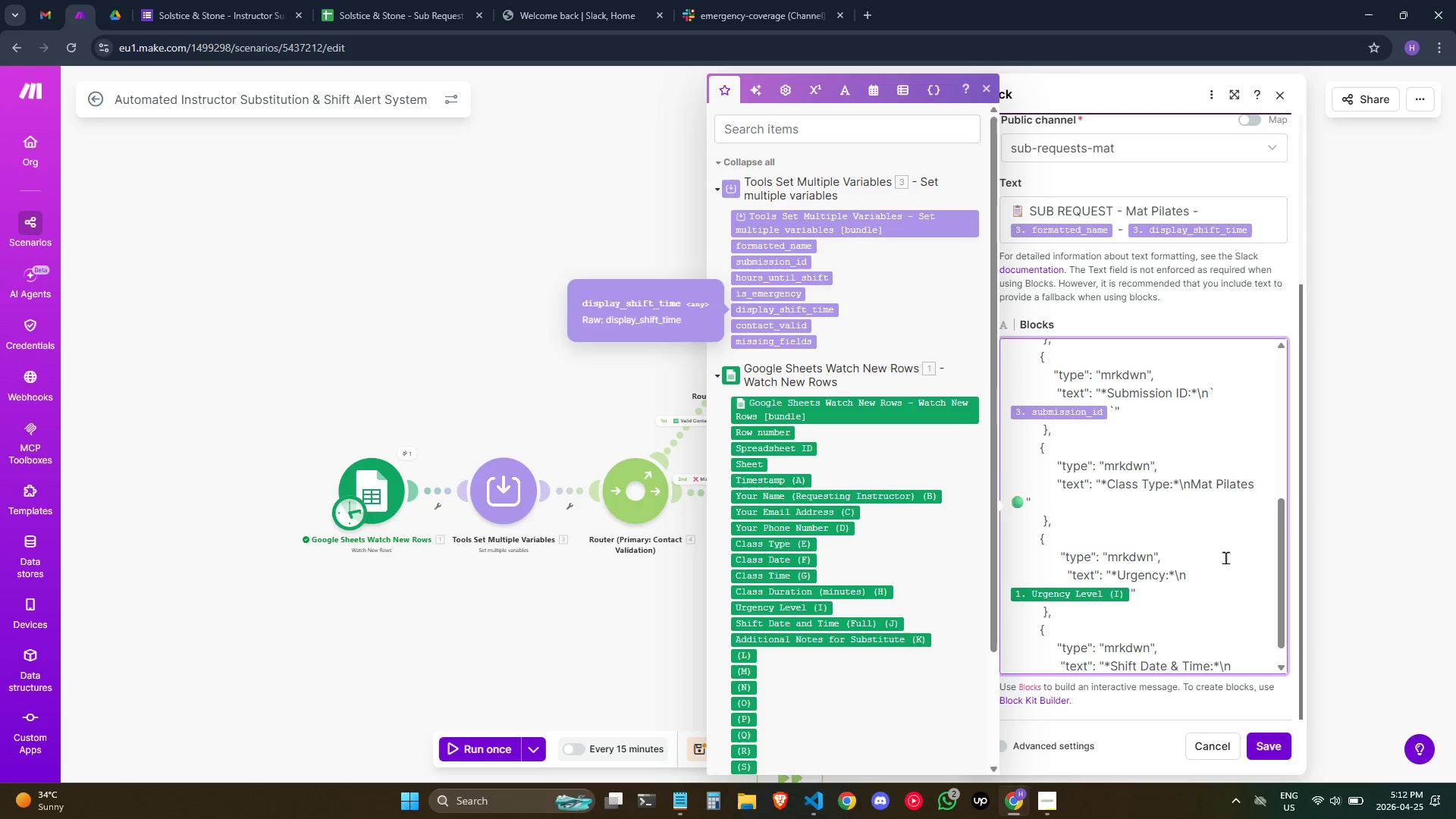 
scroll: coordinate [1181, 566], scroll_direction: down, amount: 4.0
 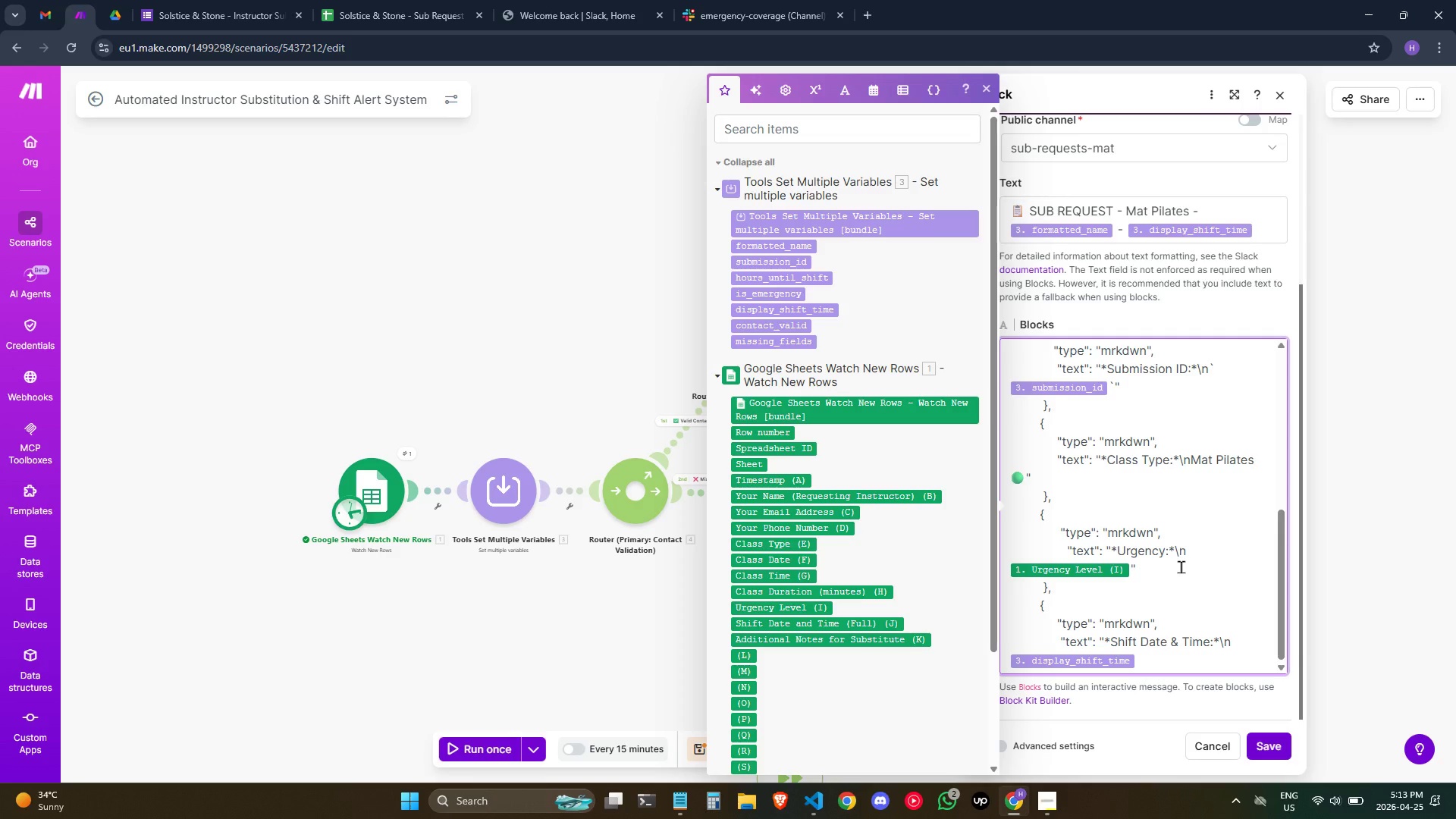 
key(Shift+Quote)
 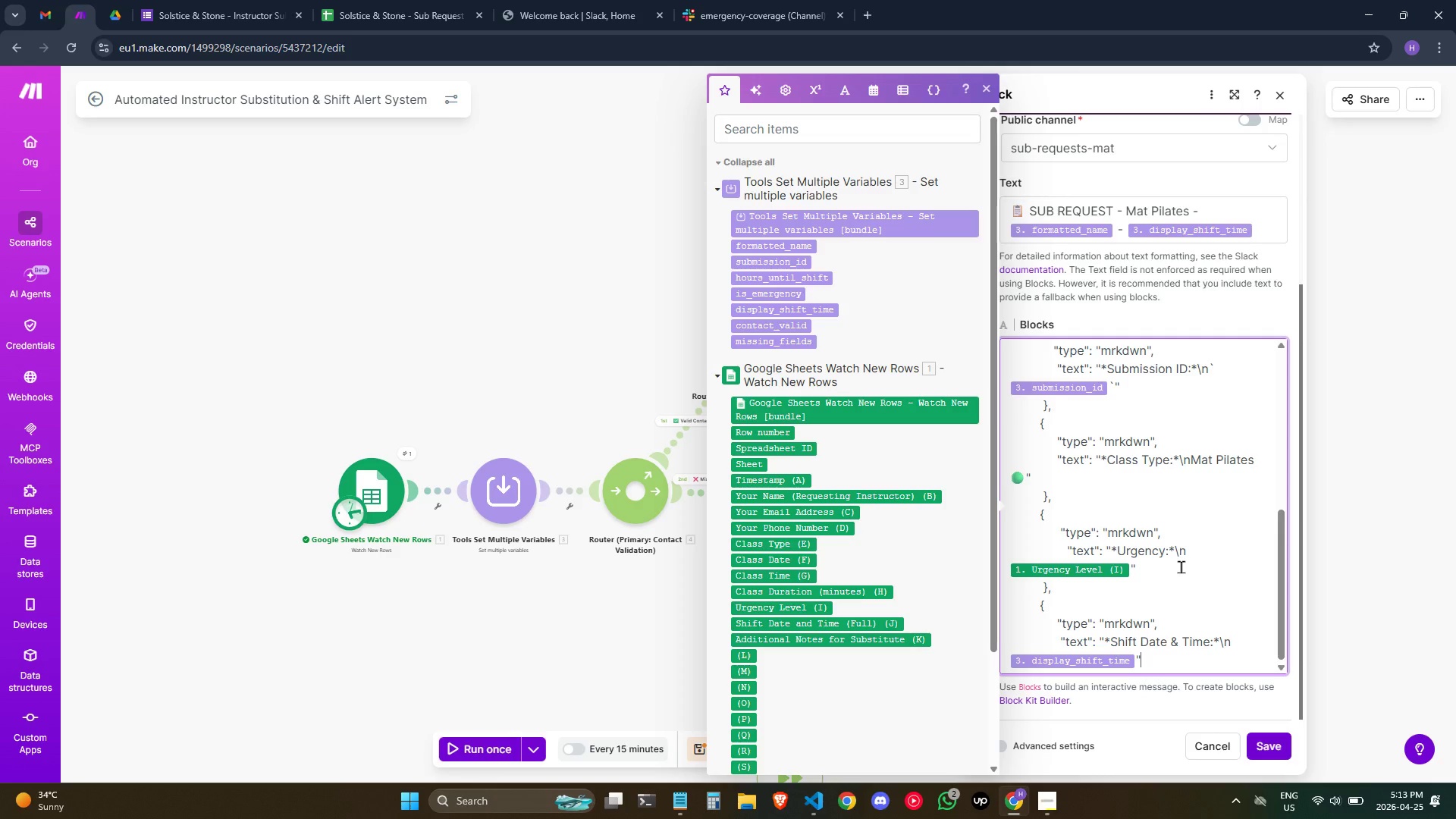 
key(Enter)
 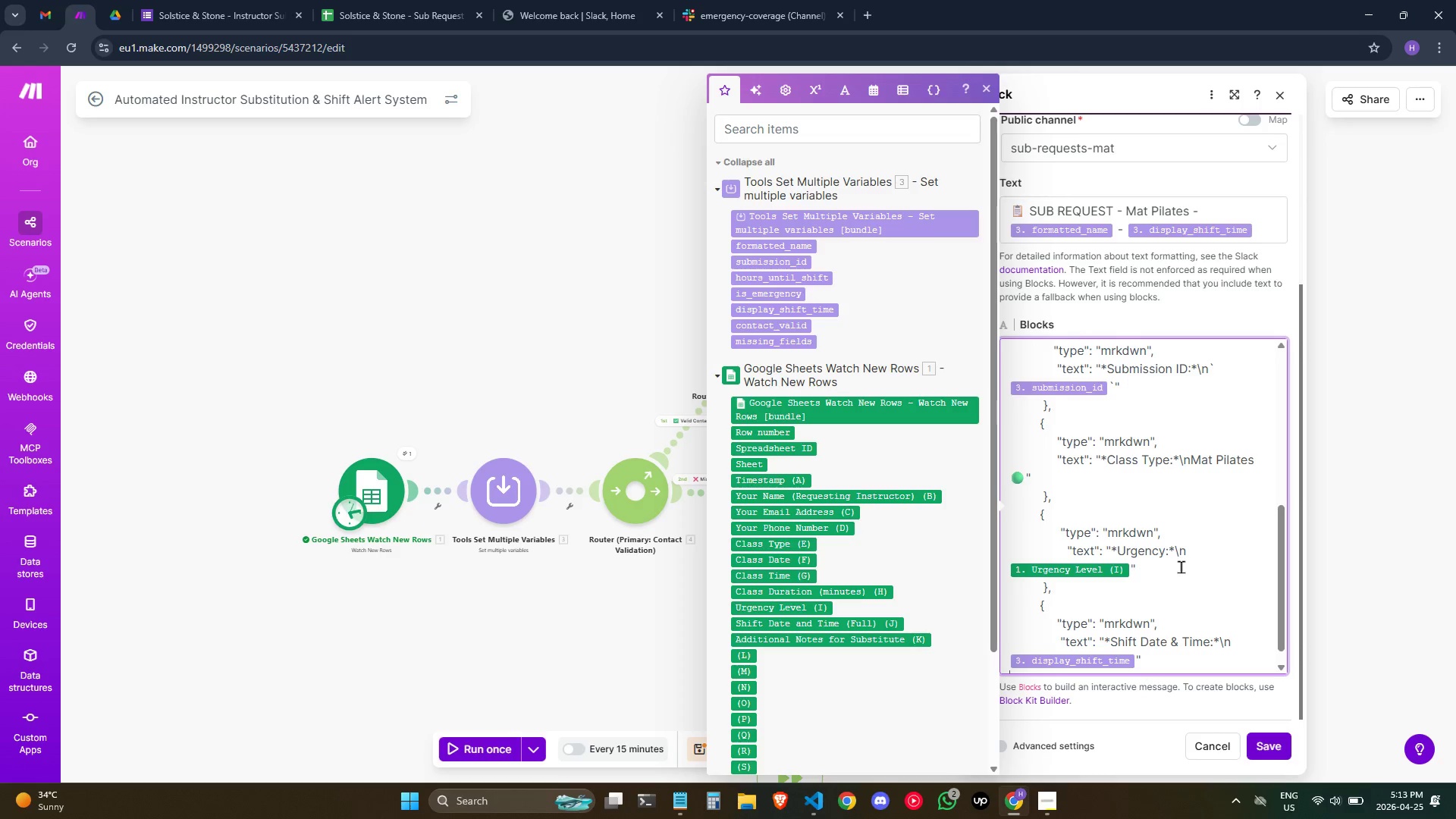 
hold_key(key=Space, duration=0.7)
 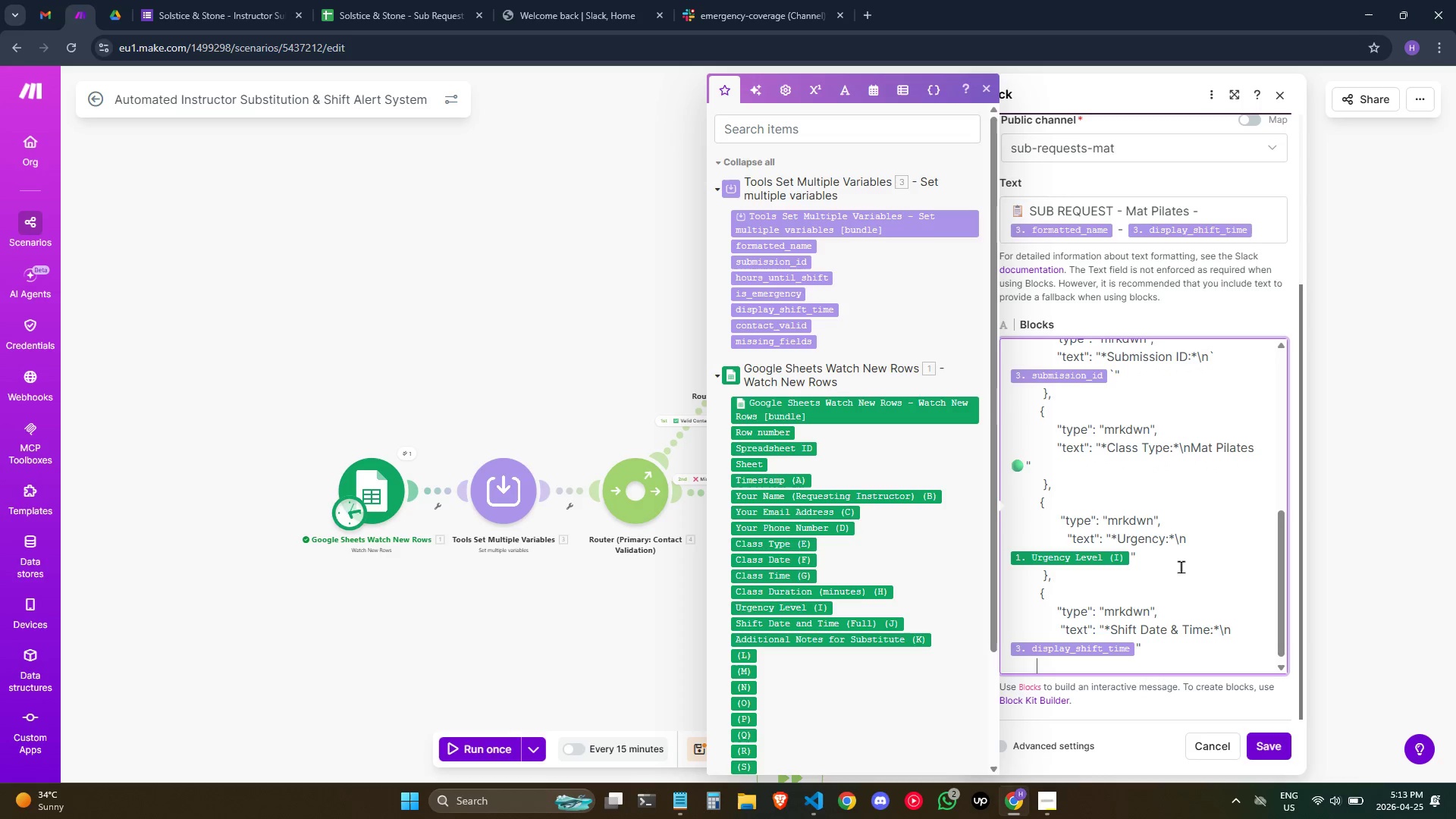 
key(Space)
 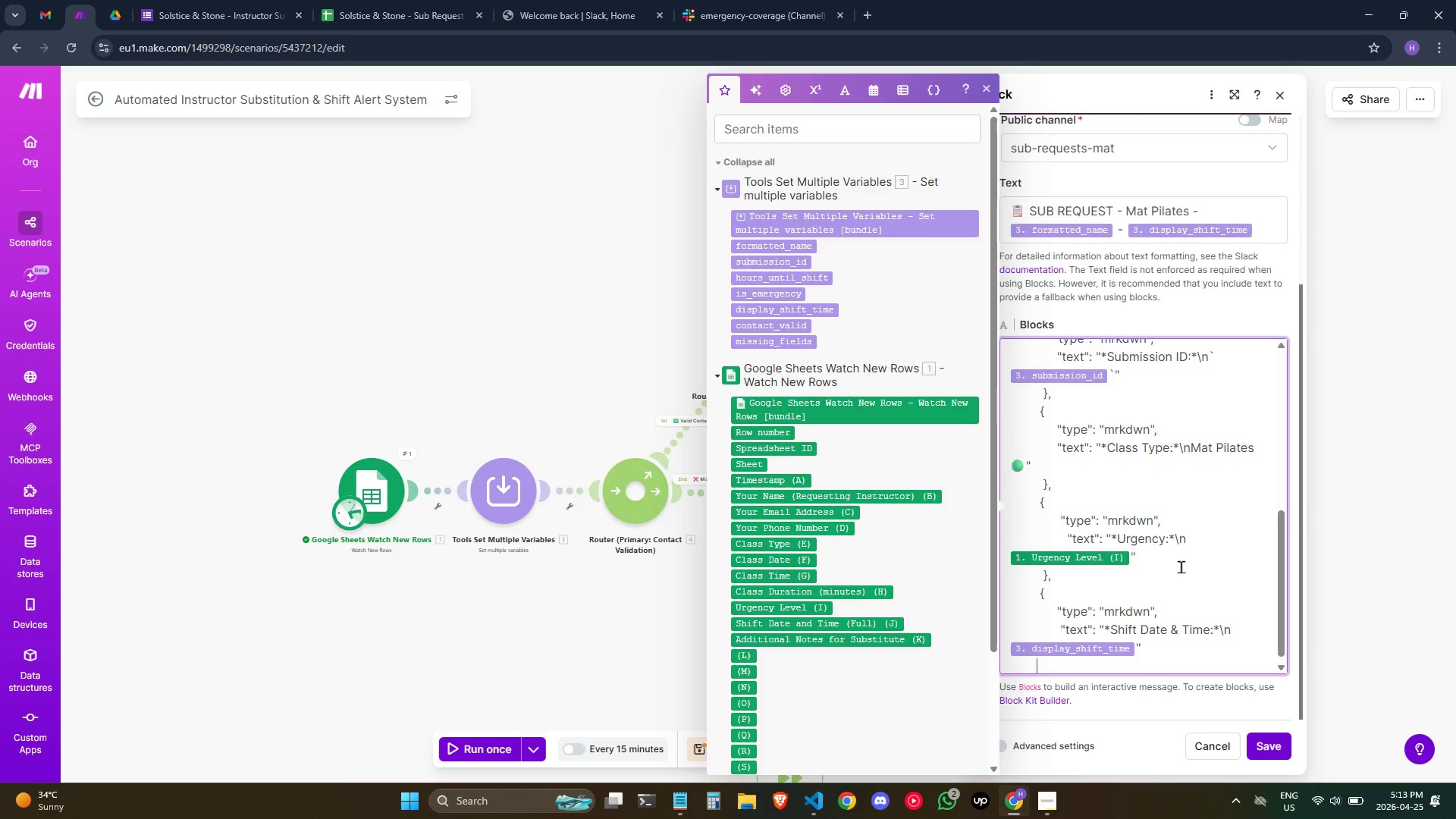 
key(Space)
 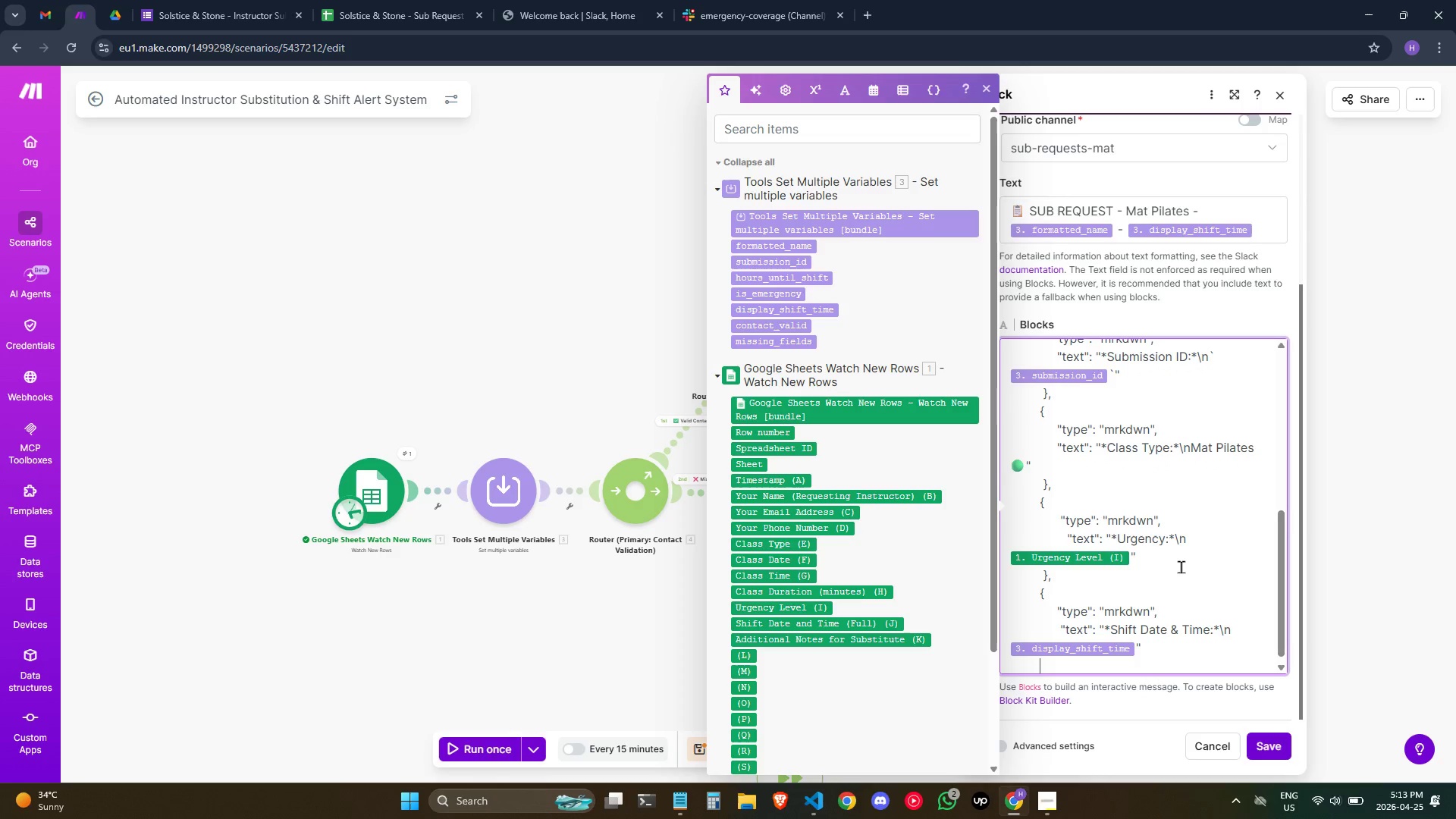 
key(Space)
 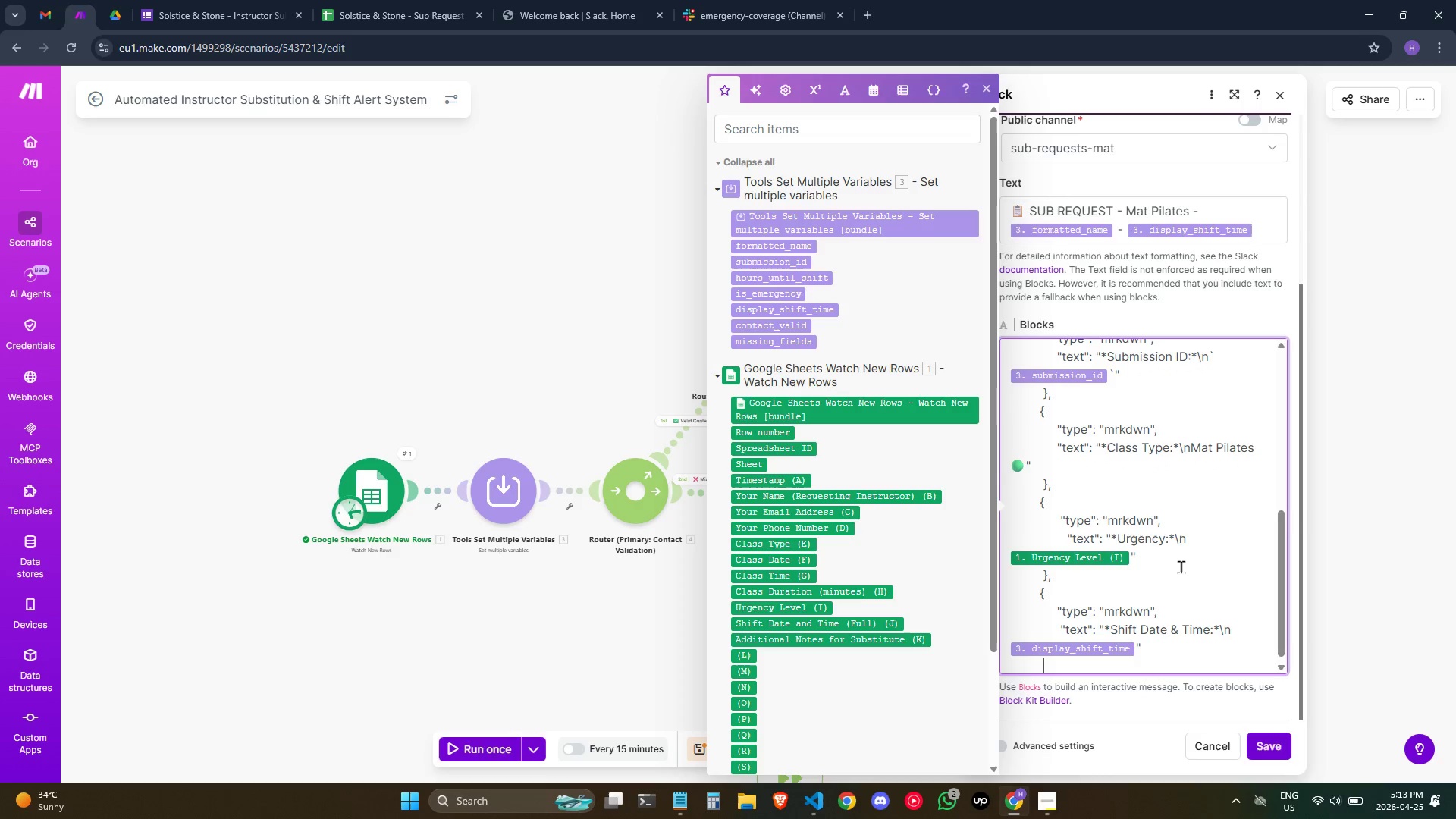 
key(Space)
 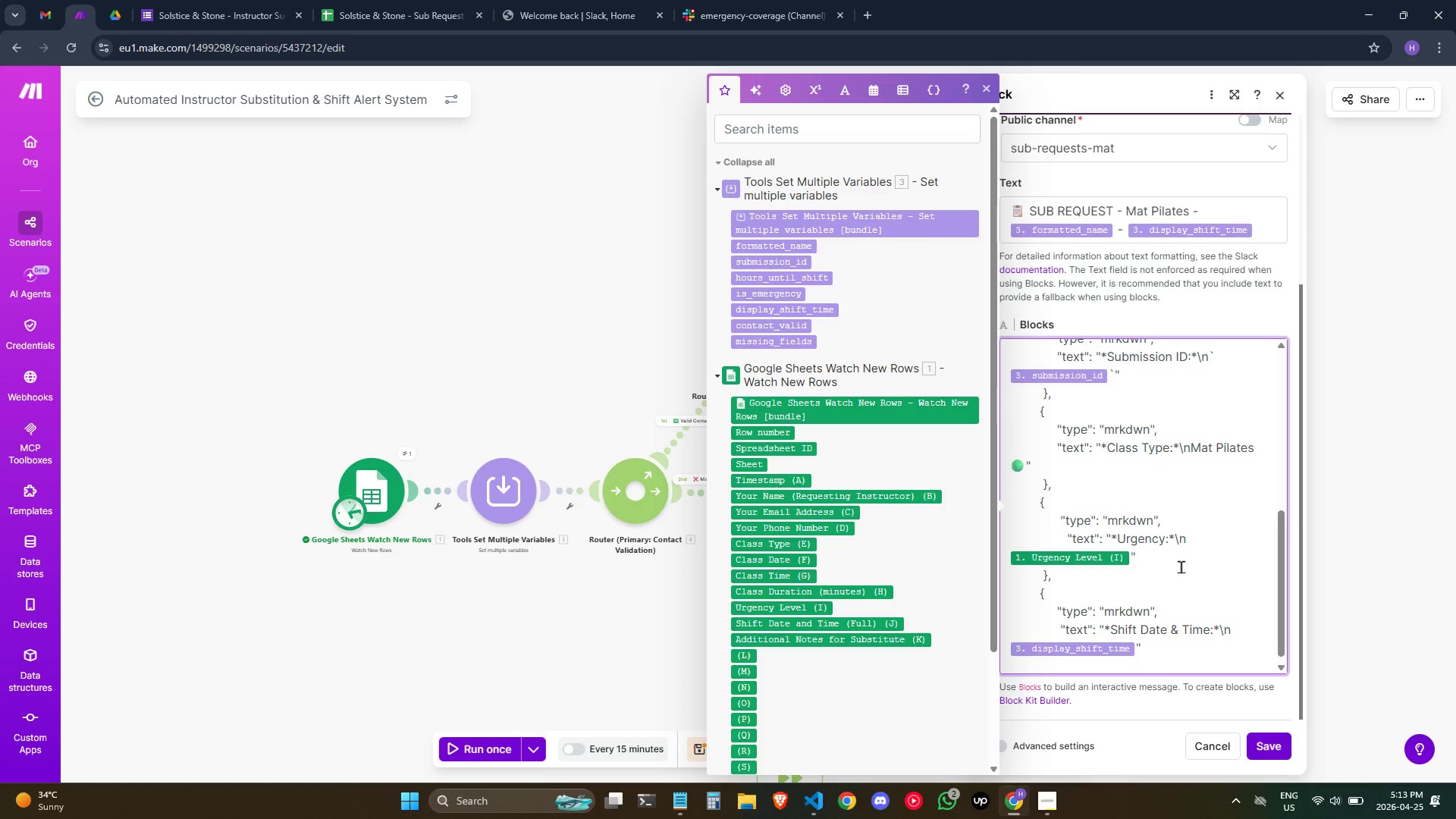 
key(Space)
 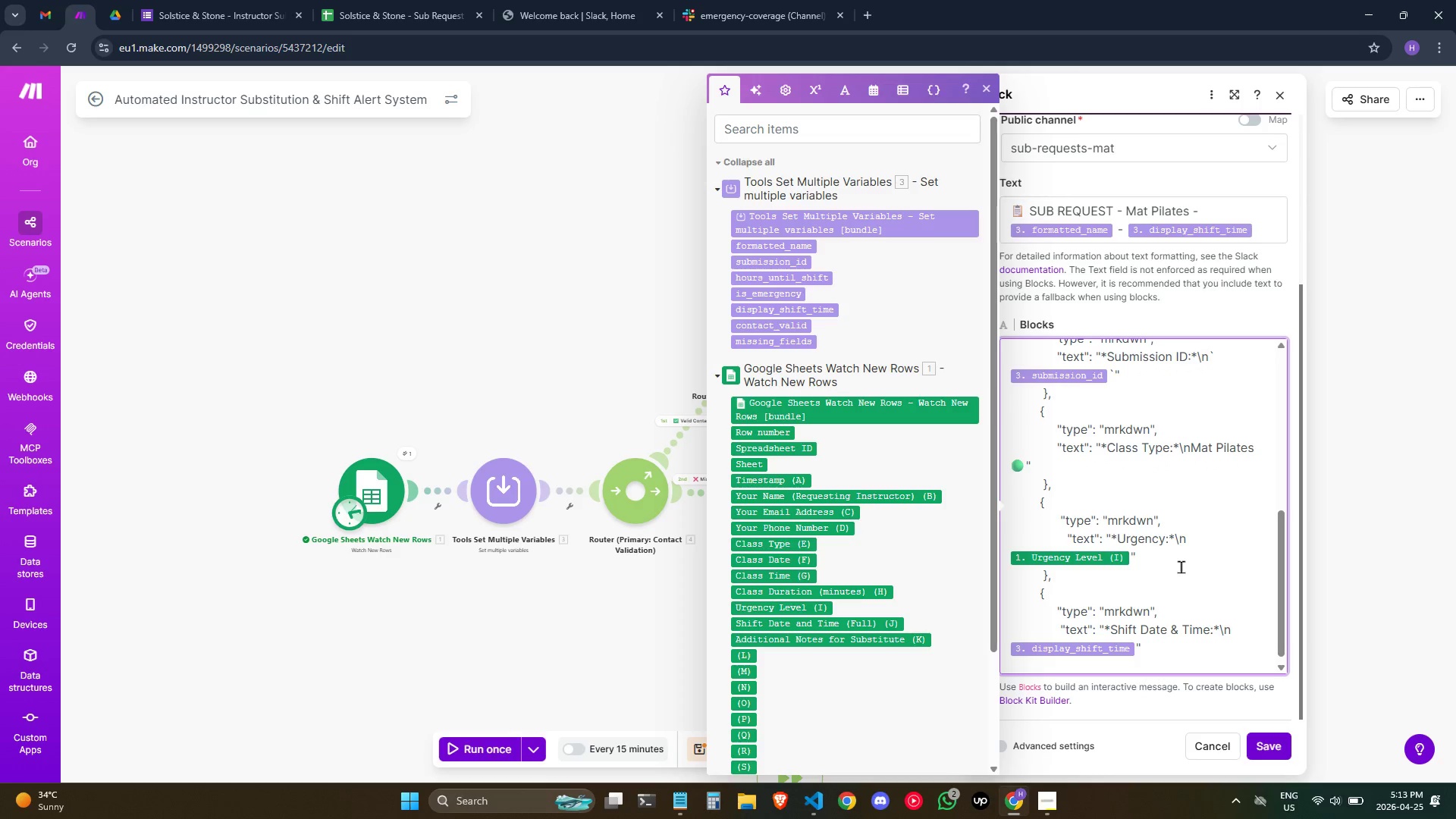 
key(Shift+BracketRight)
 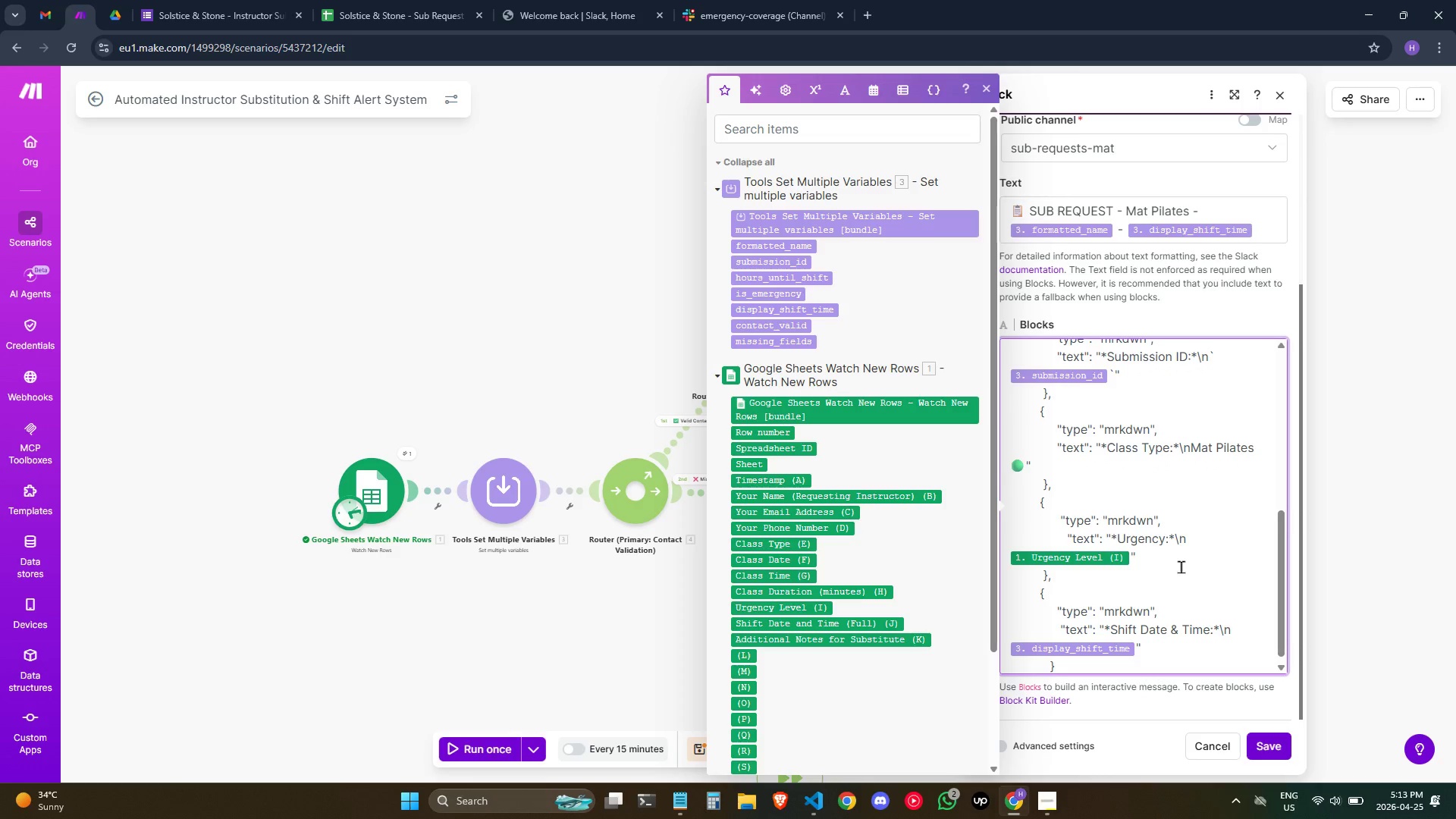 
key(Comma)
 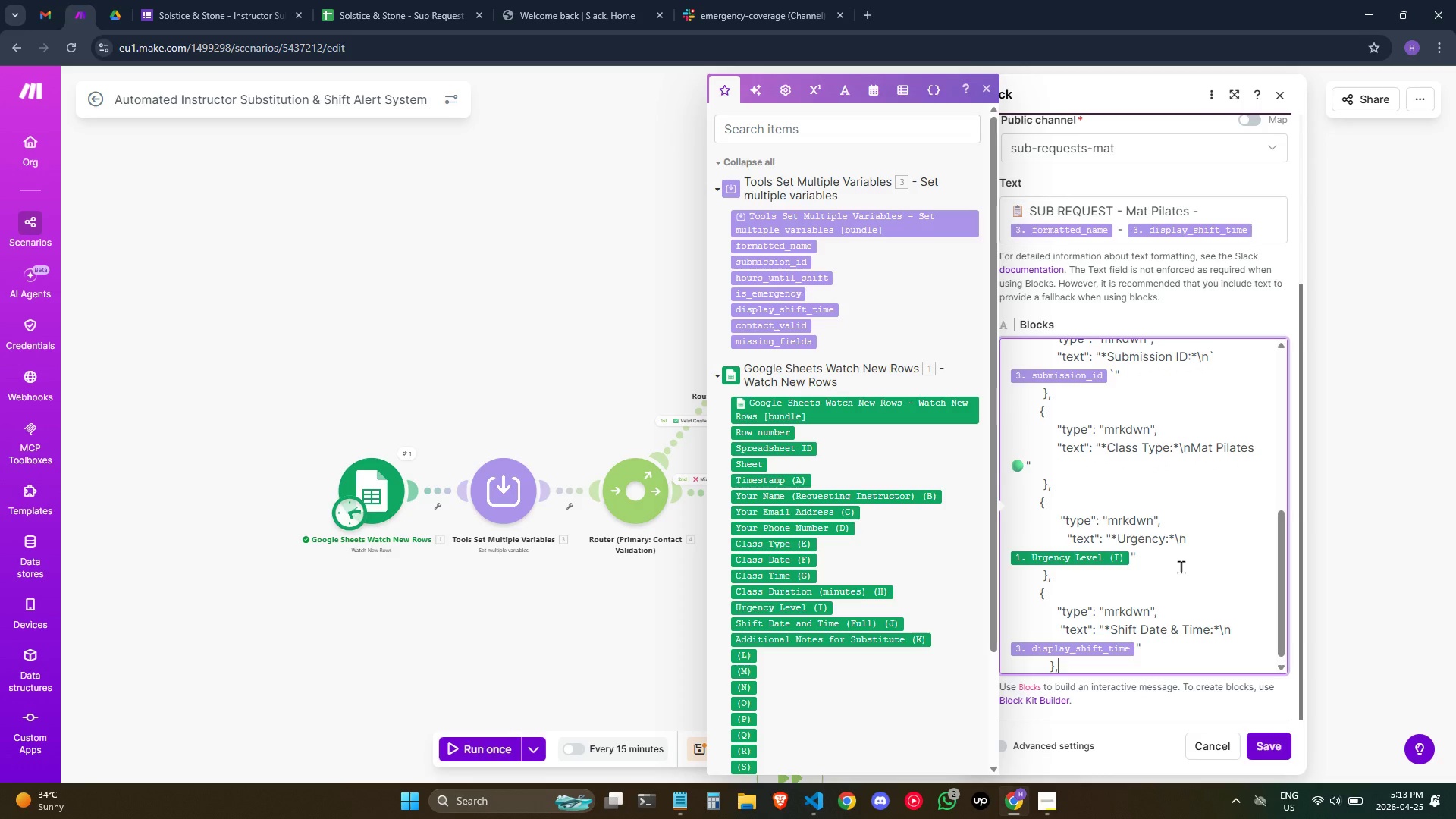 
key(Enter)
 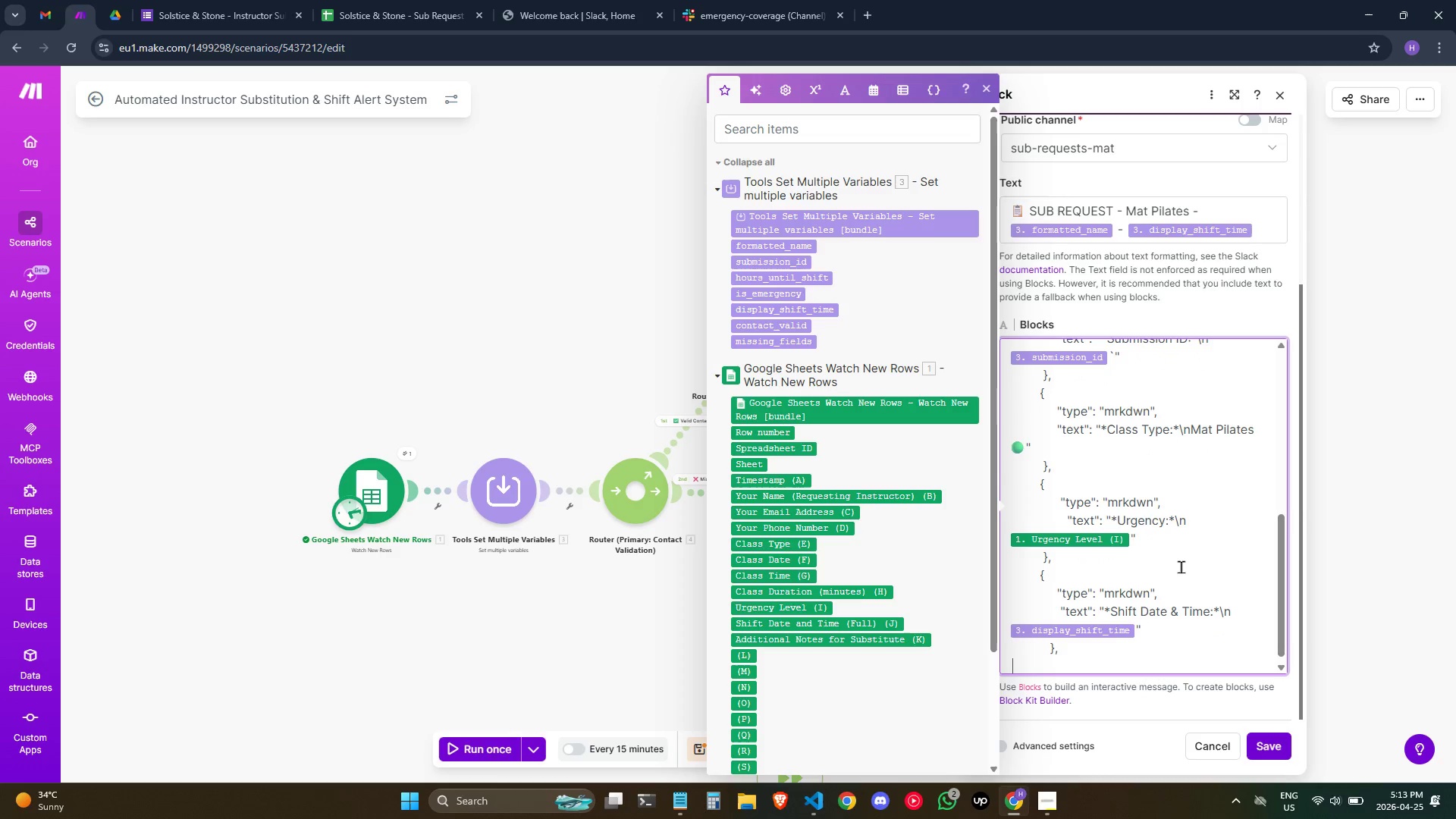 
hold_key(key=Space, duration=0.73)
 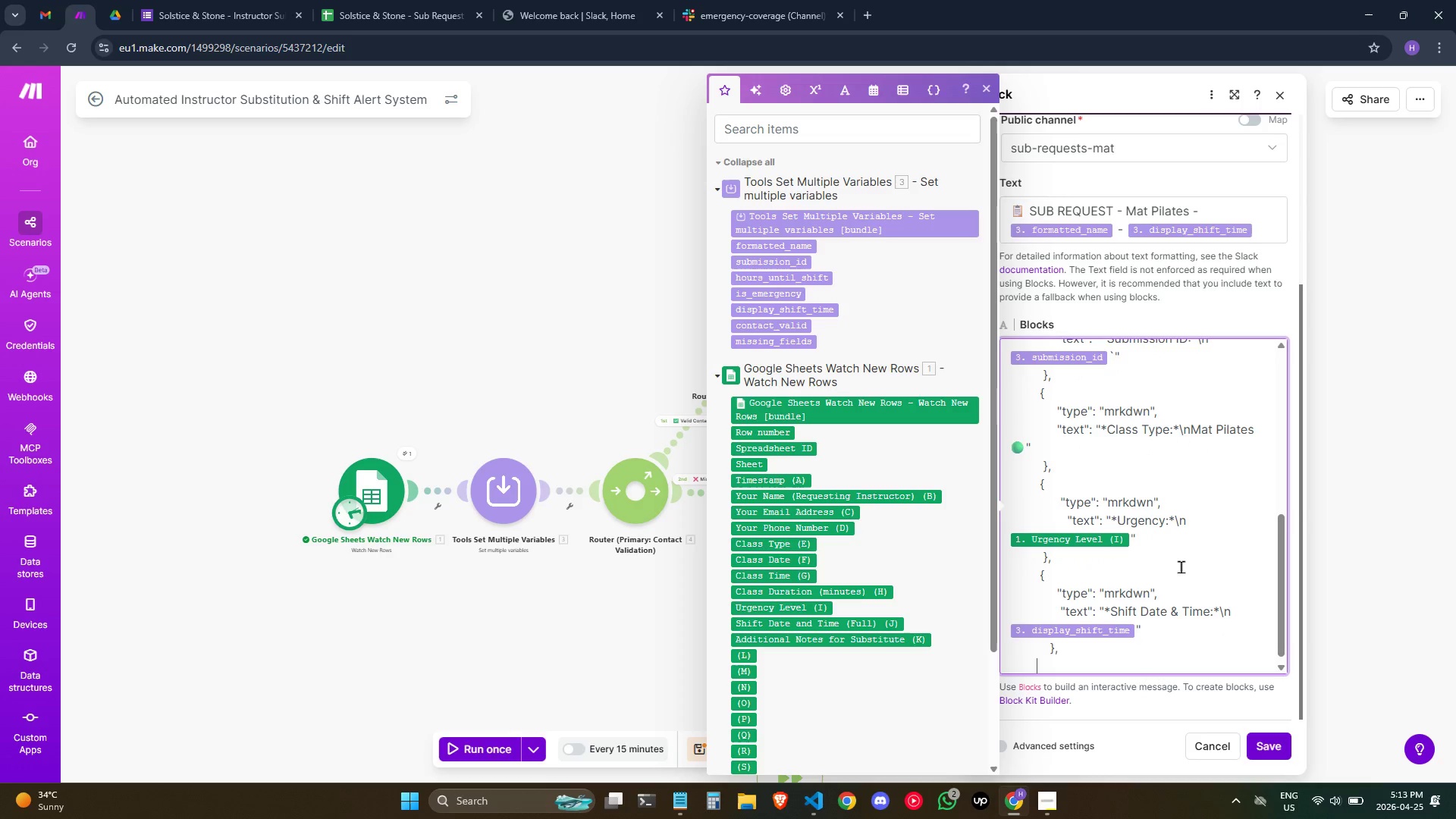 
key(Space)
 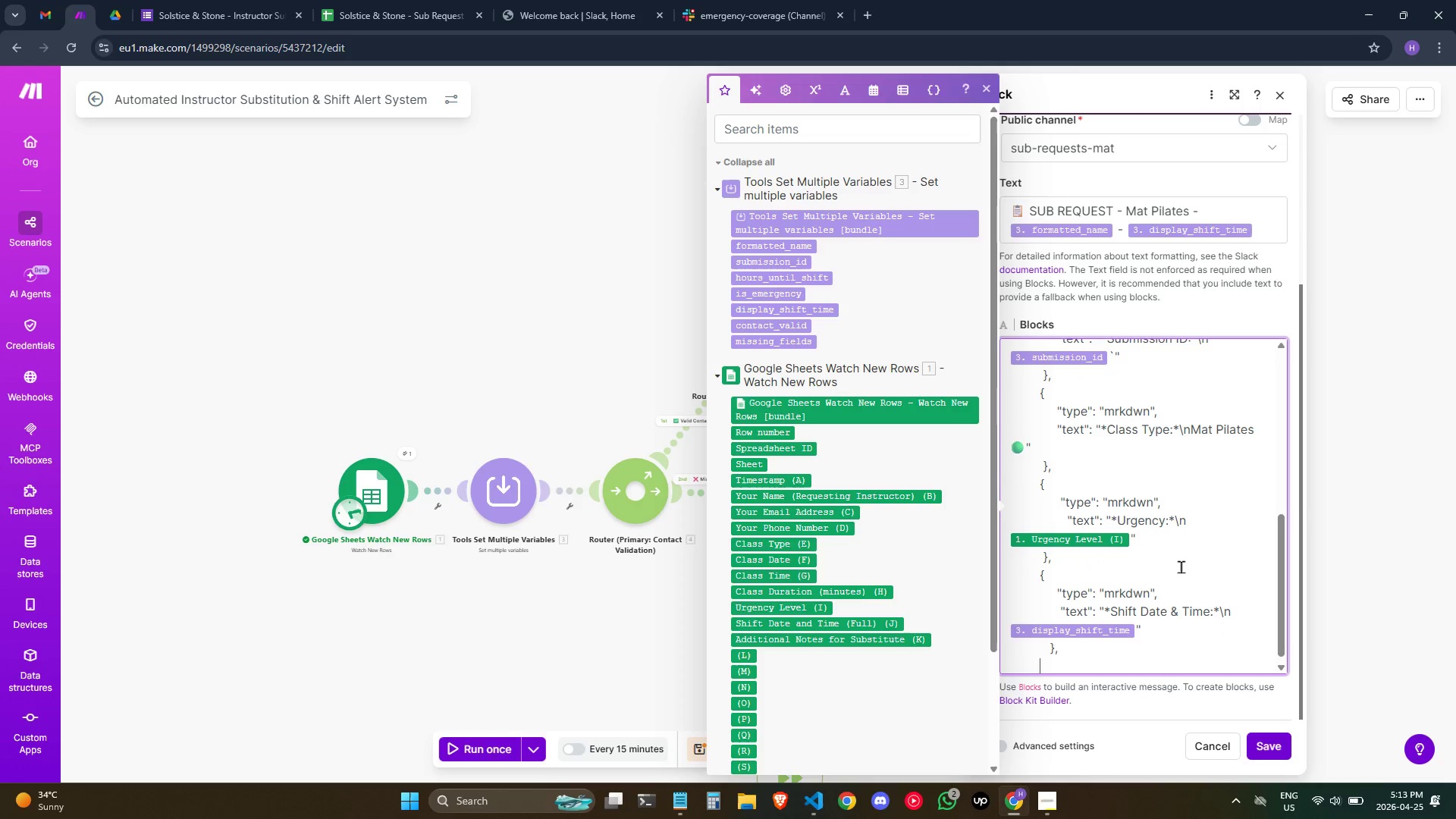 
key(Space)
 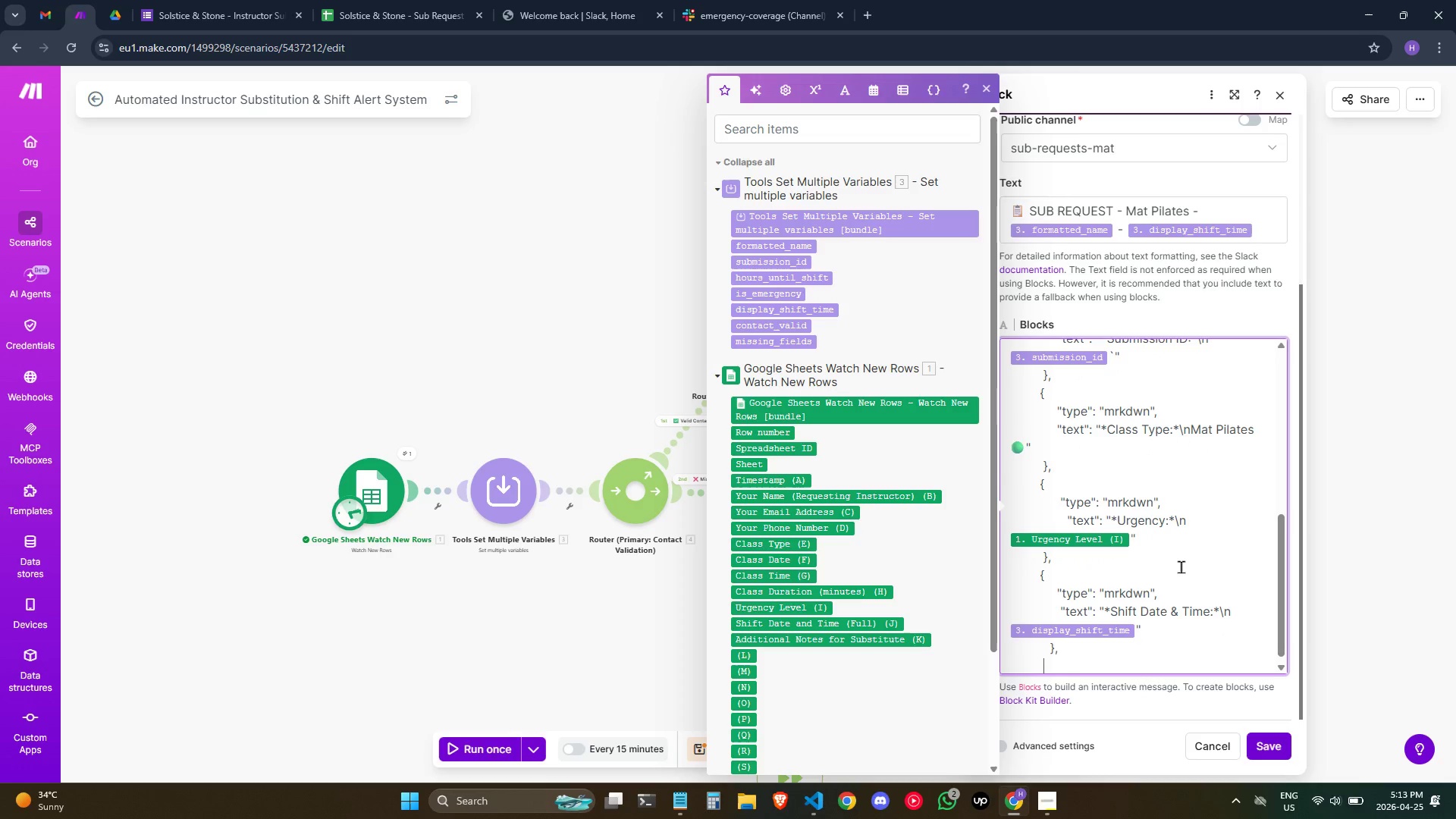 
key(Space)
 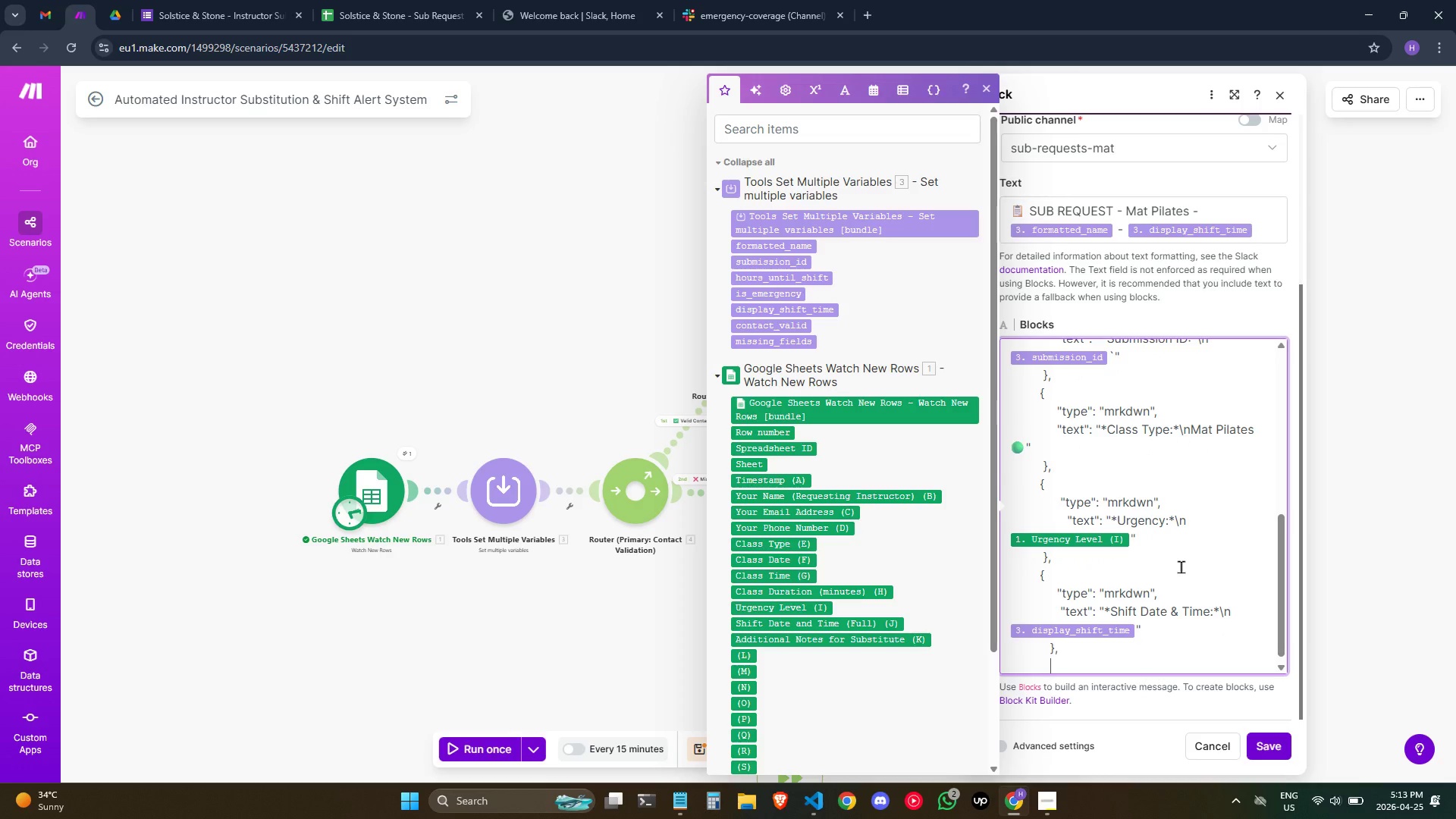 
key(Space)
 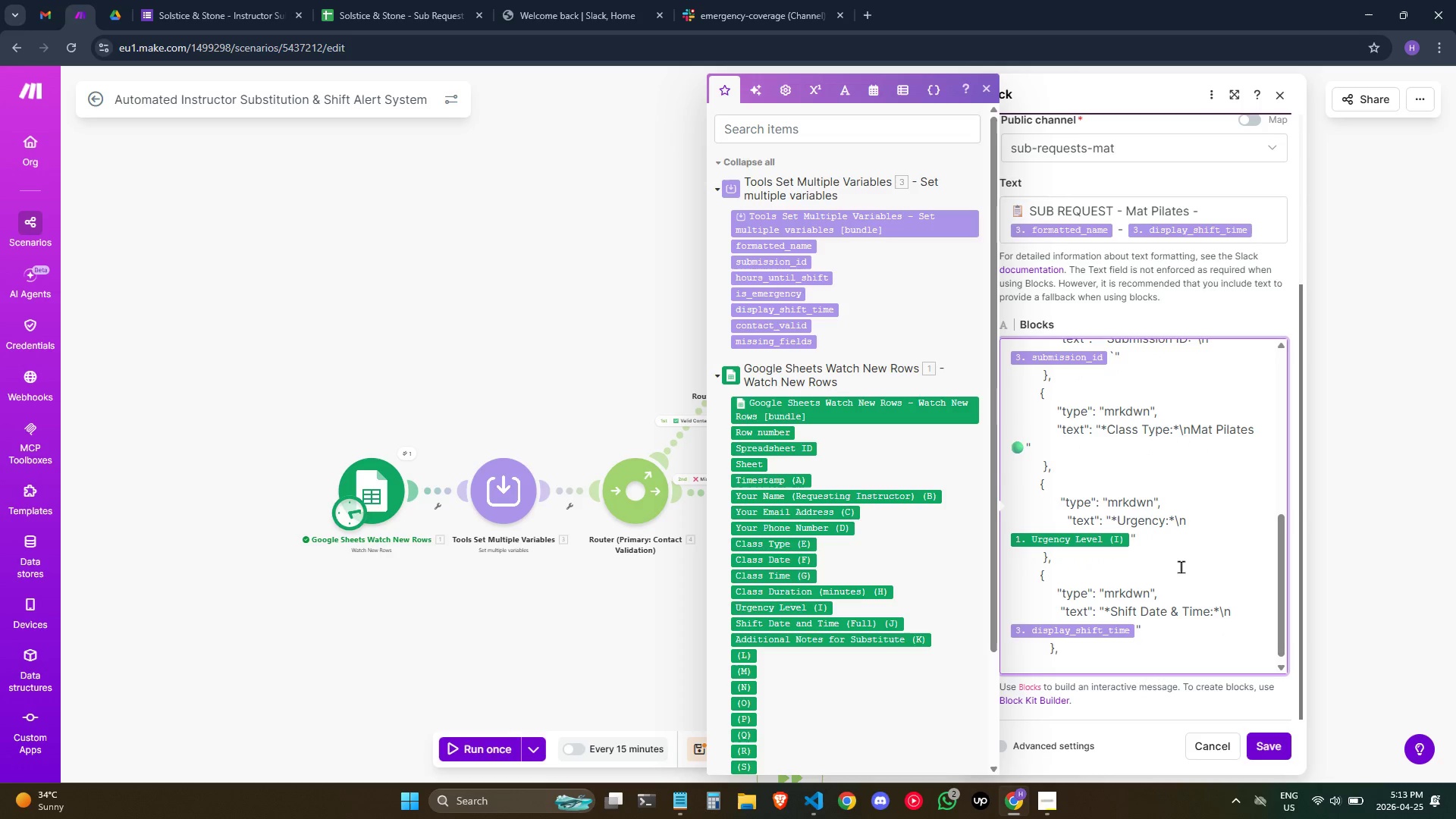 
key(Shift+BracketLeft)
 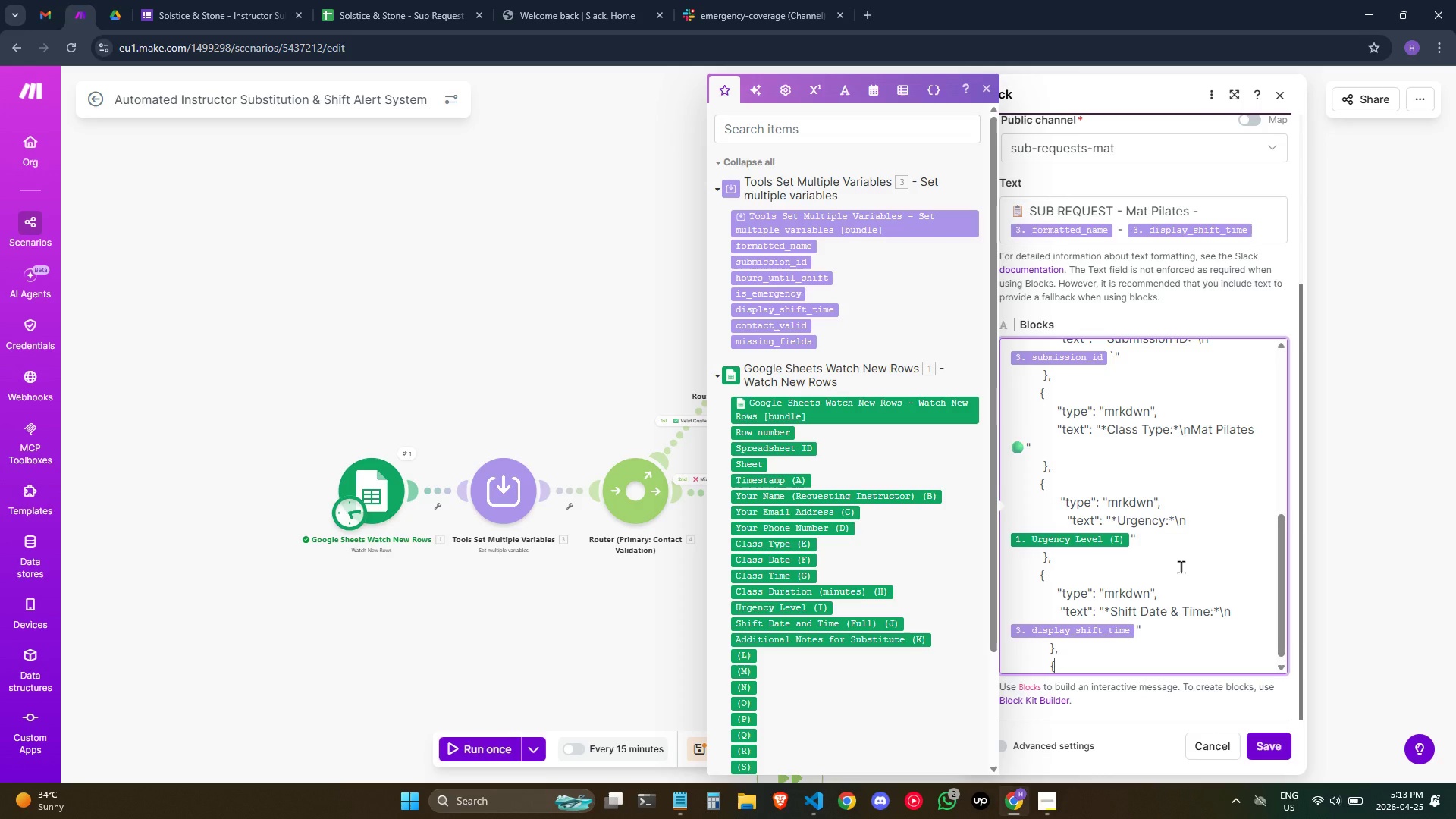 
key(Backspace)
 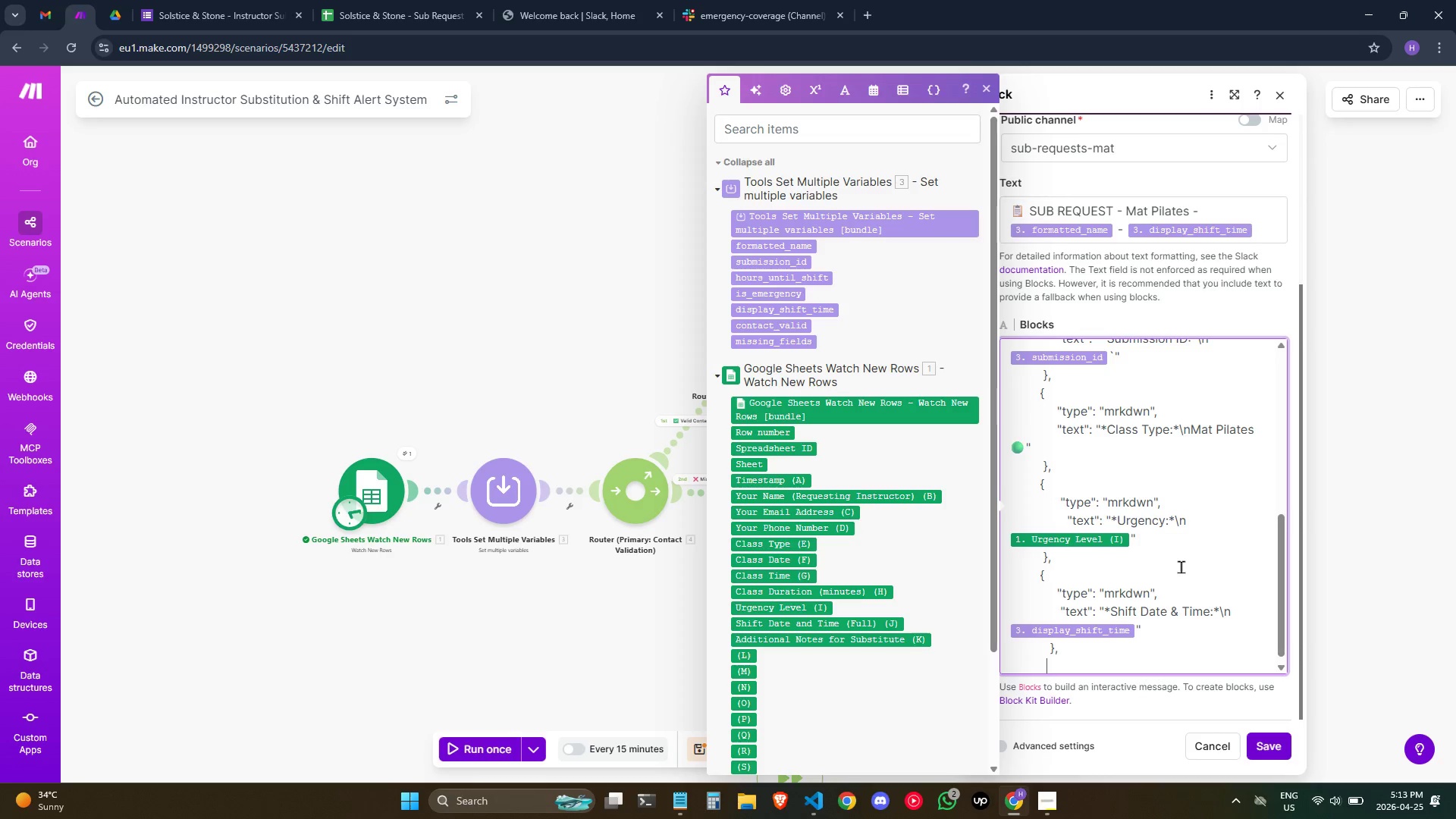 
key(Backspace)
 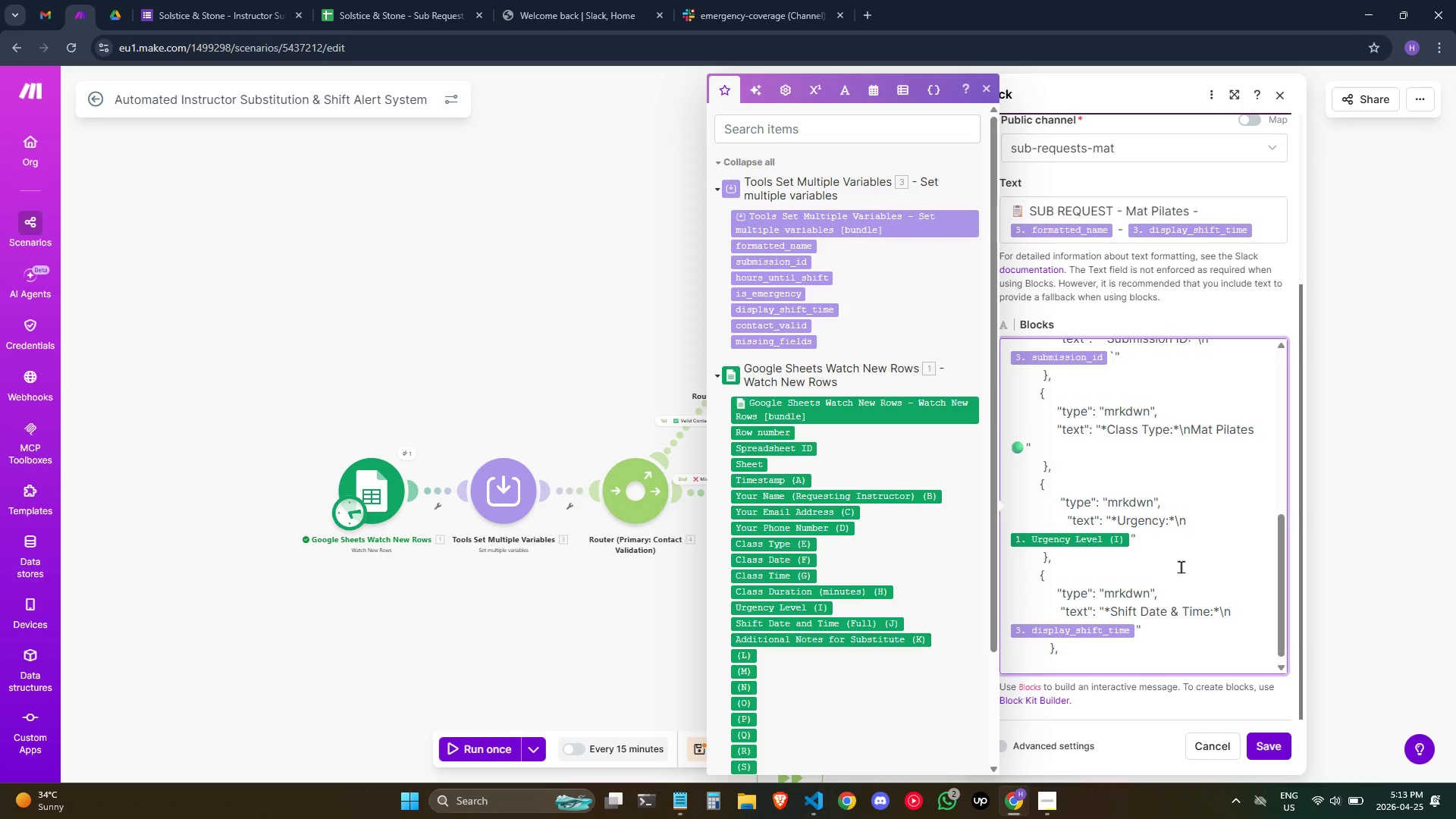 
key(Shift+BracketLeft)
 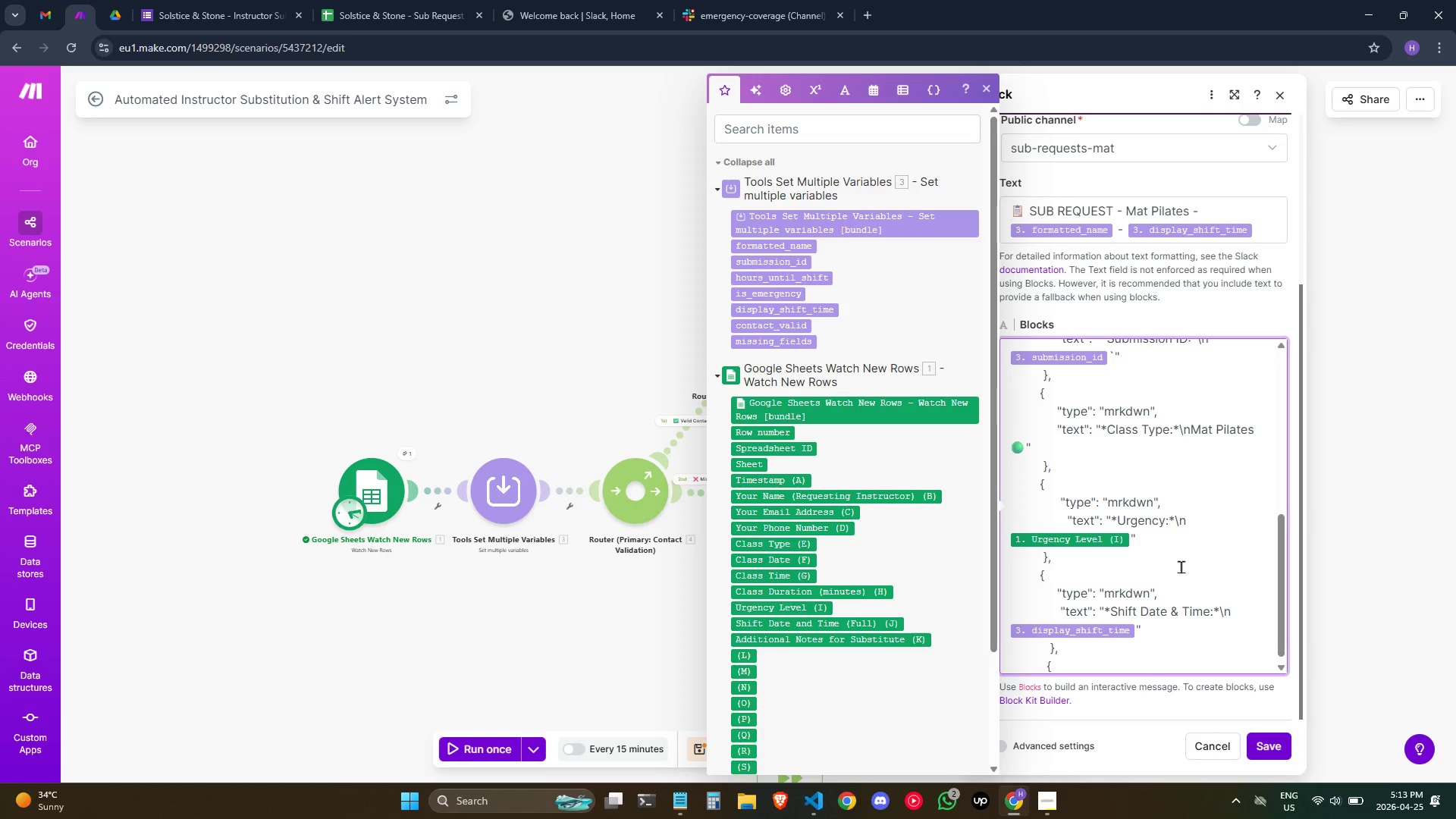 
wait(9.92)
 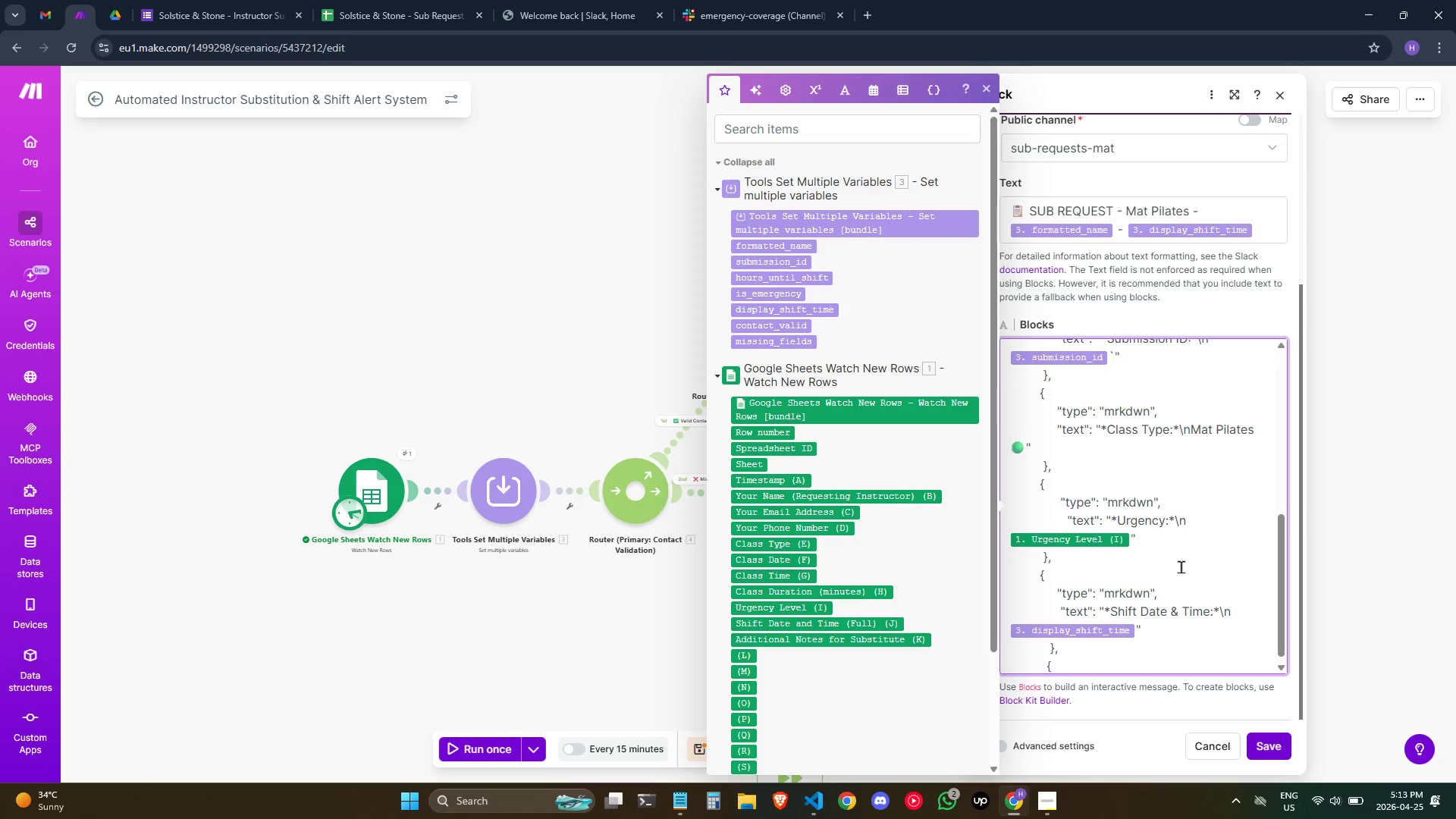 
key(Enter)
 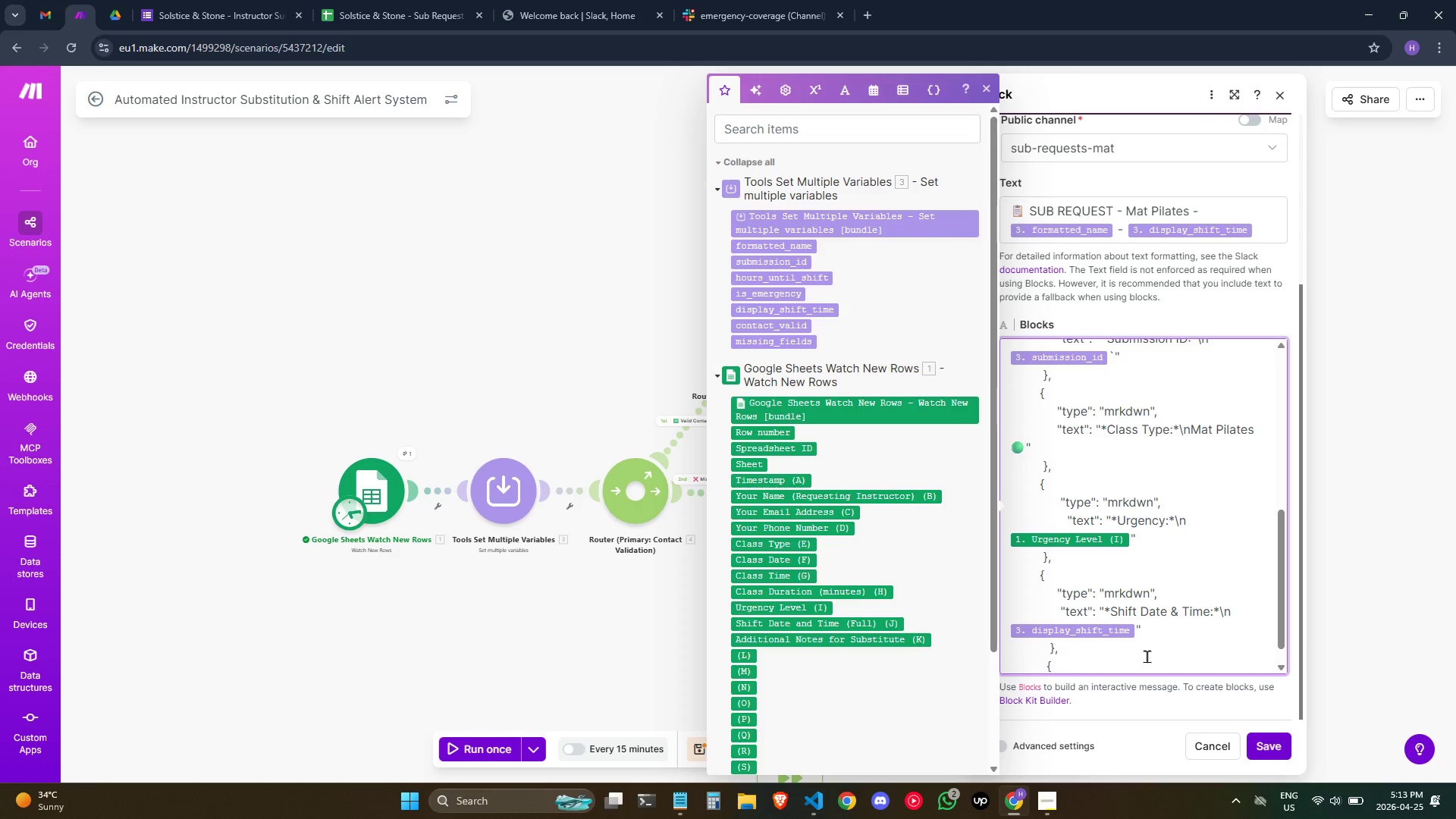 
wait(17.29)
 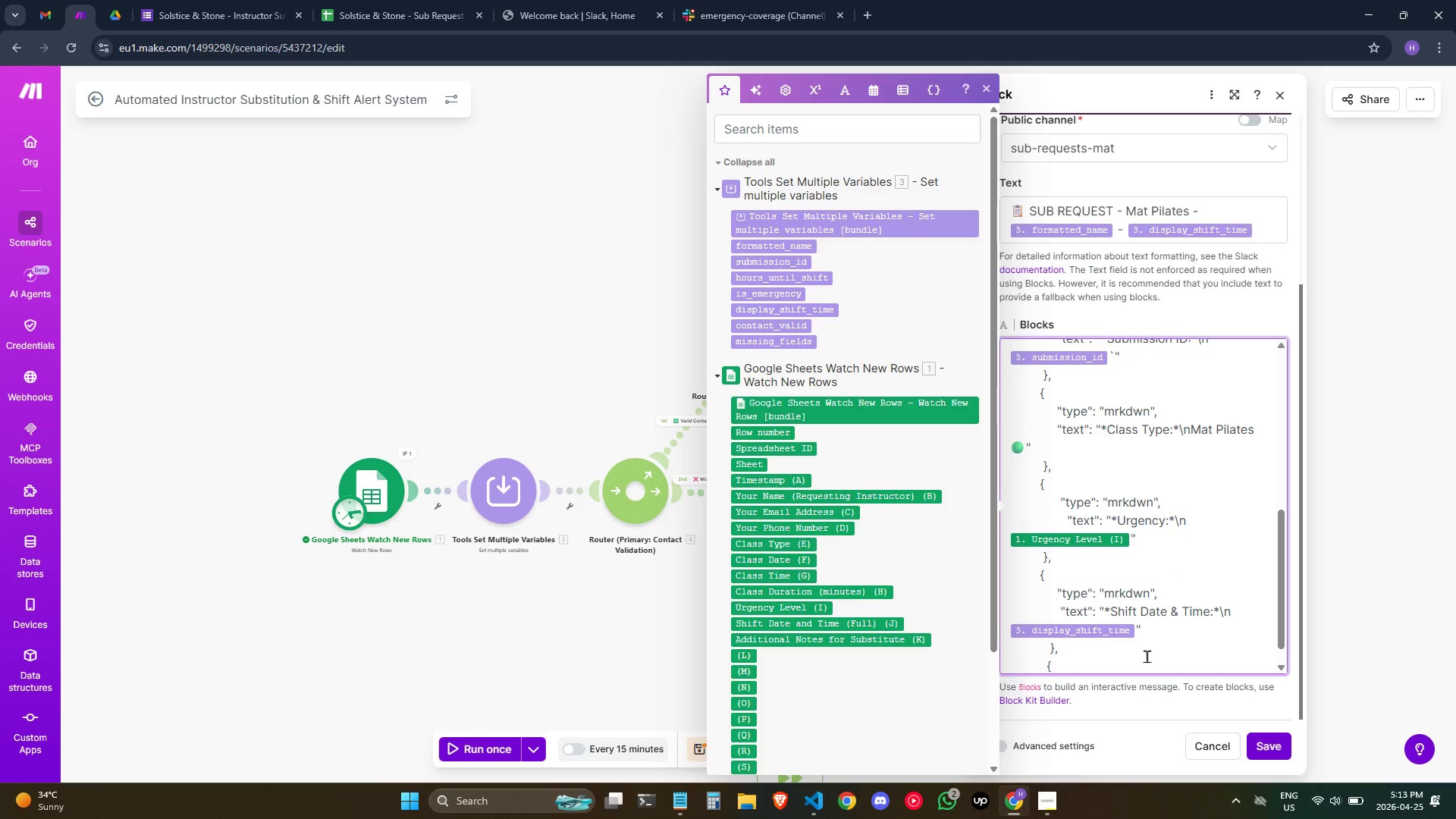 
mouse_move([1151, 643])
 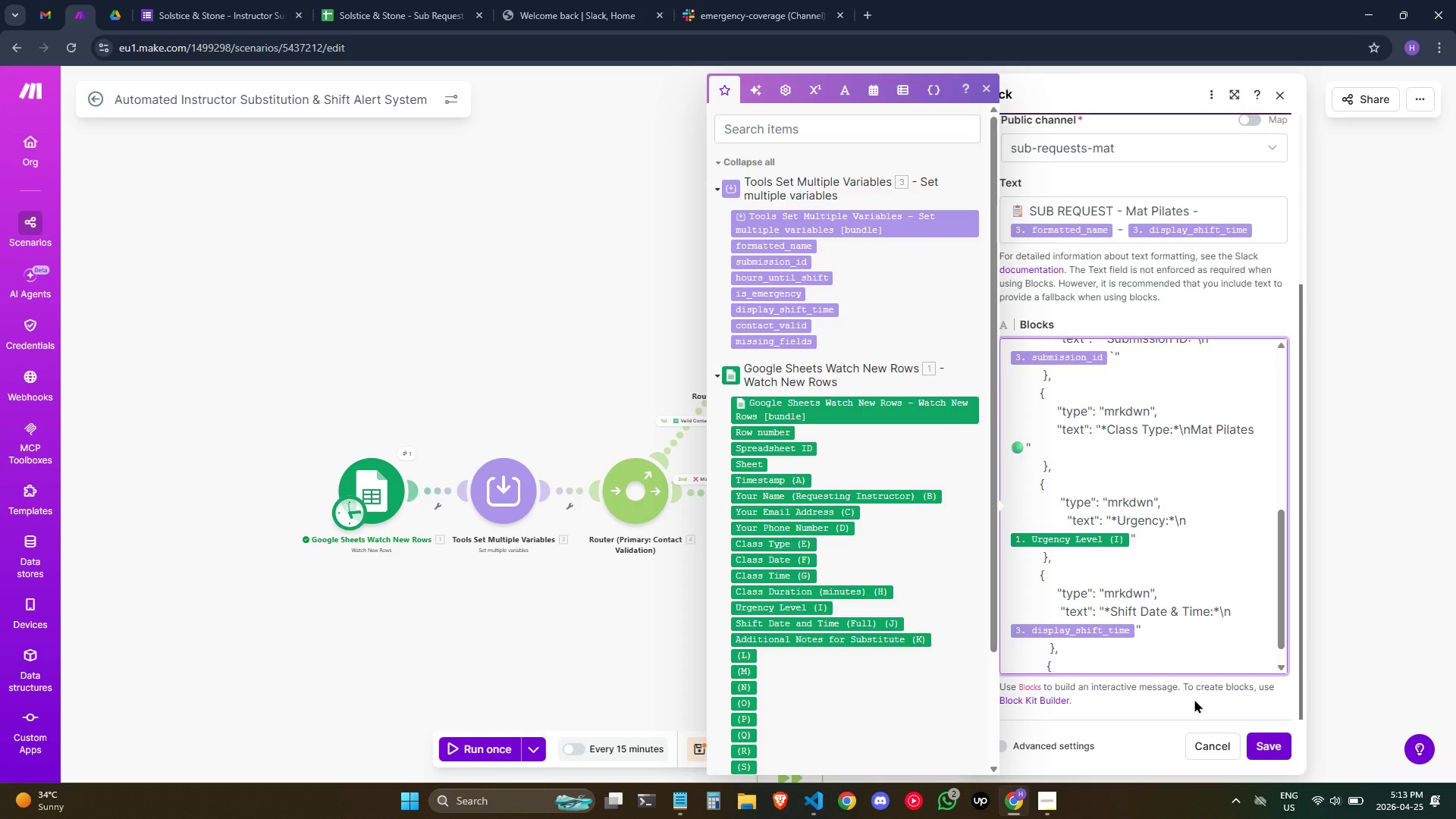 
wait(18.58)
 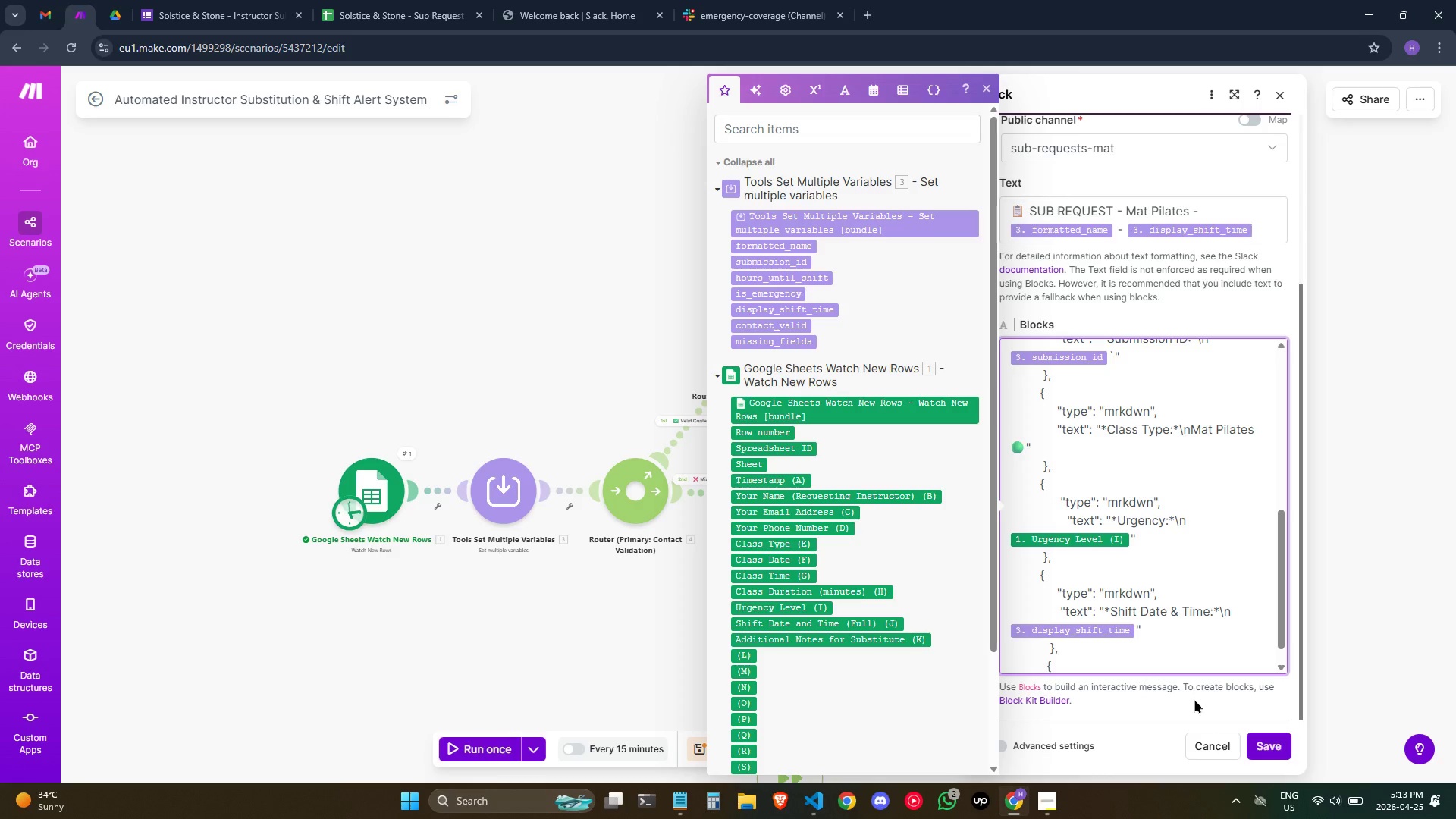 
left_click([1154, 672])
 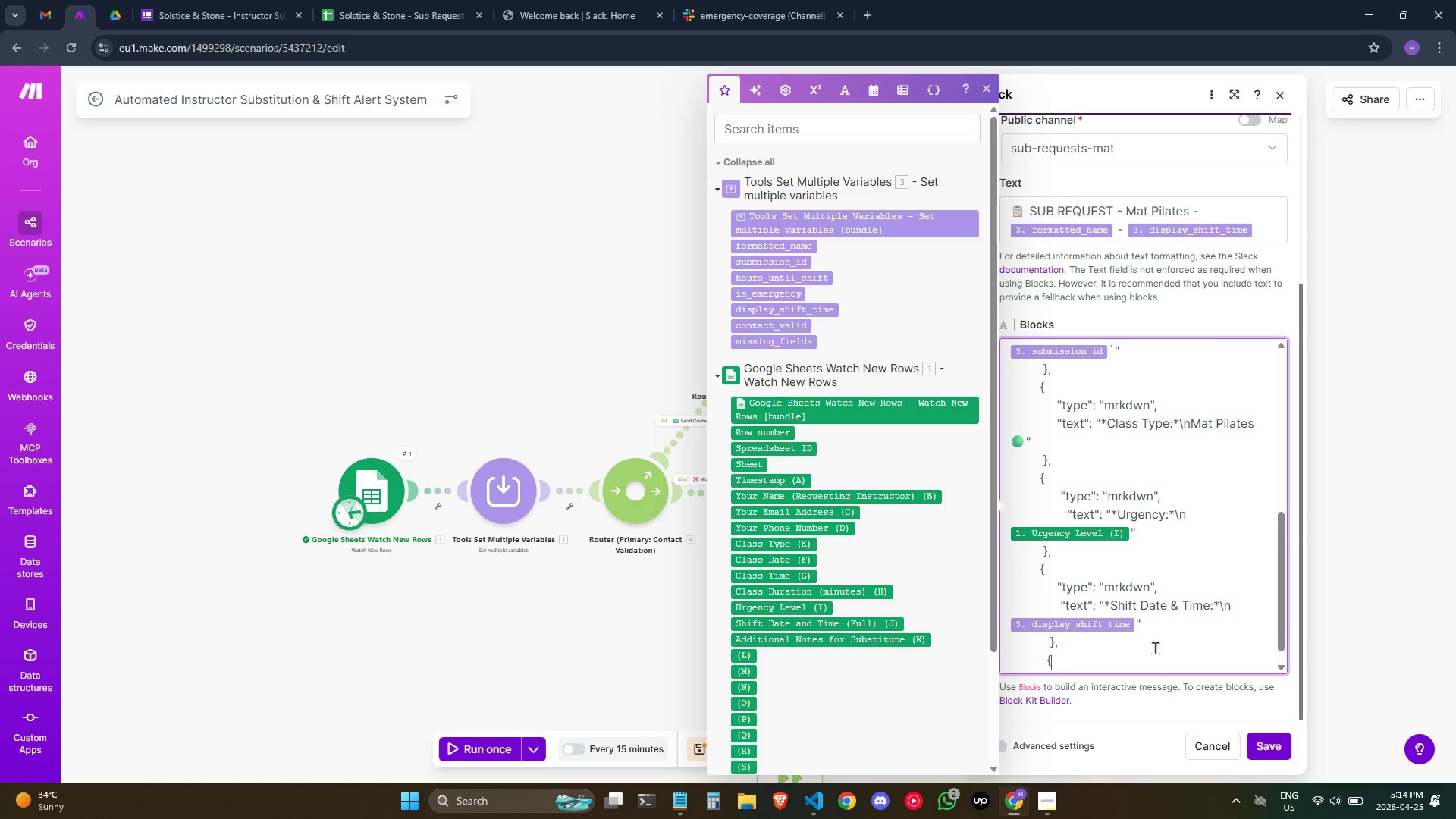 
scroll: coordinate [1155, 648], scroll_direction: down, amount: 1.0
 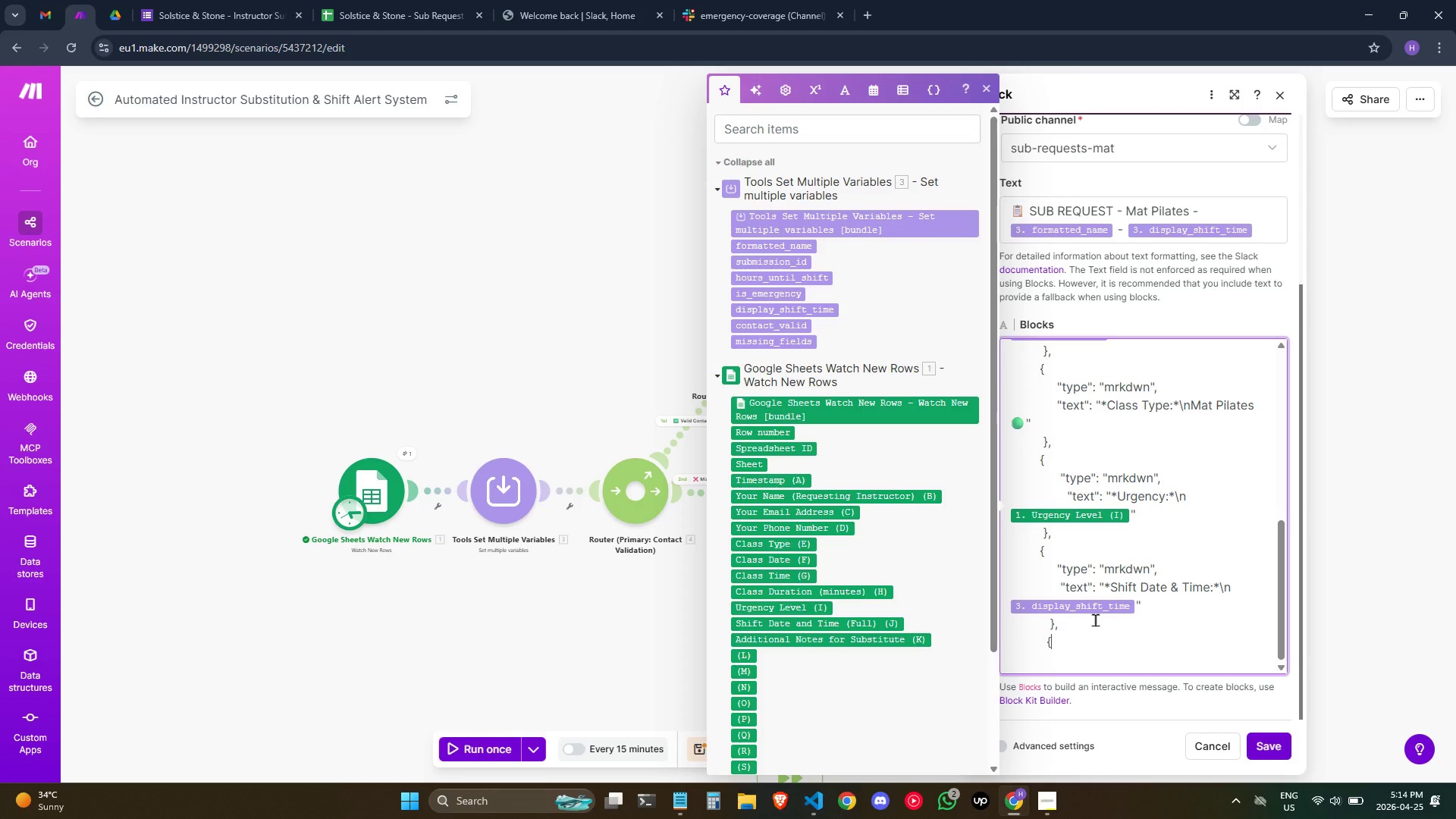 
wait(40.45)
 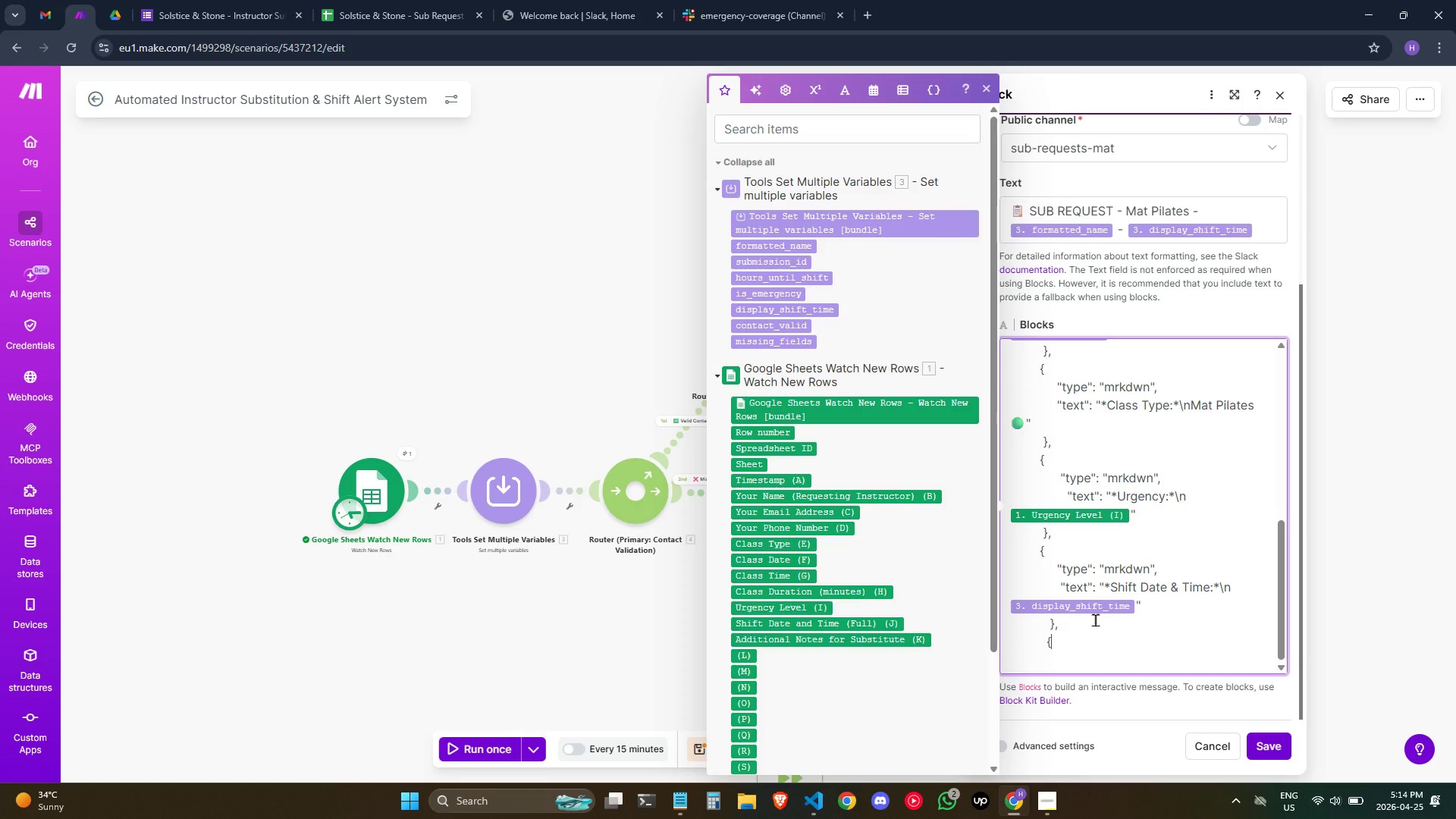 
key(Backspace)
 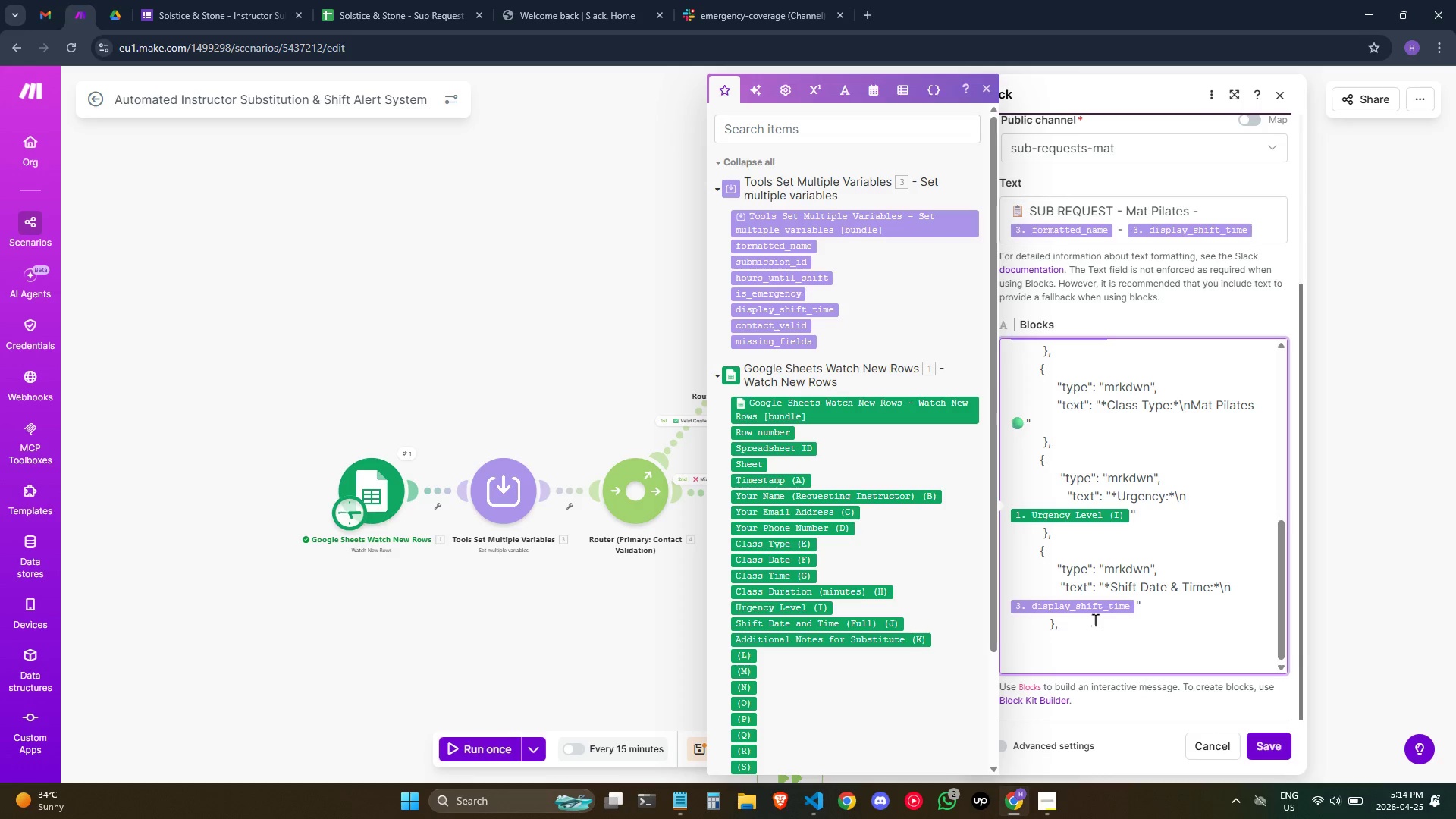 
key(Shift+BracketLeft)
 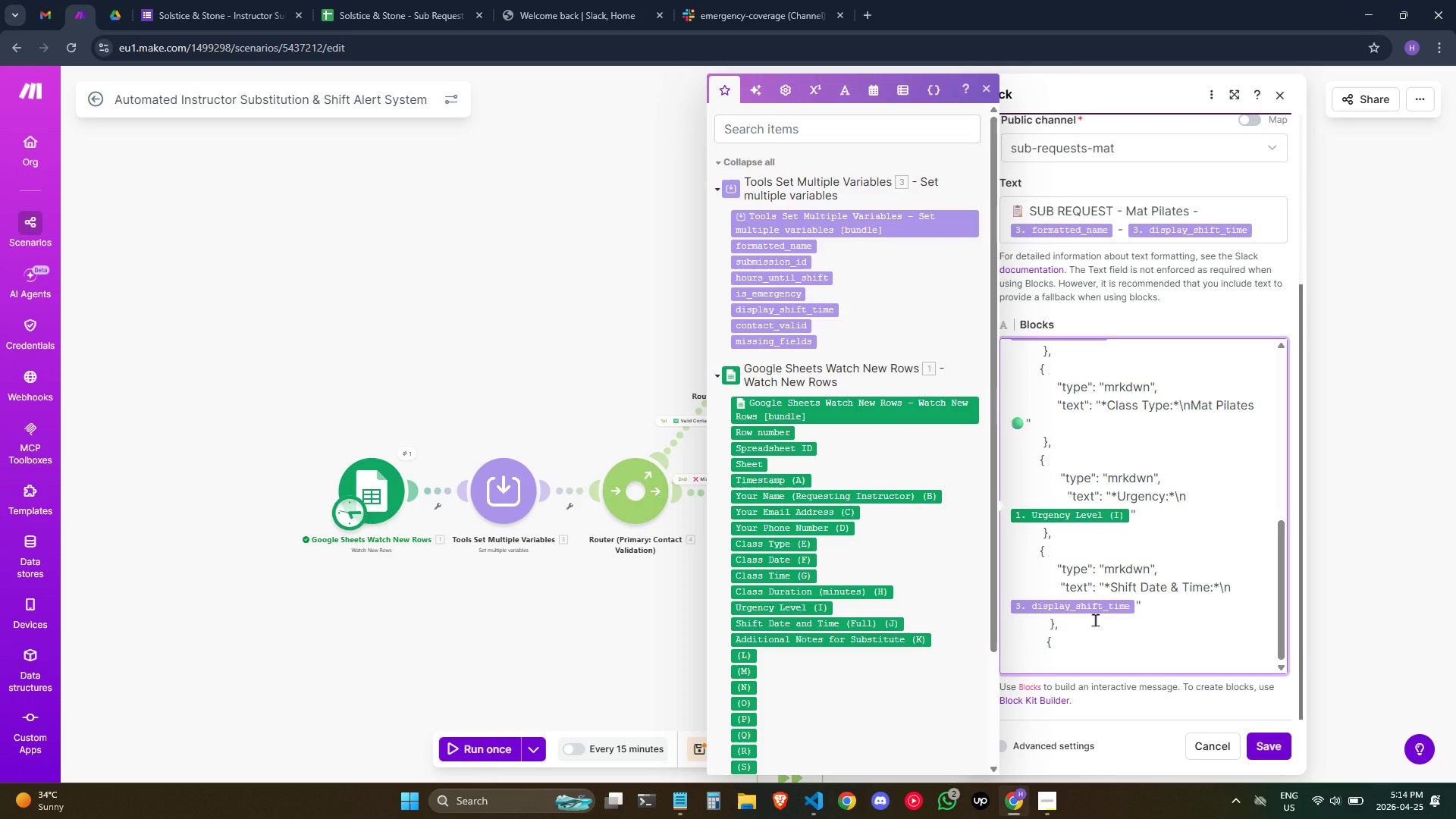 
key(Backspace)
 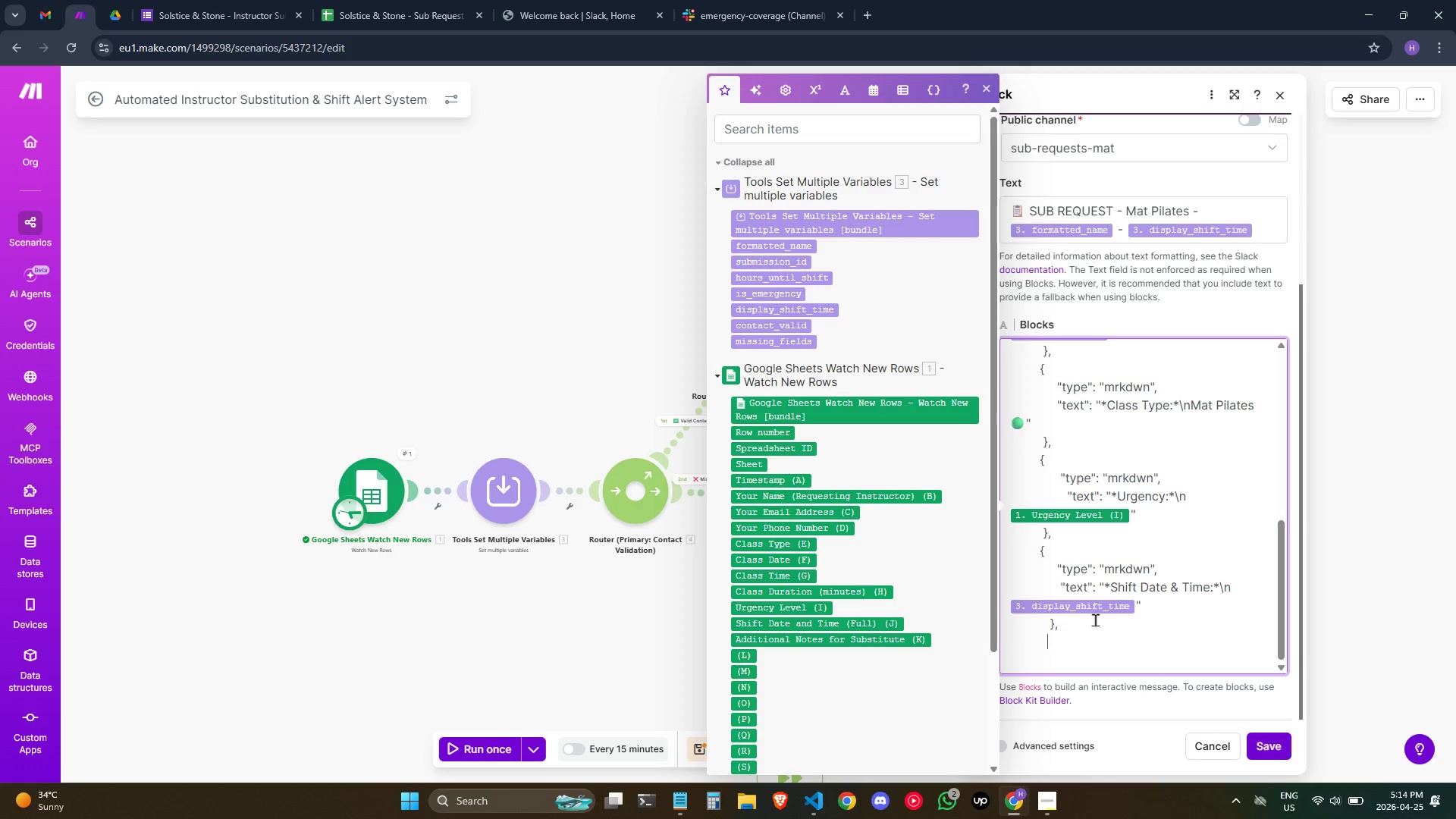 
key(Backspace)
 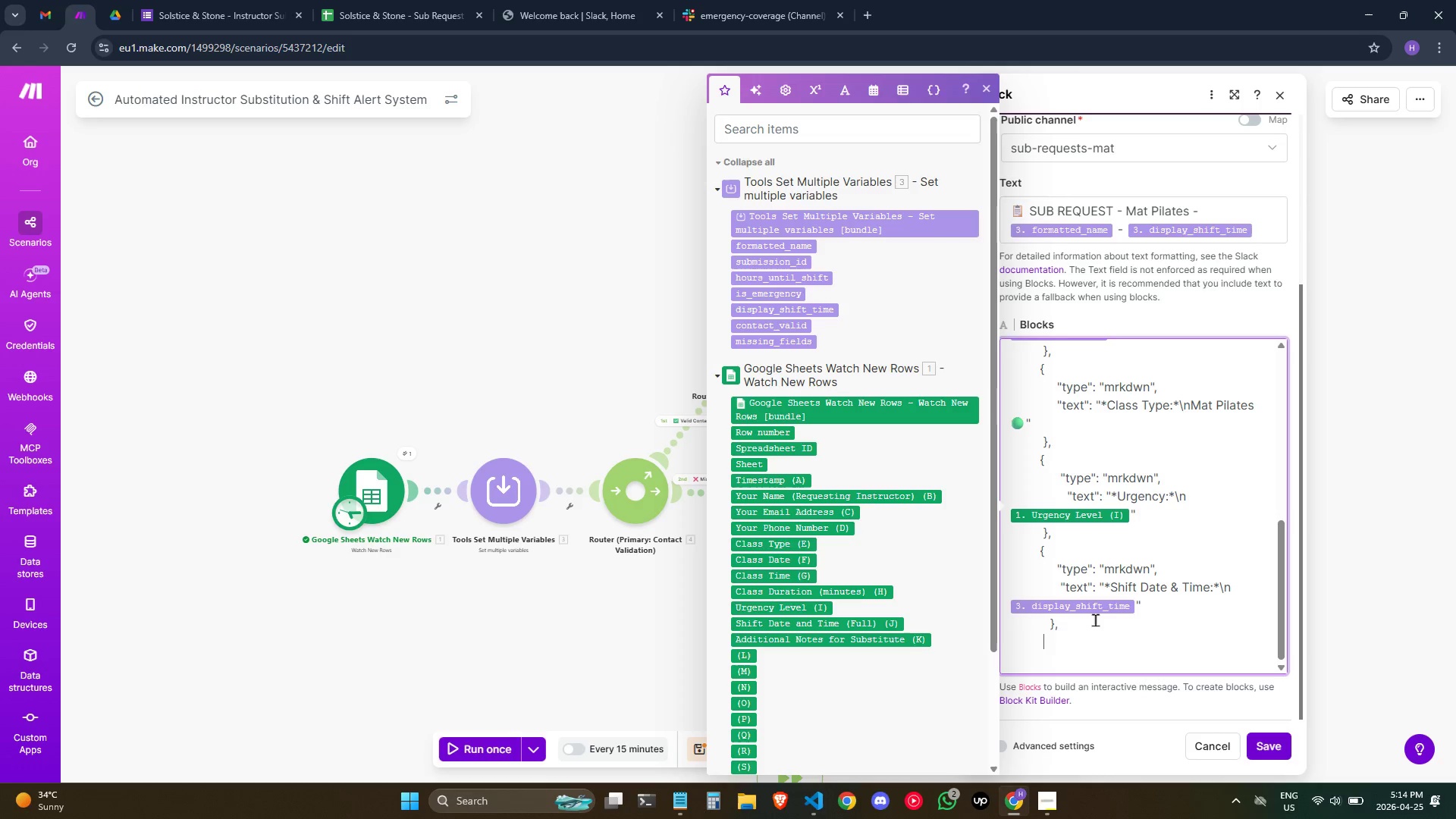 
key(Shift+BracketLeft)
 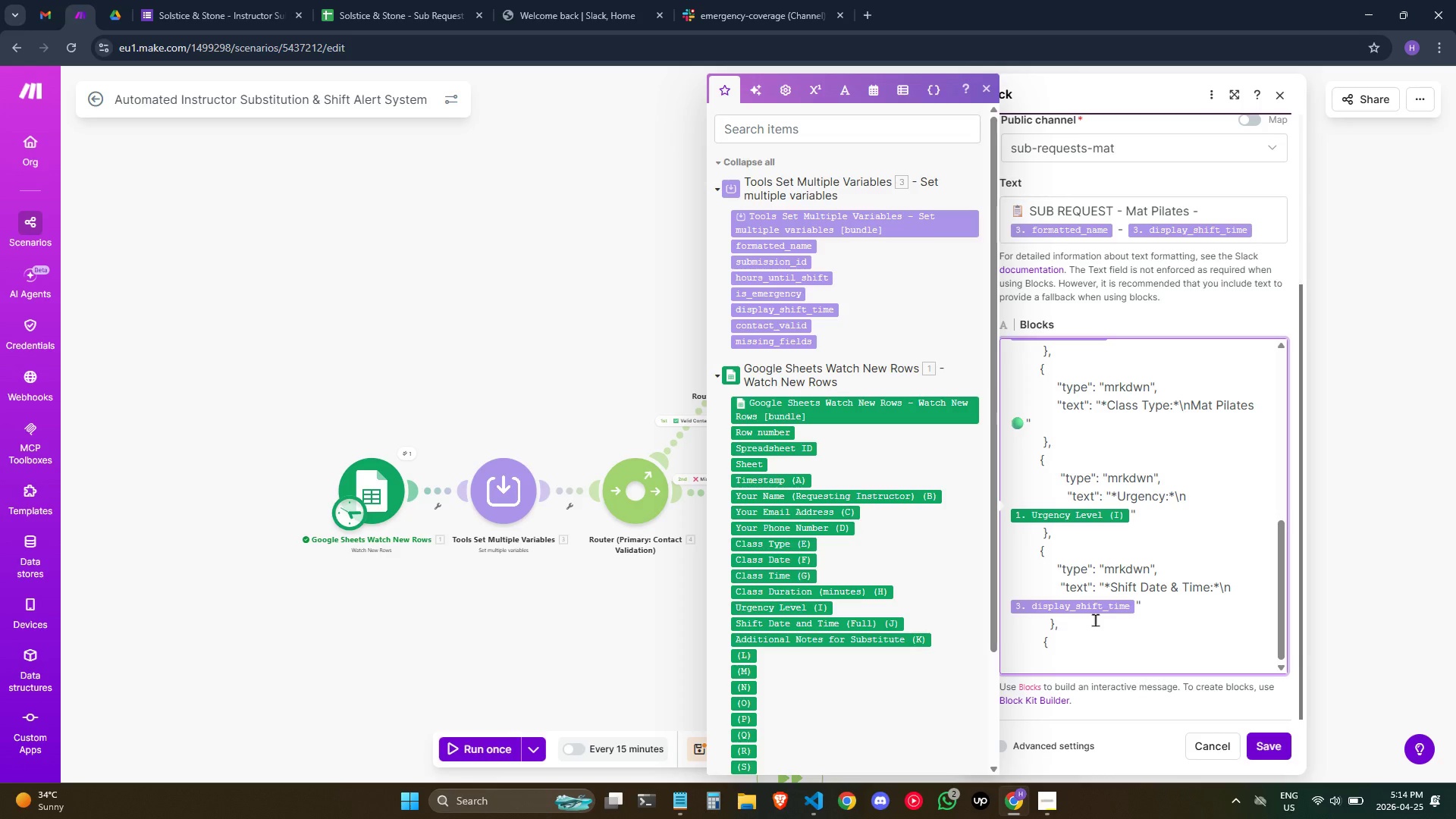 
key(ArrowLeft)
 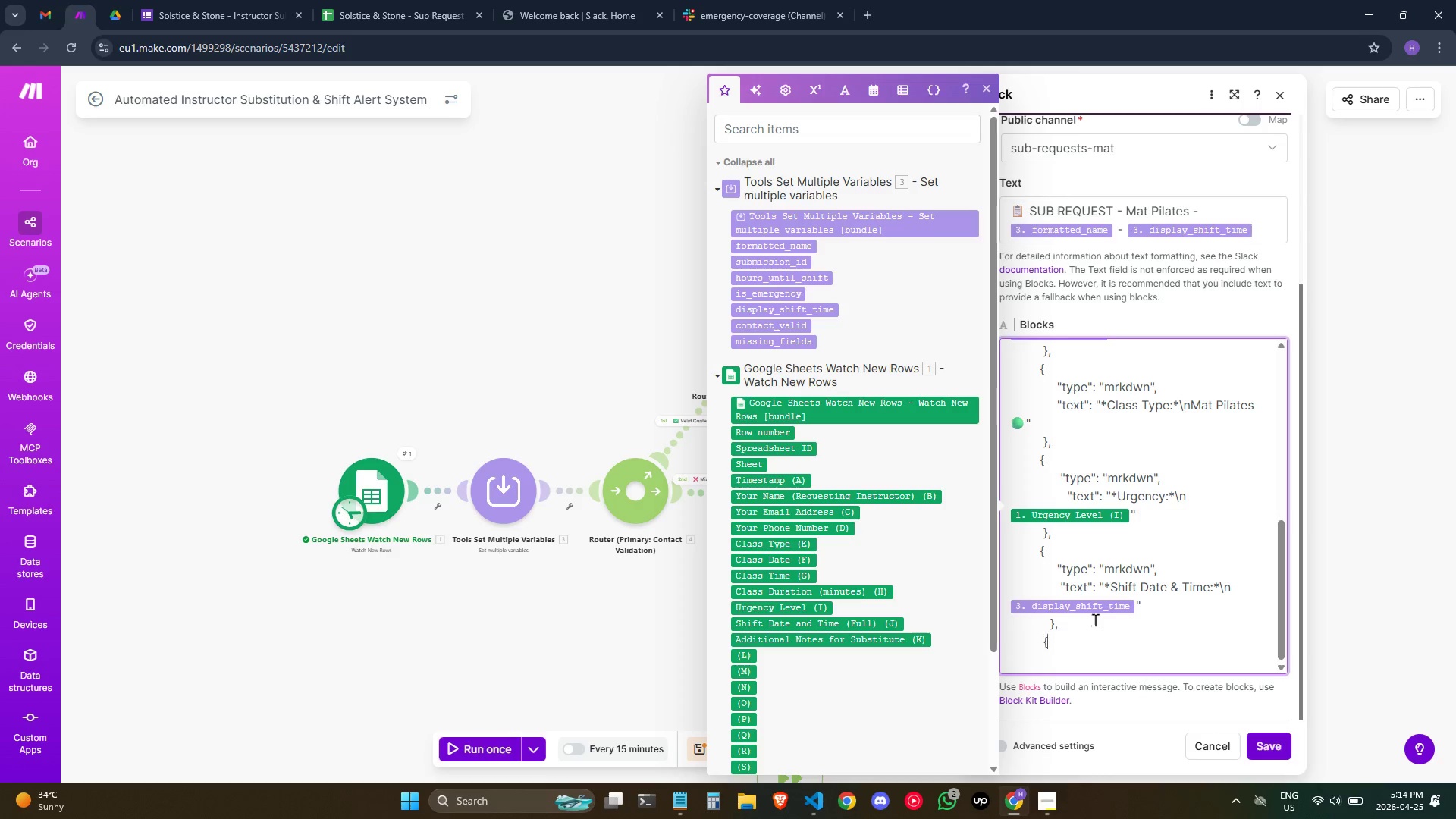 
key(ArrowRight)
 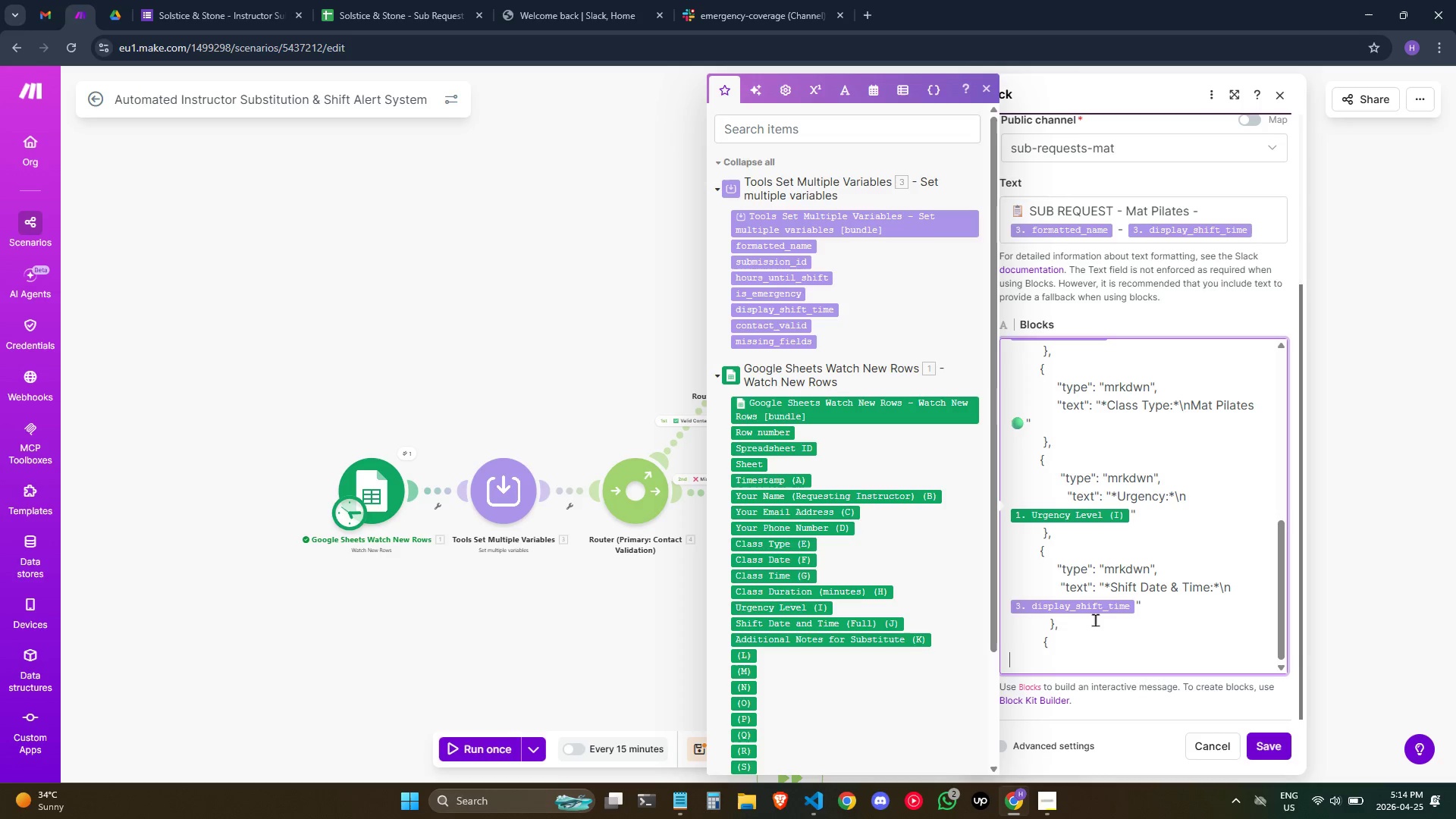 
key(ArrowRight)
 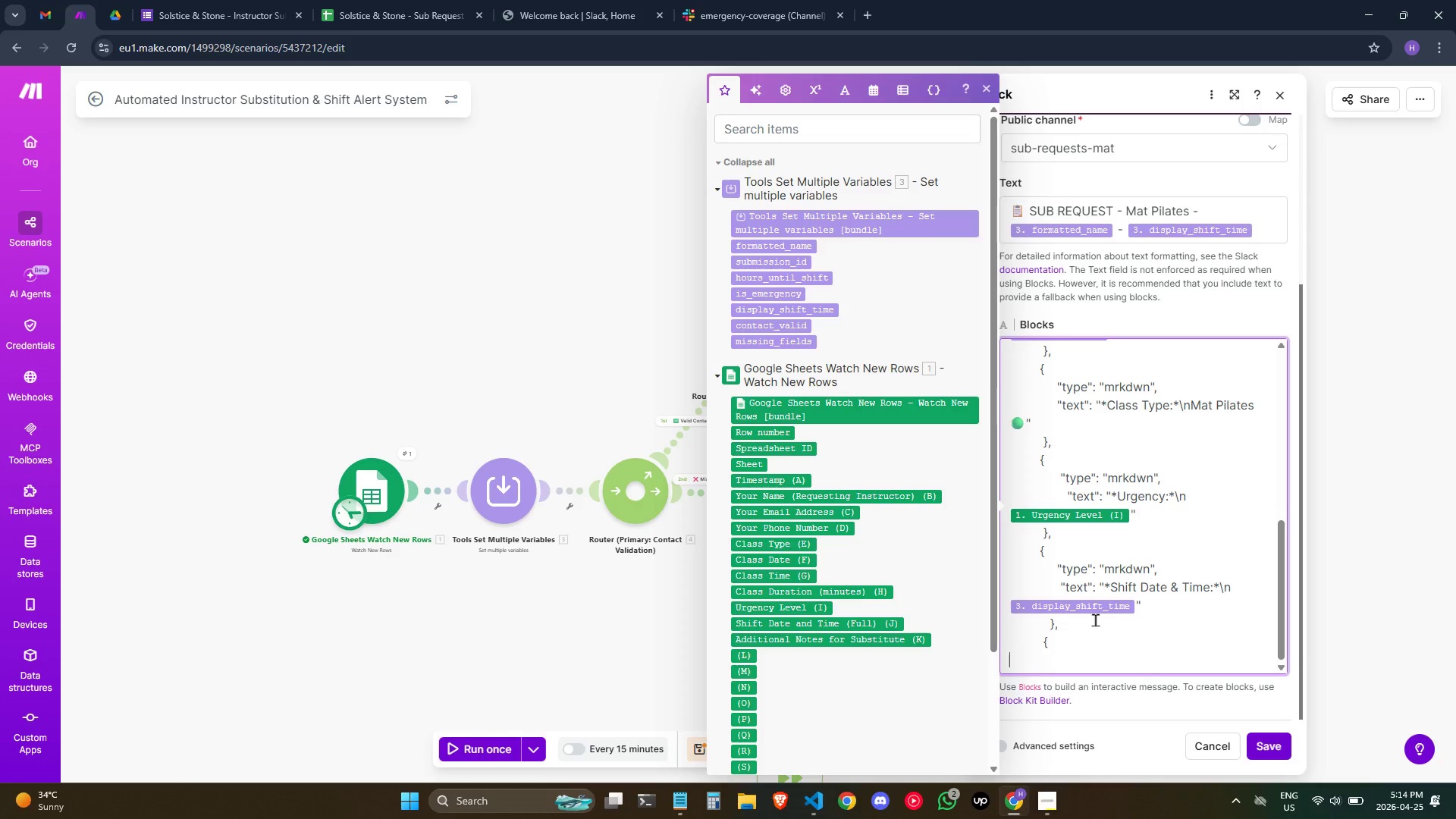 
key(ArrowDown)
 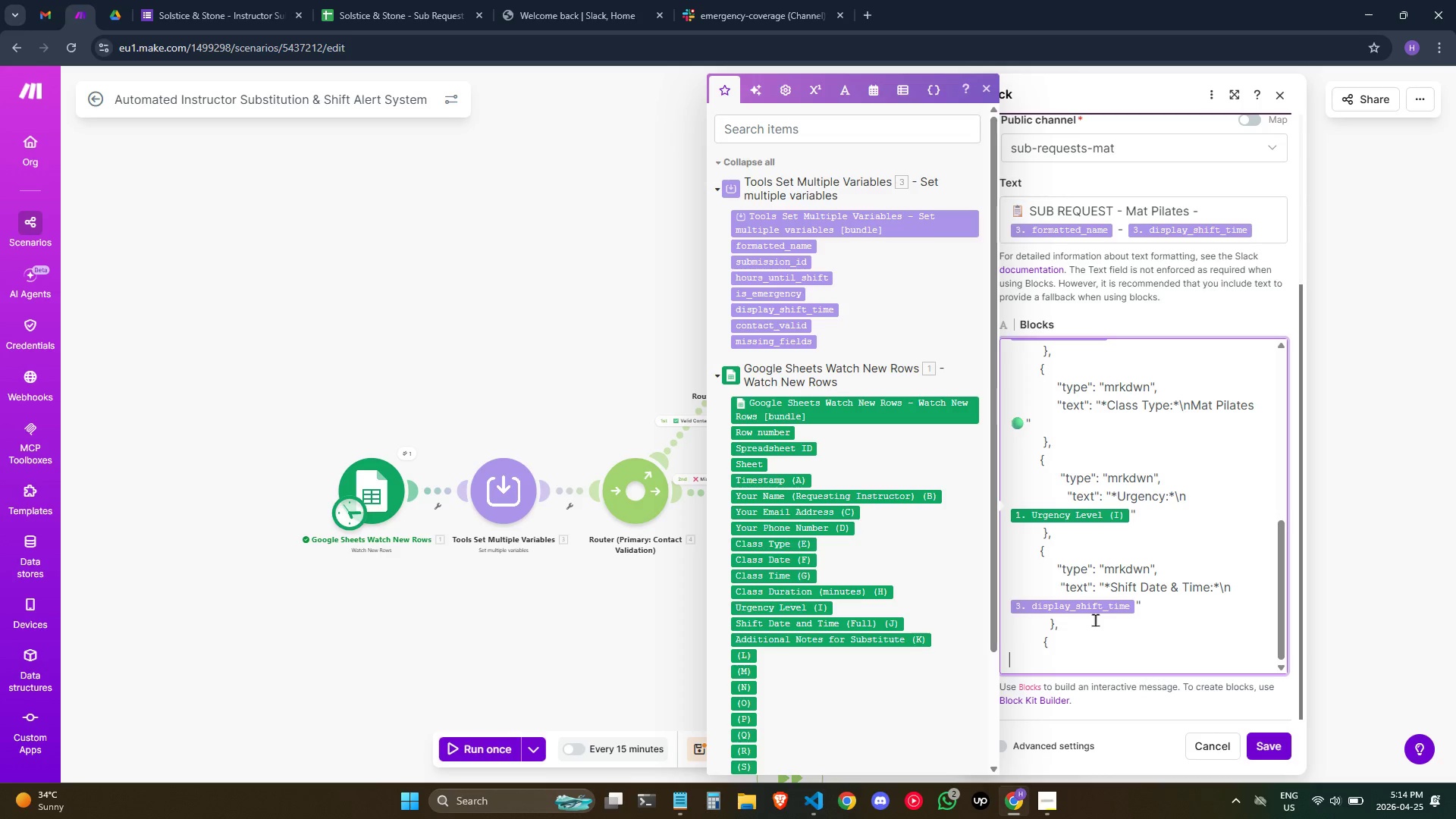 
key(ArrowLeft)
 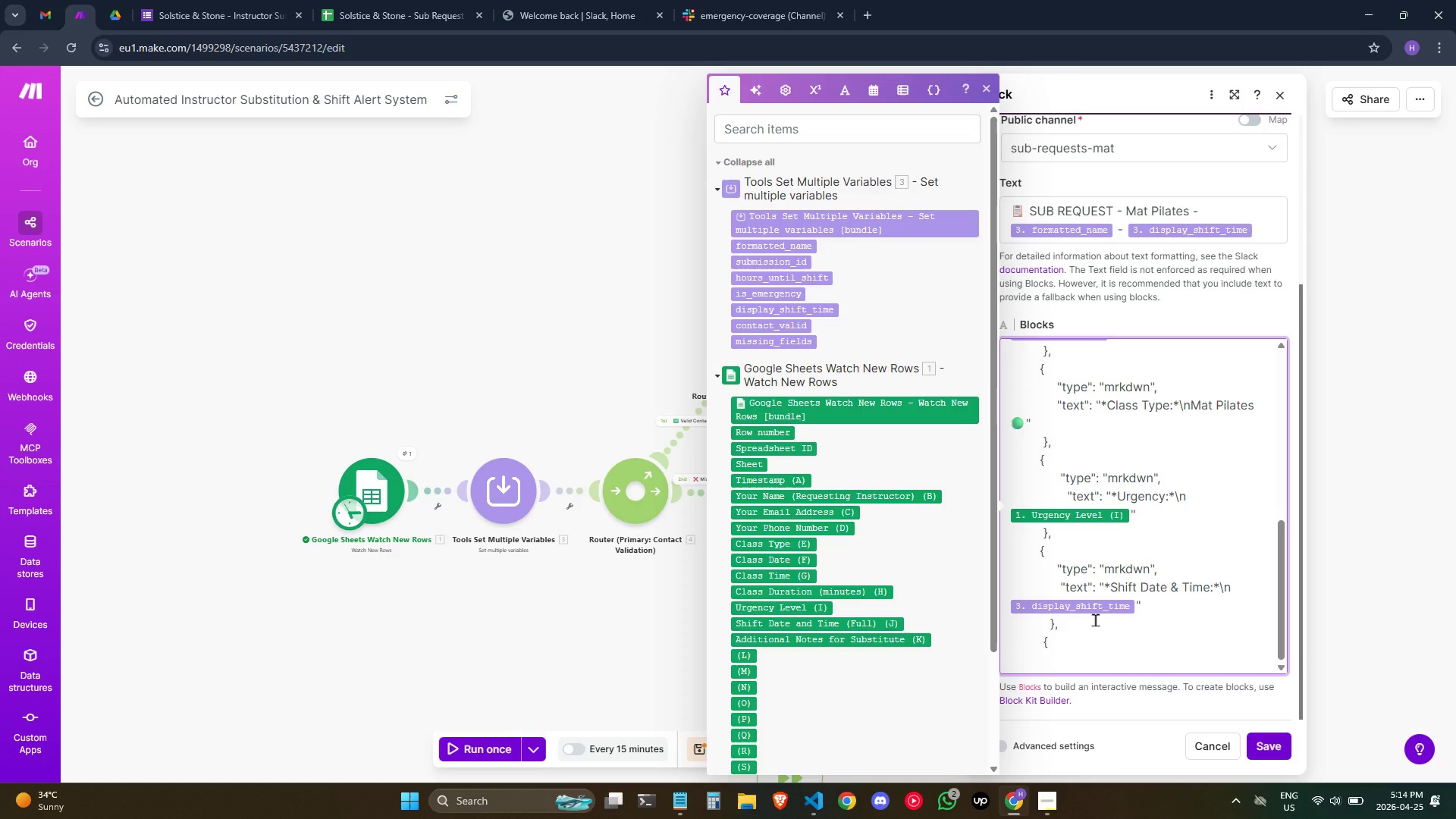 
key(ArrowRight)
 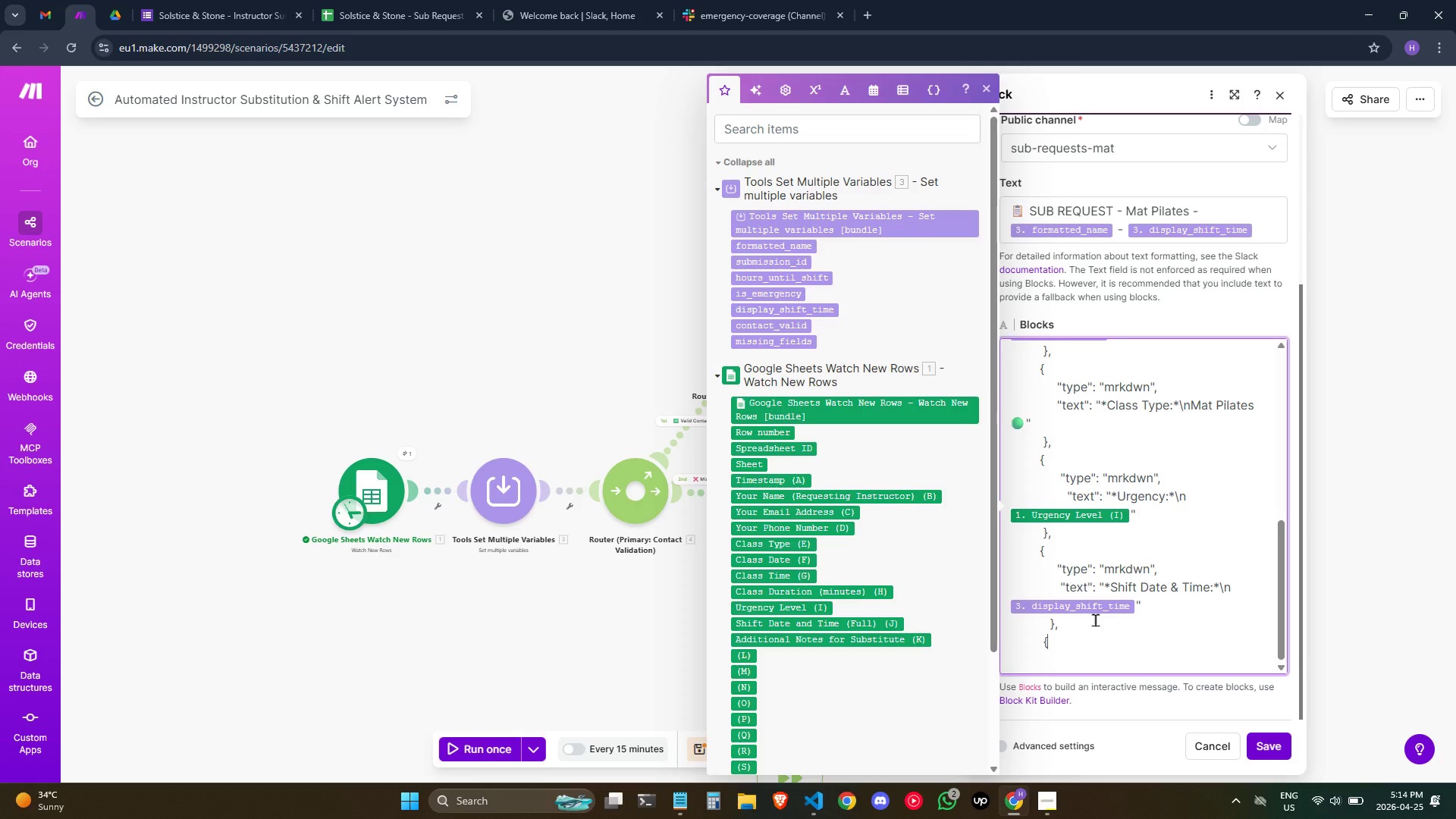 
key(ArrowLeft)
 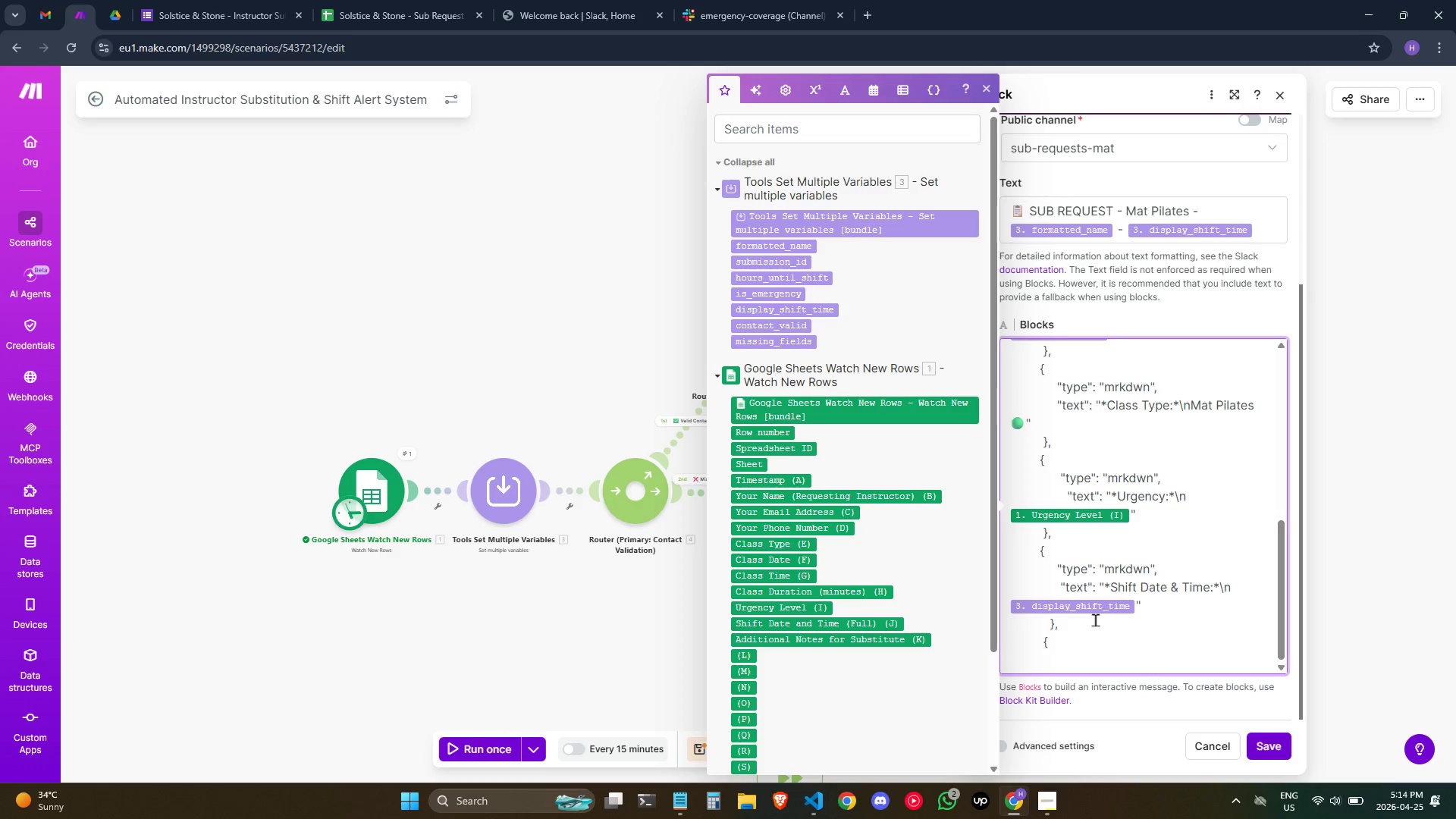 
key(ArrowRight)
 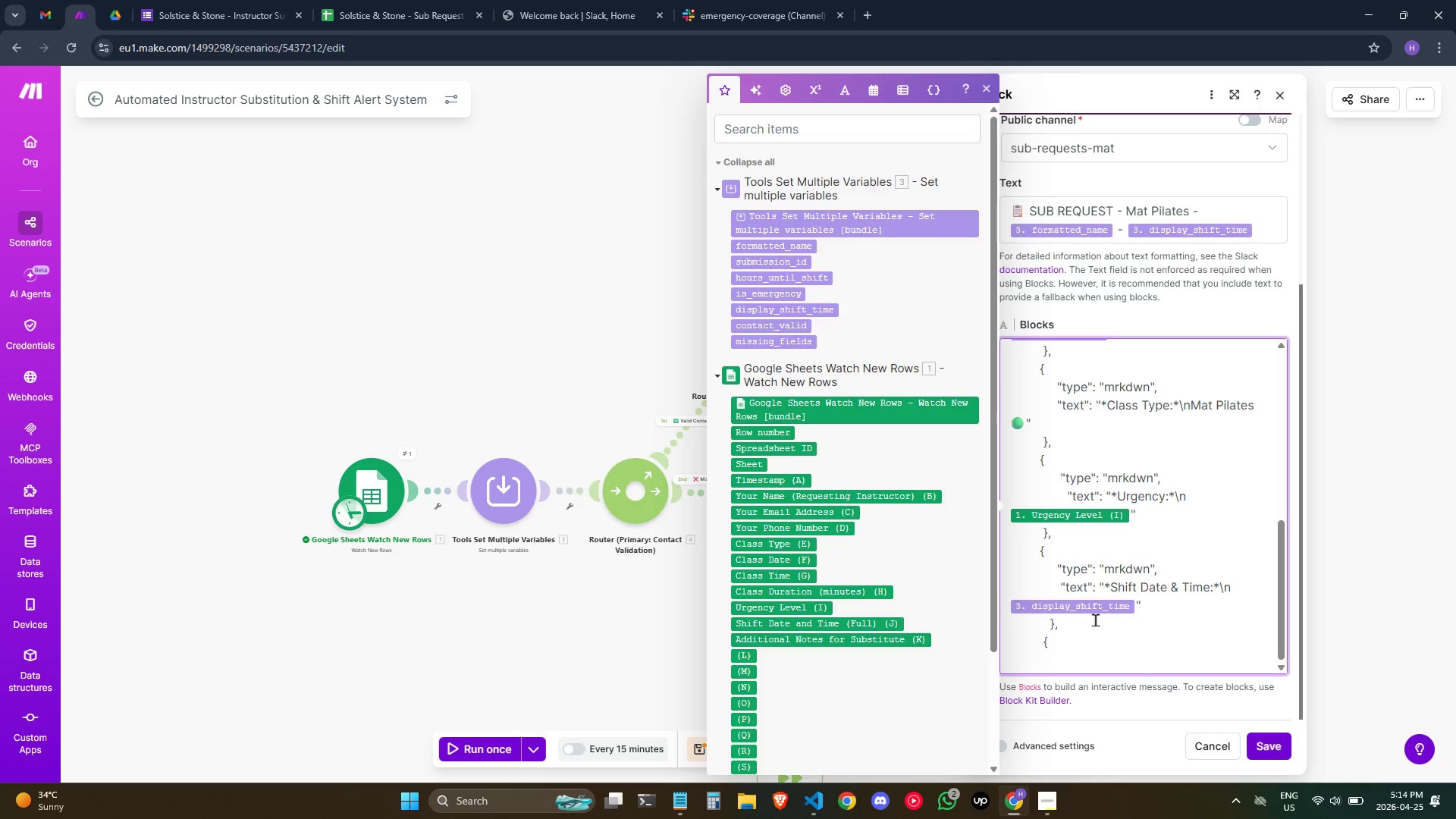 
key(ArrowLeft)
 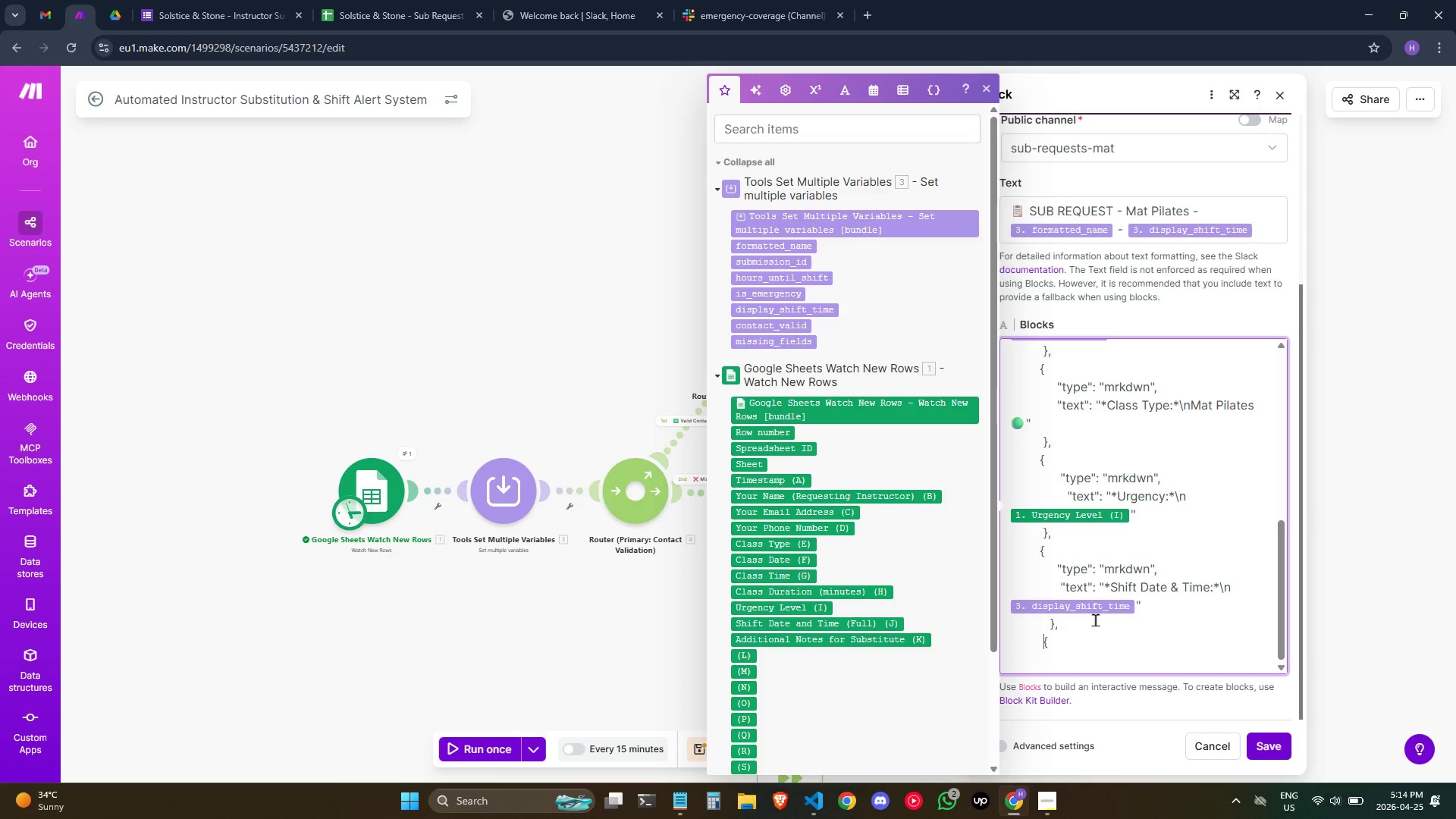 
key(ArrowLeft)
 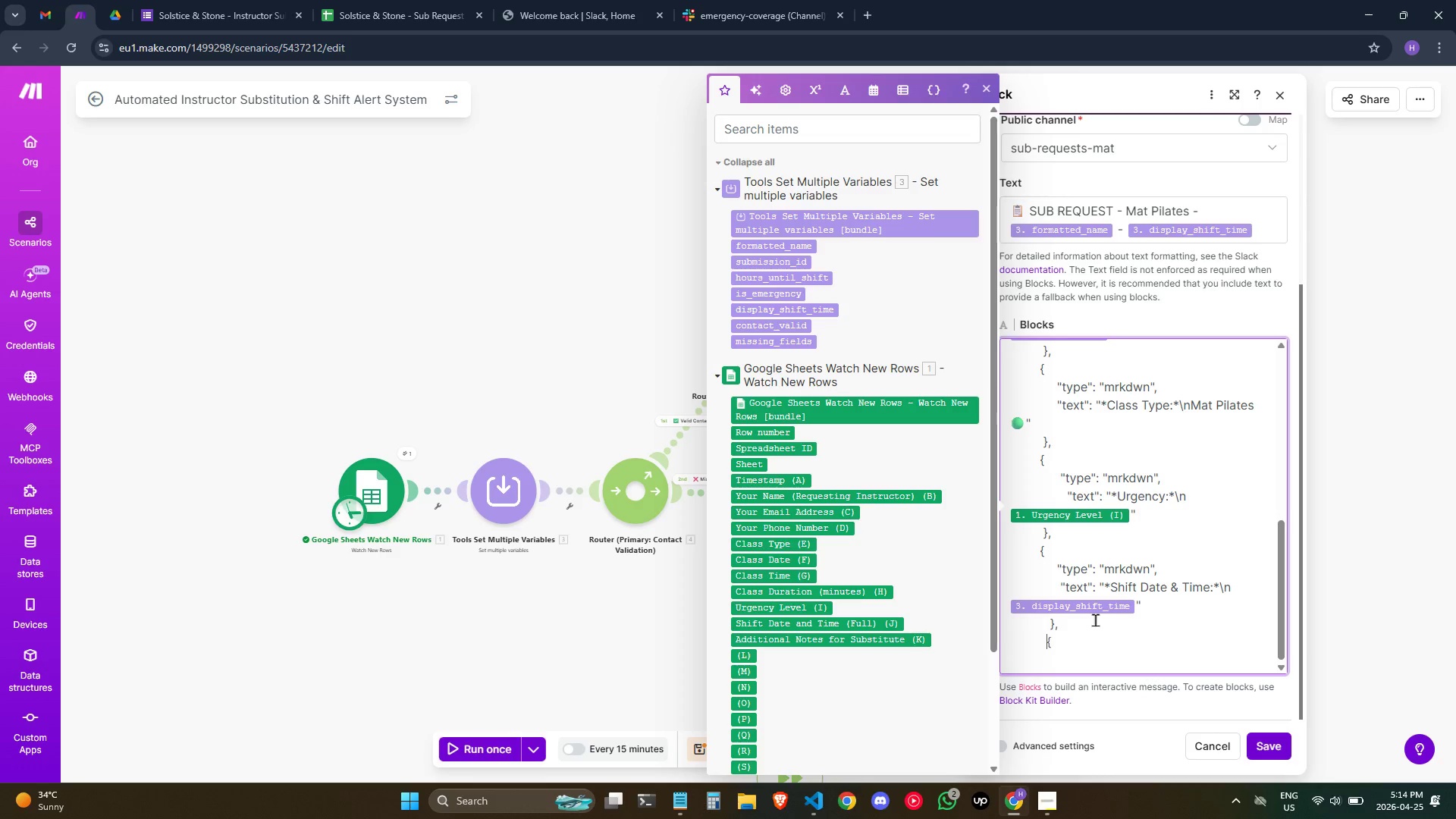 
key(Space)
 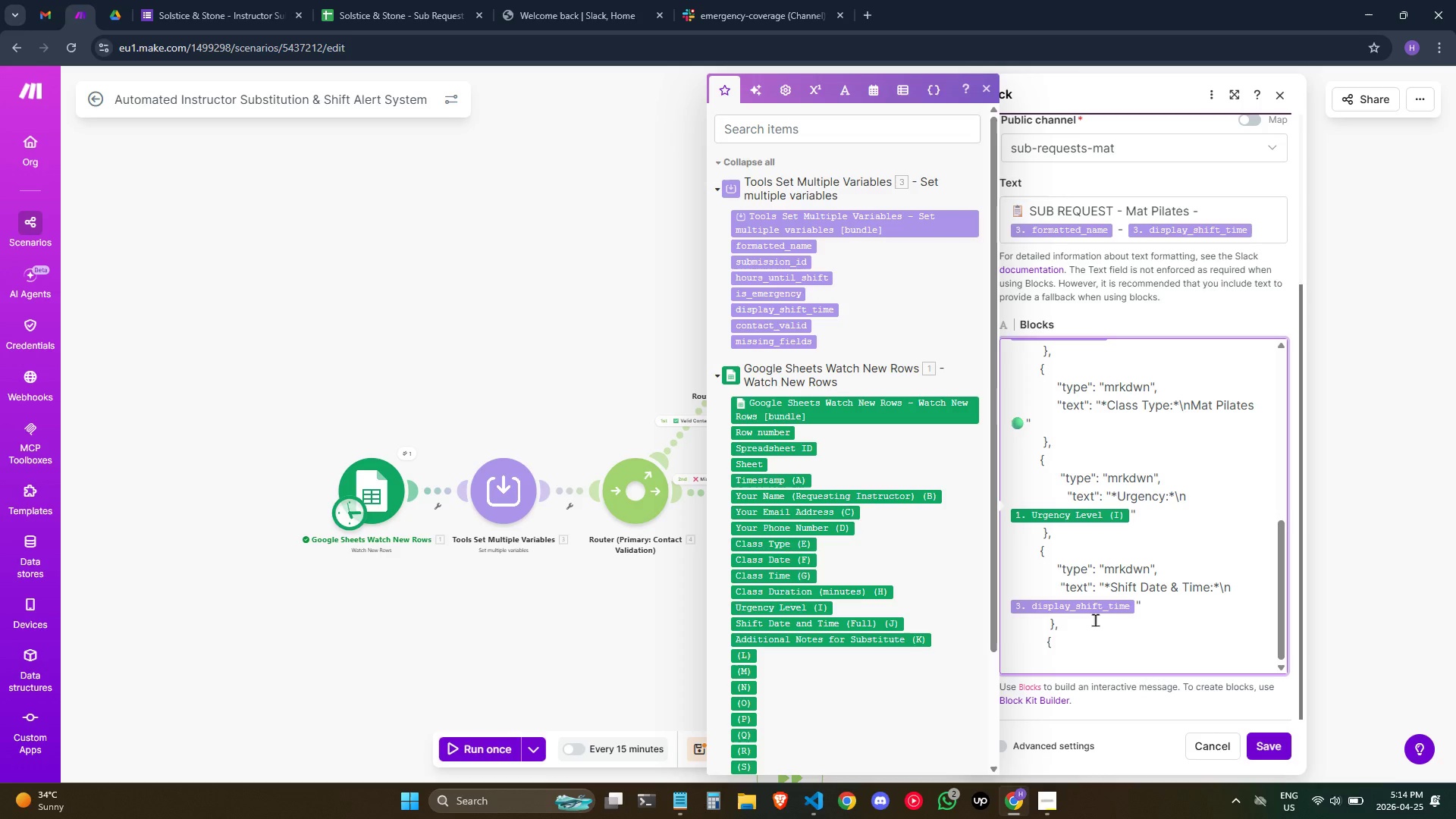 
key(ArrowRight)
 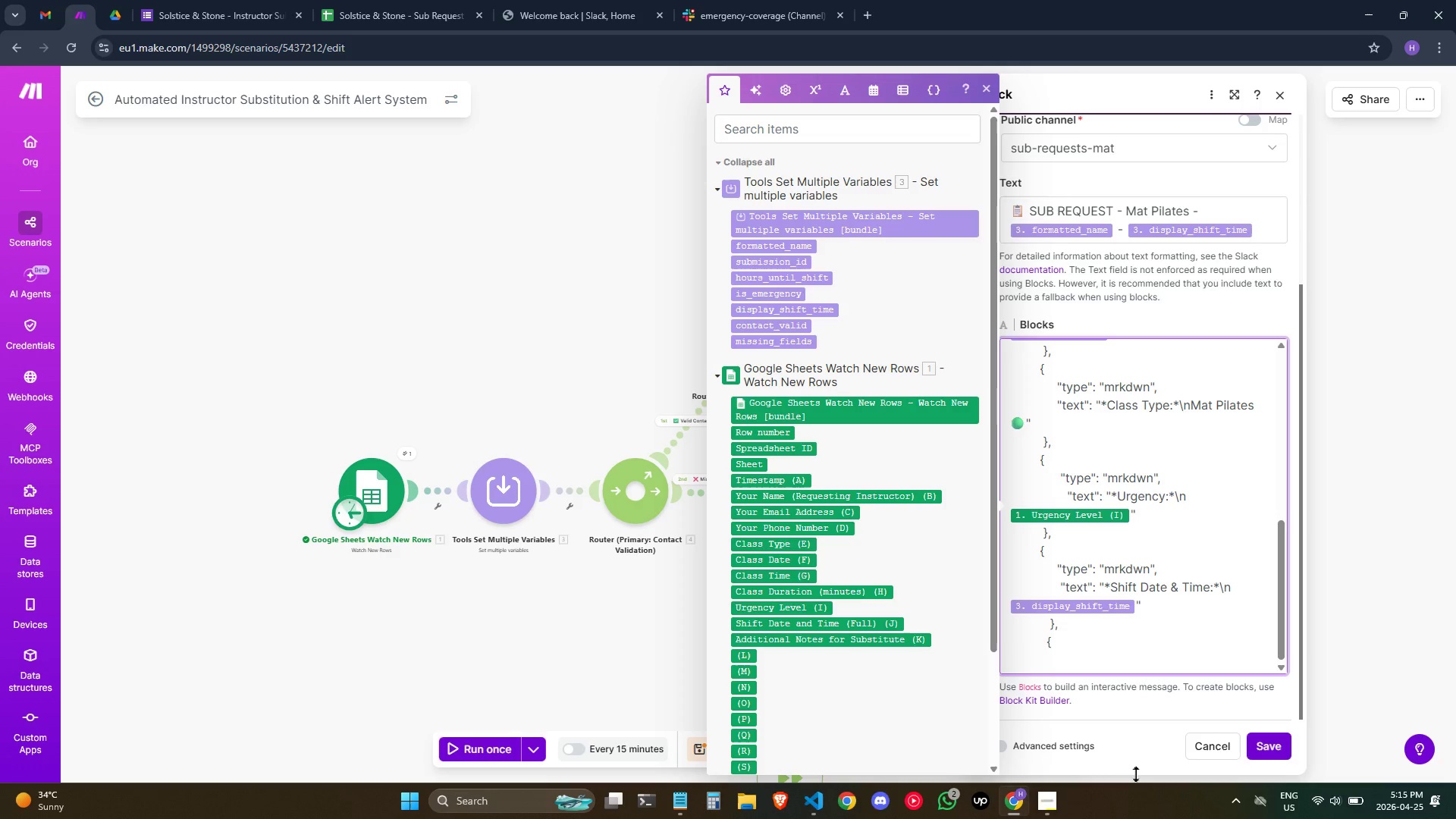 
wait(12.0)
 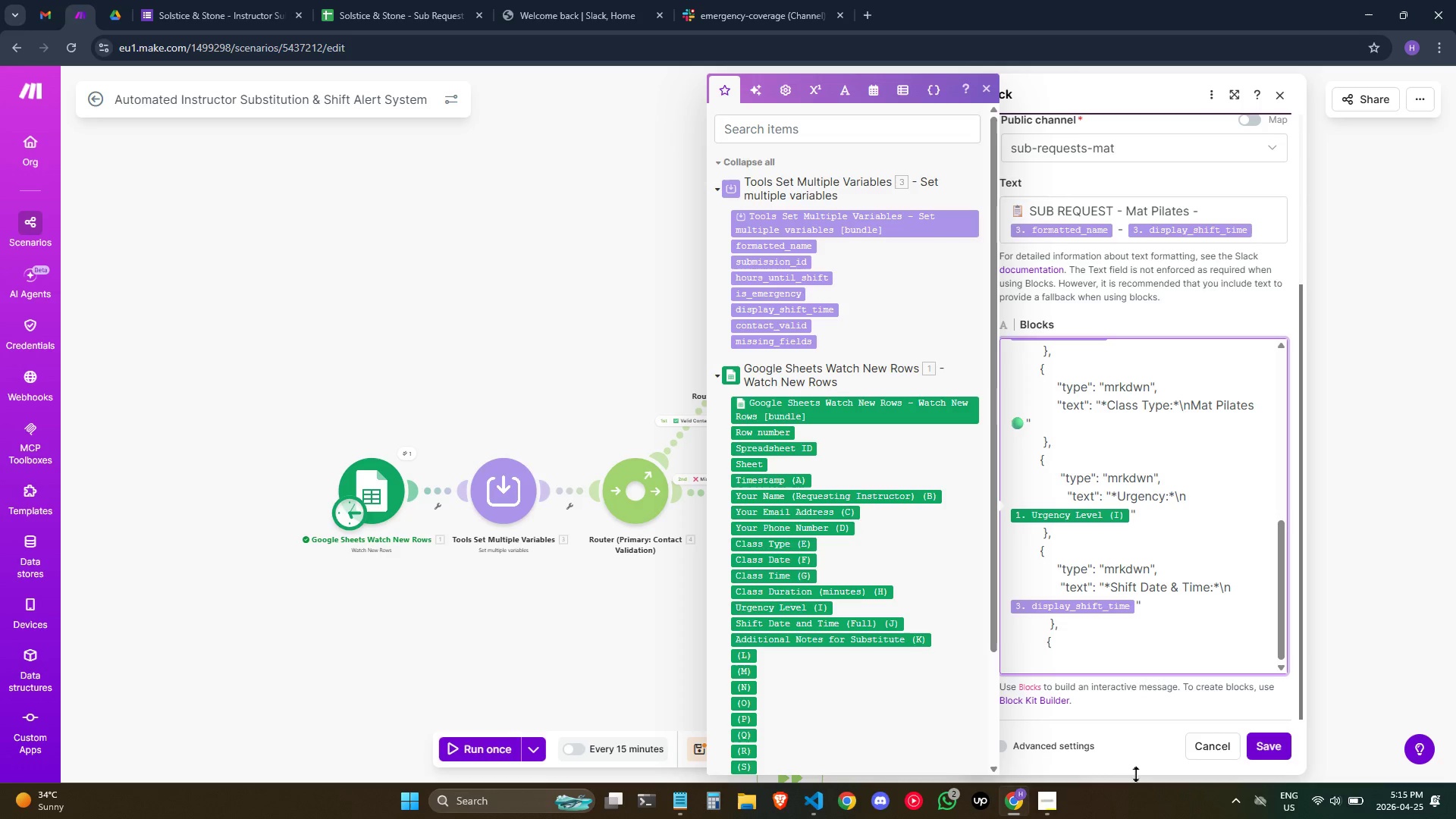 
key(Shift+ShiftRight)
 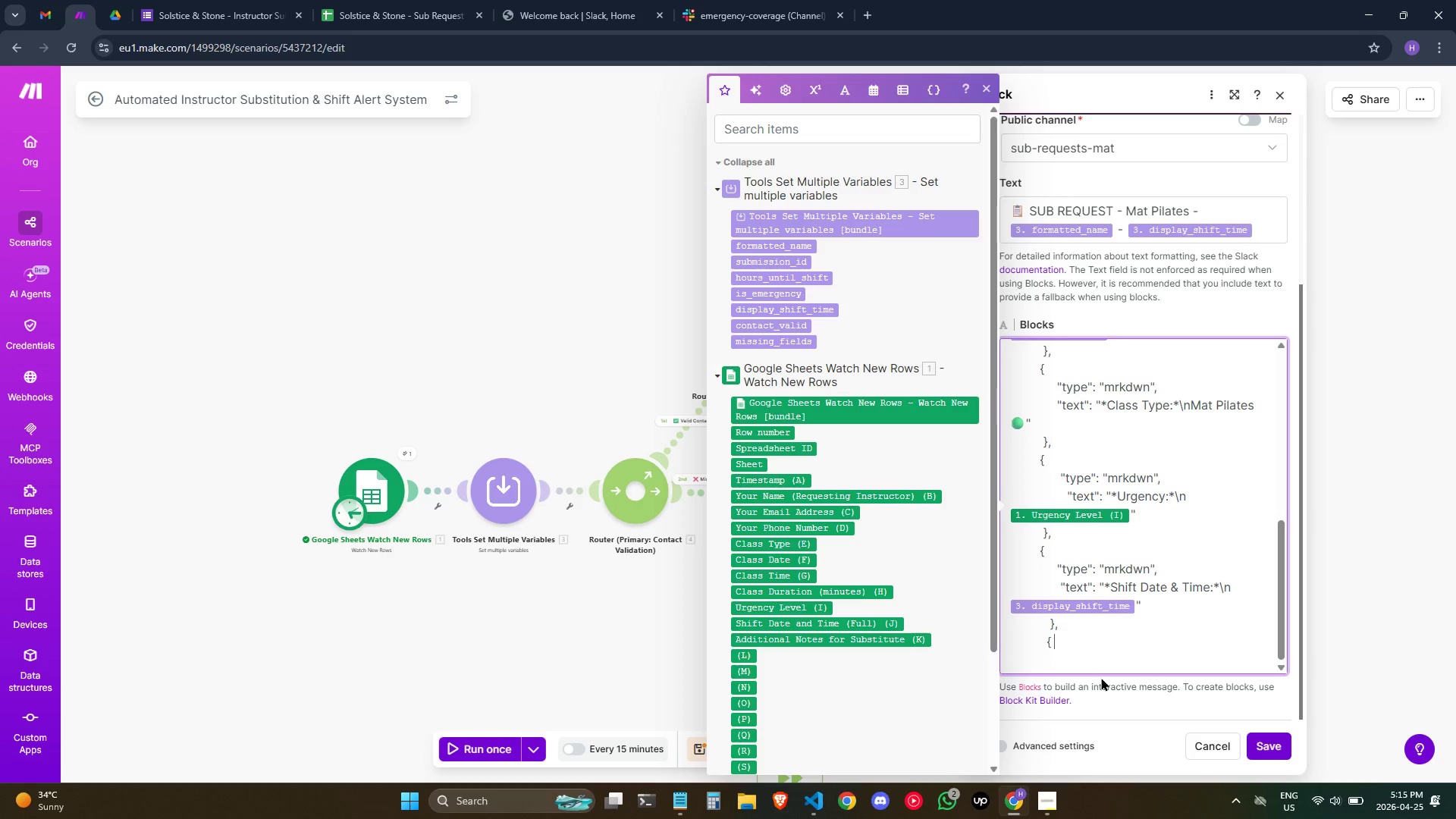 
key(Space)
 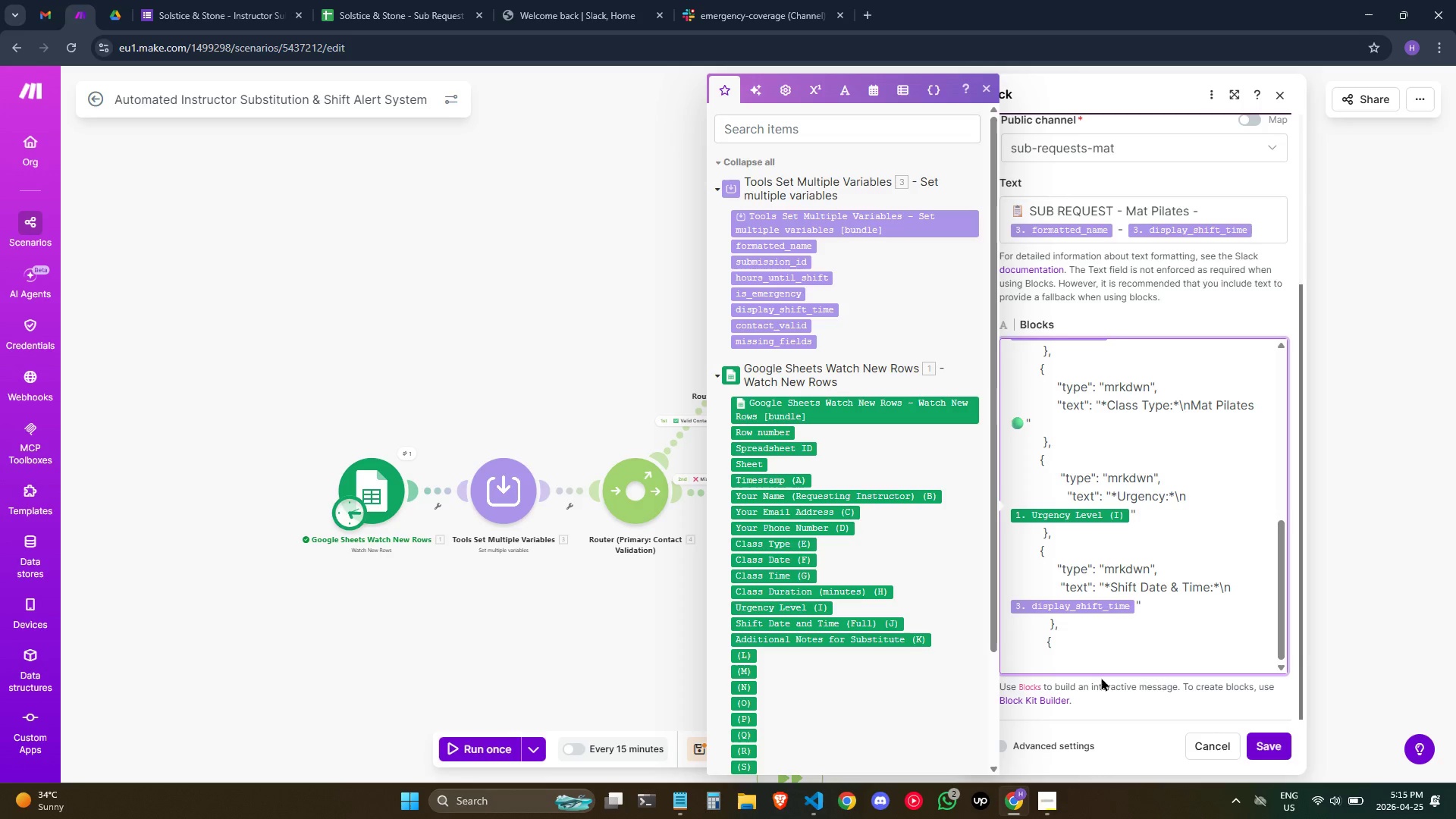 
key(Backspace)
 